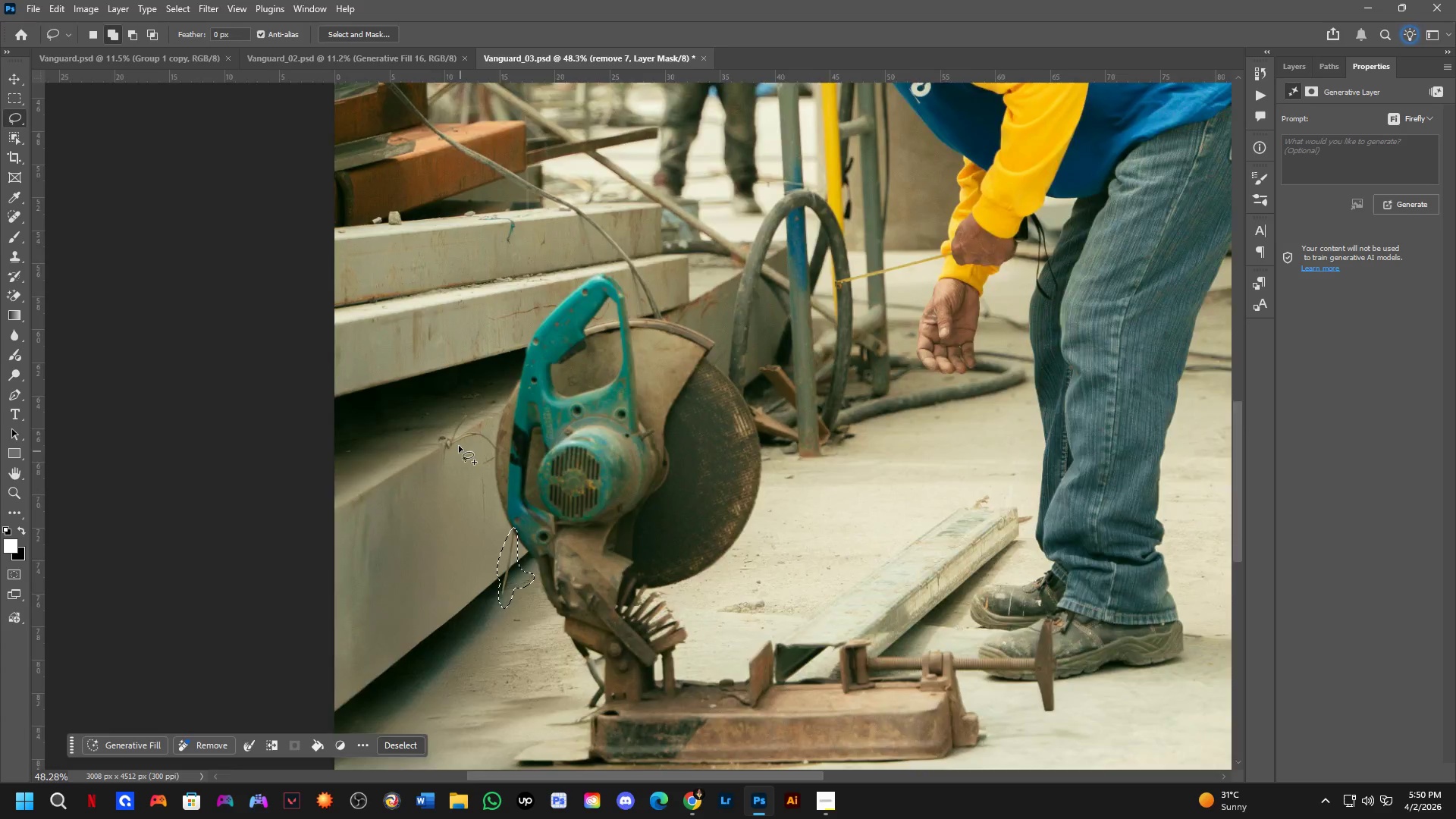 
key(Shift+ShiftLeft)
 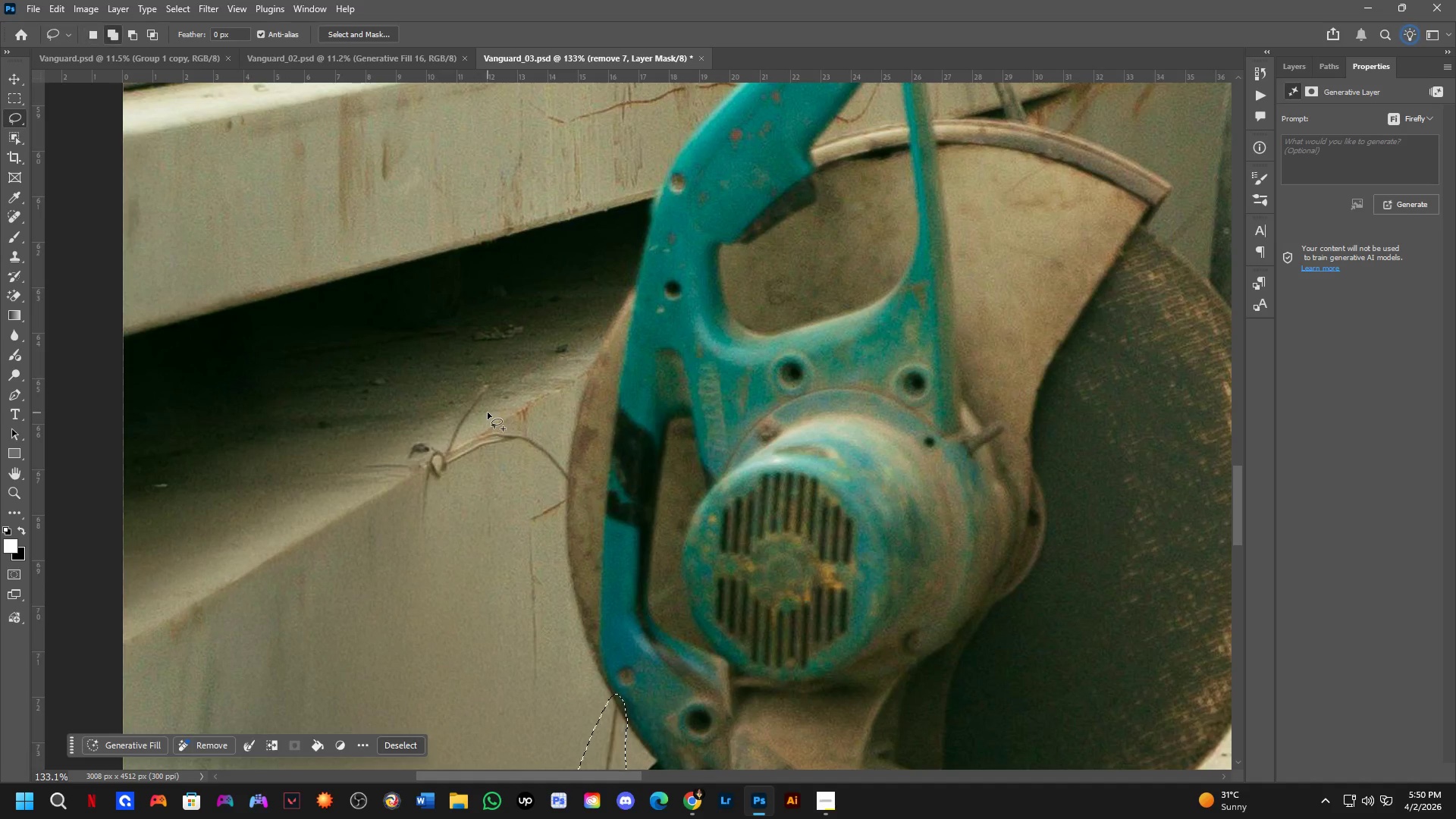 
scroll: coordinate [454, 422], scroll_direction: up, amount: 6.0
 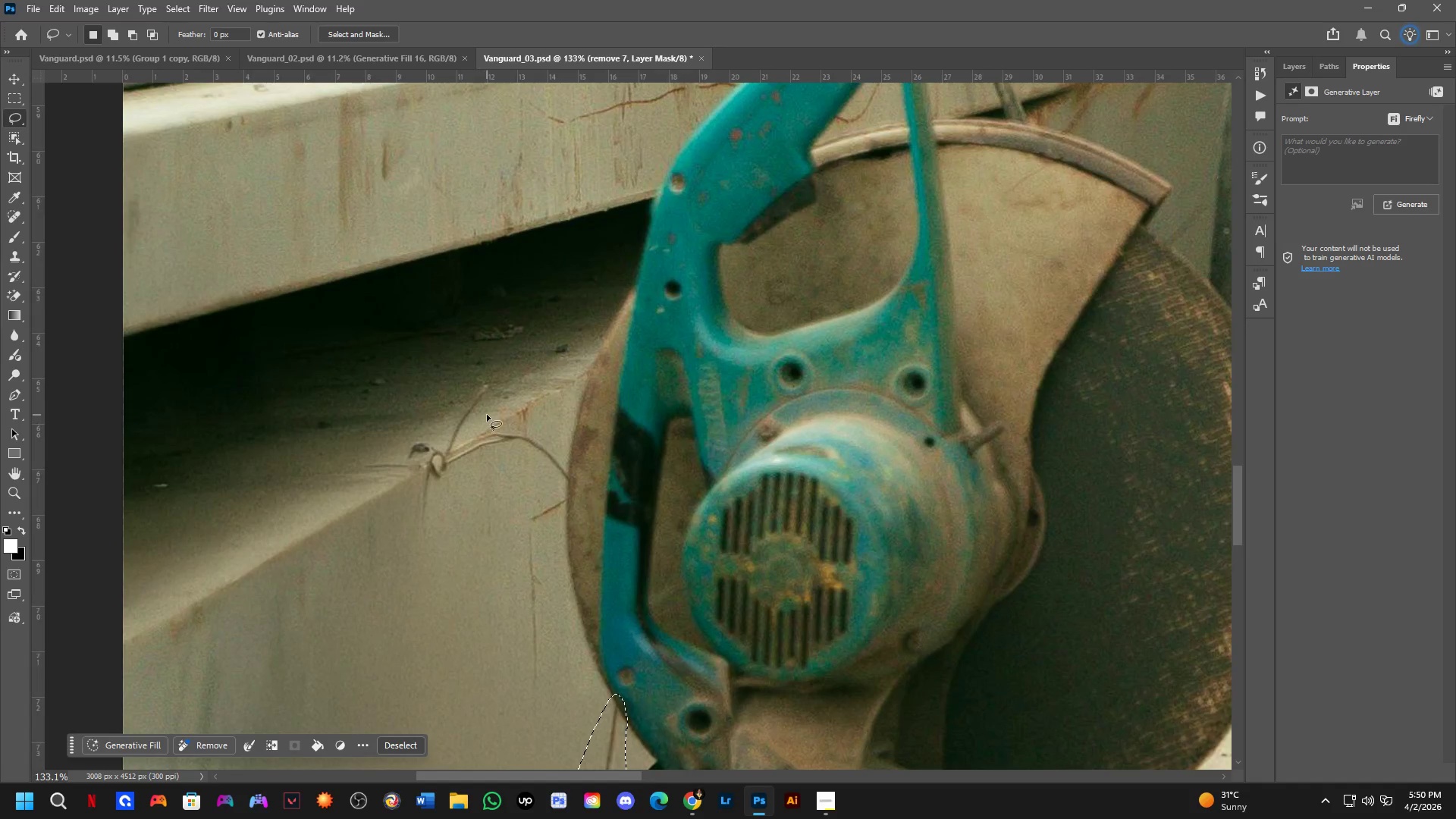 
left_click_drag(start_coordinate=[488, 413], to_coordinate=[494, 372])
 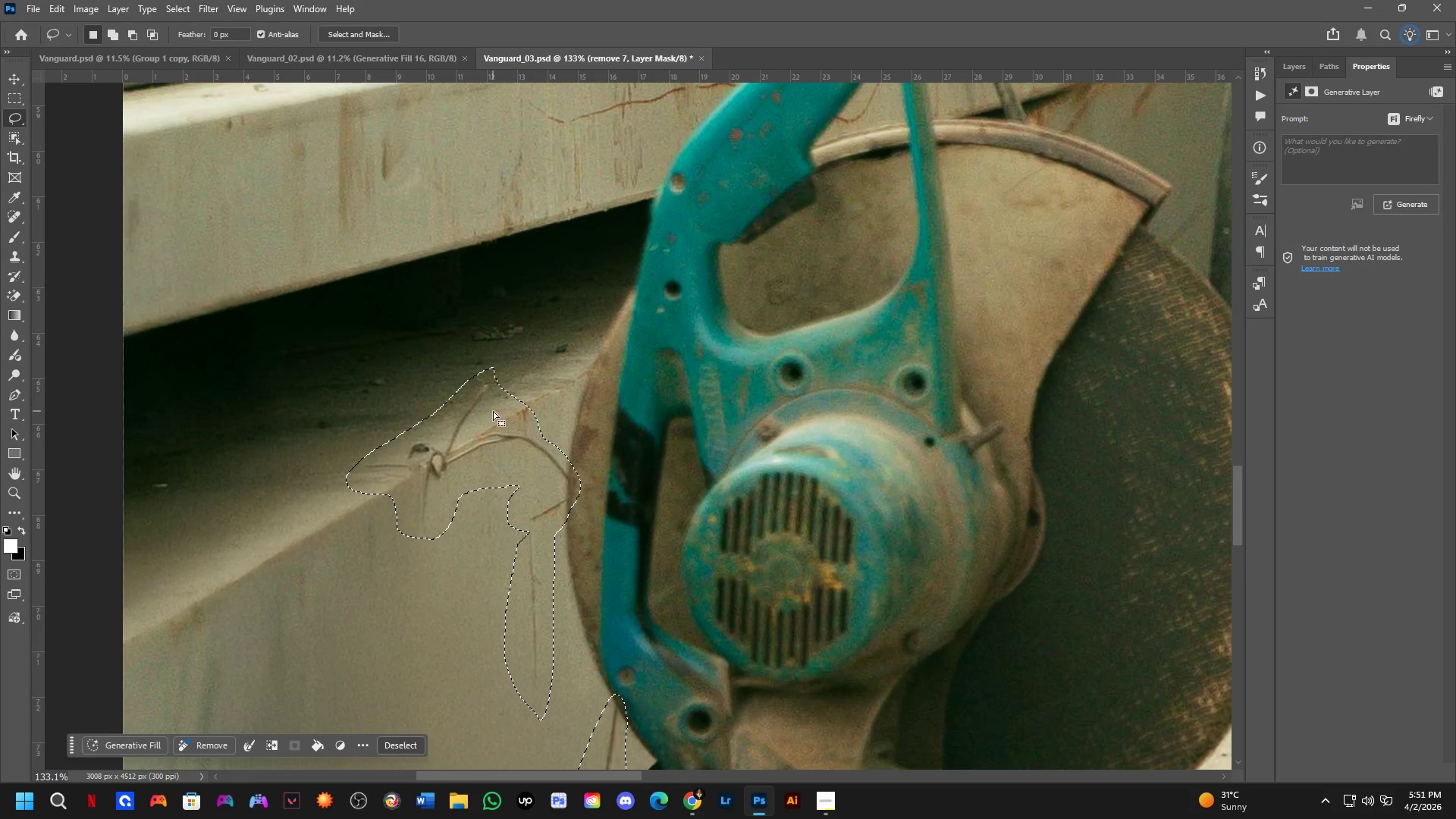 
scroll: coordinate [494, 416], scroll_direction: down, amount: 4.0
 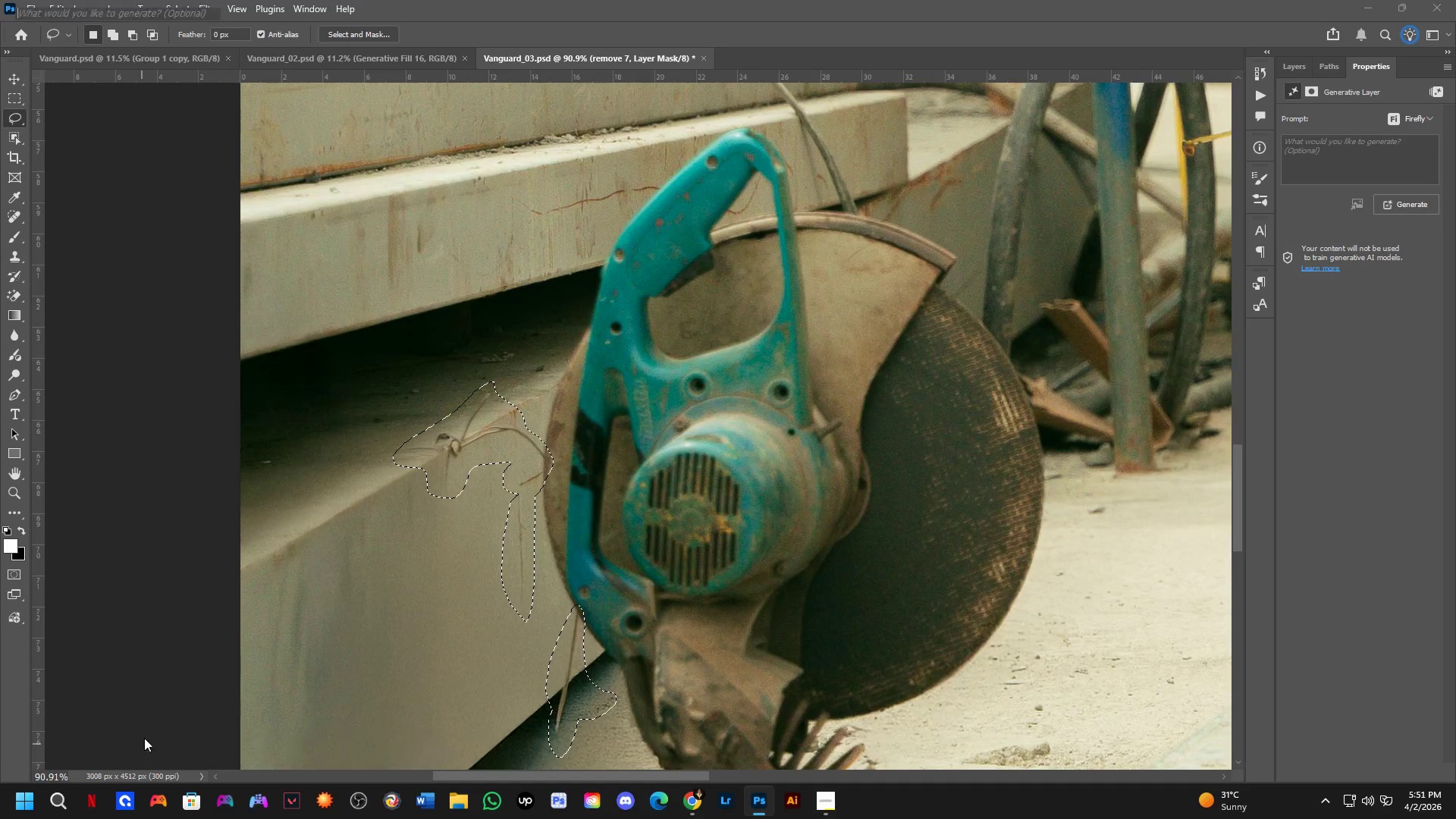 
left_click([461, 749])
 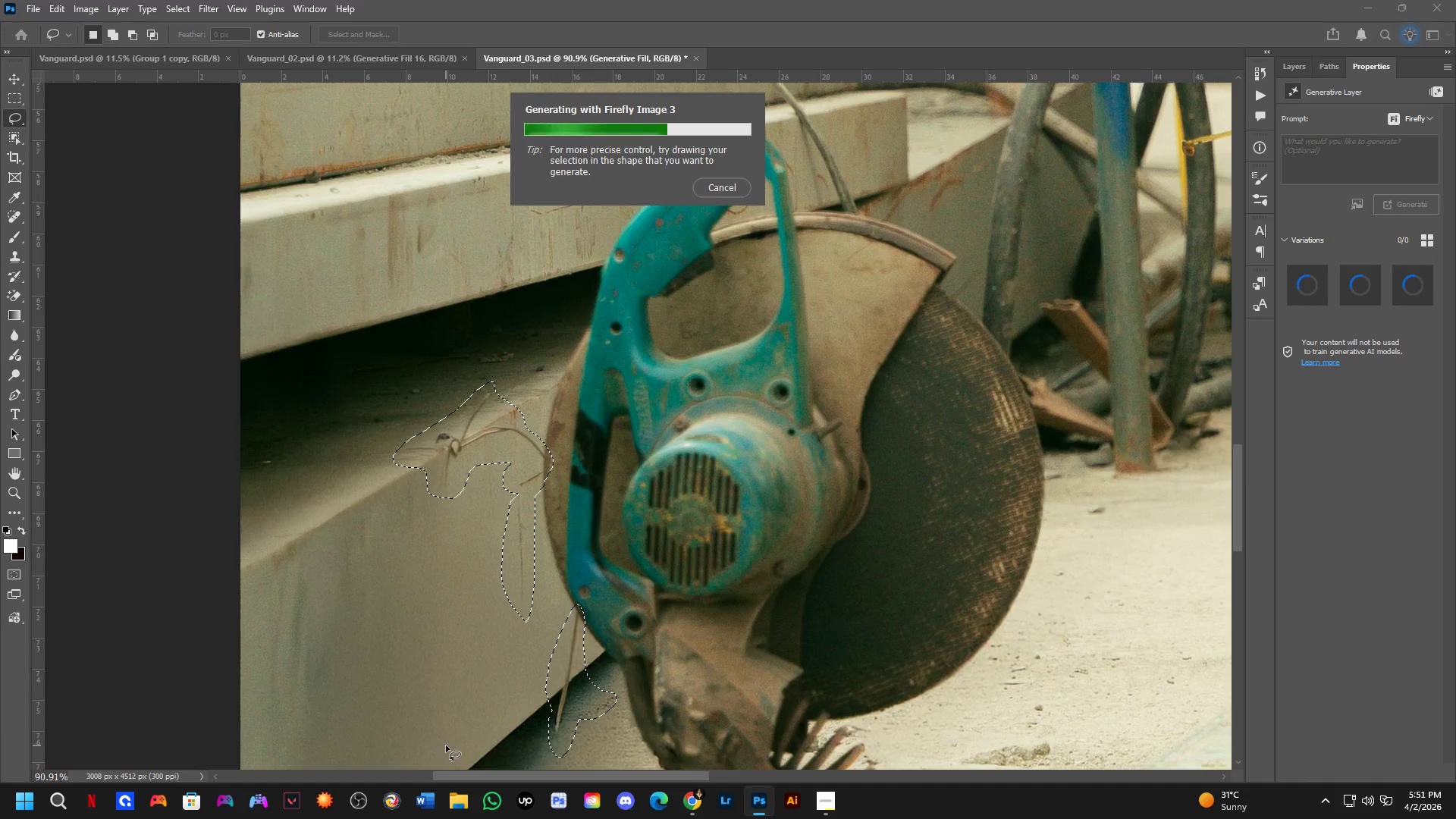 
wait(13.03)
 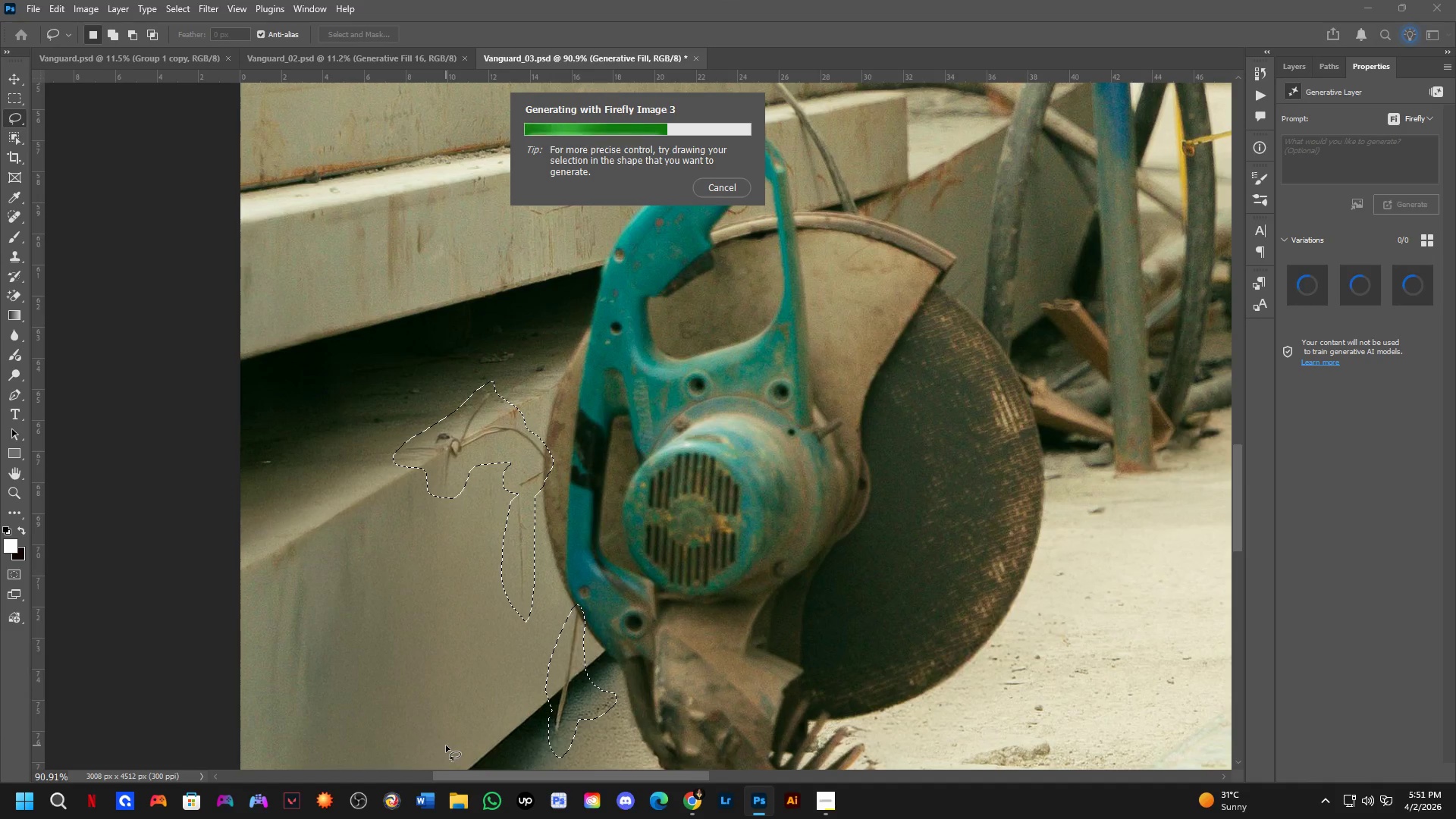 
scroll: coordinate [656, 608], scroll_direction: down, amount: 17.0
 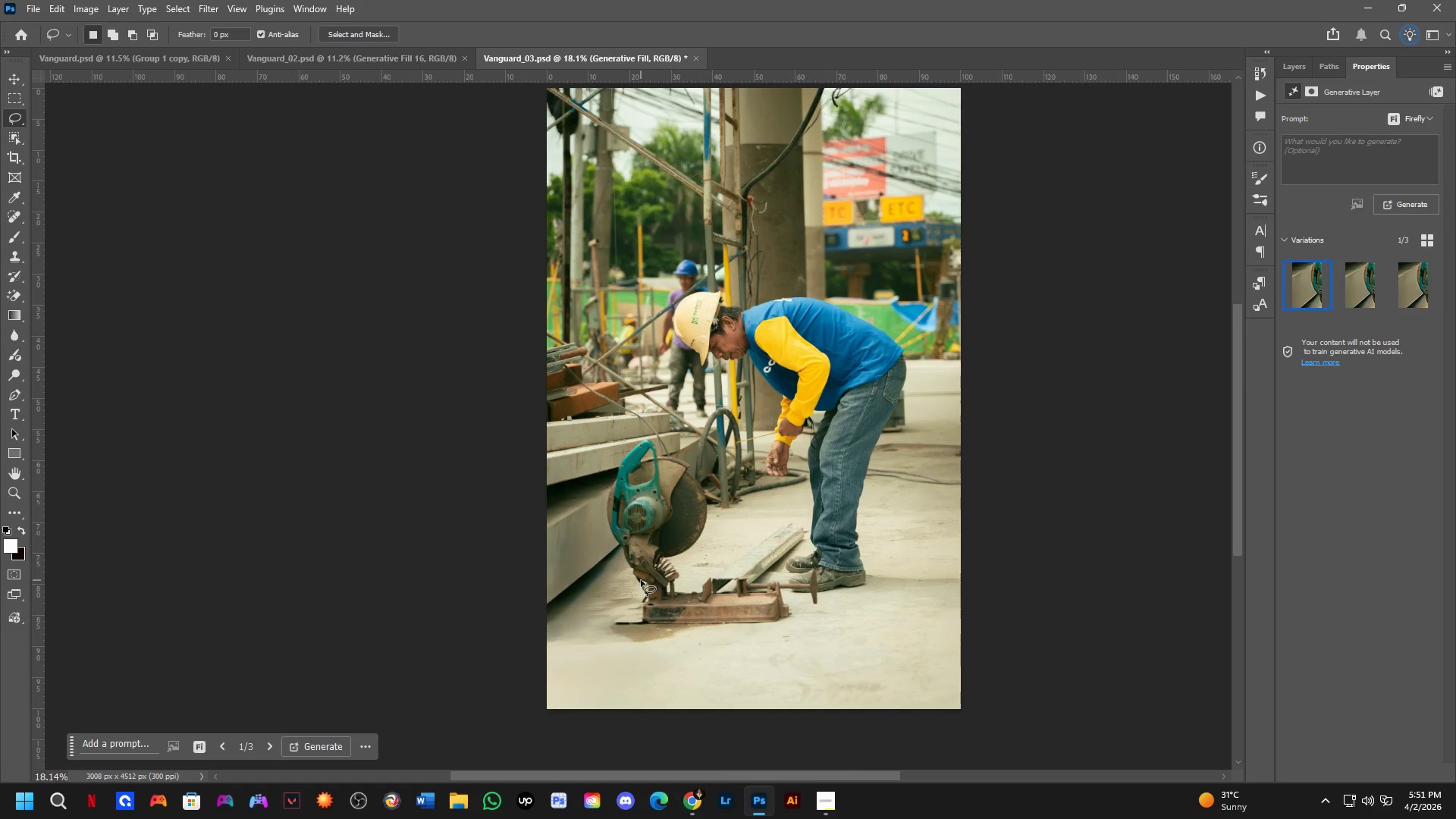 
scroll: coordinate [585, 532], scroll_direction: up, amount: 7.0
 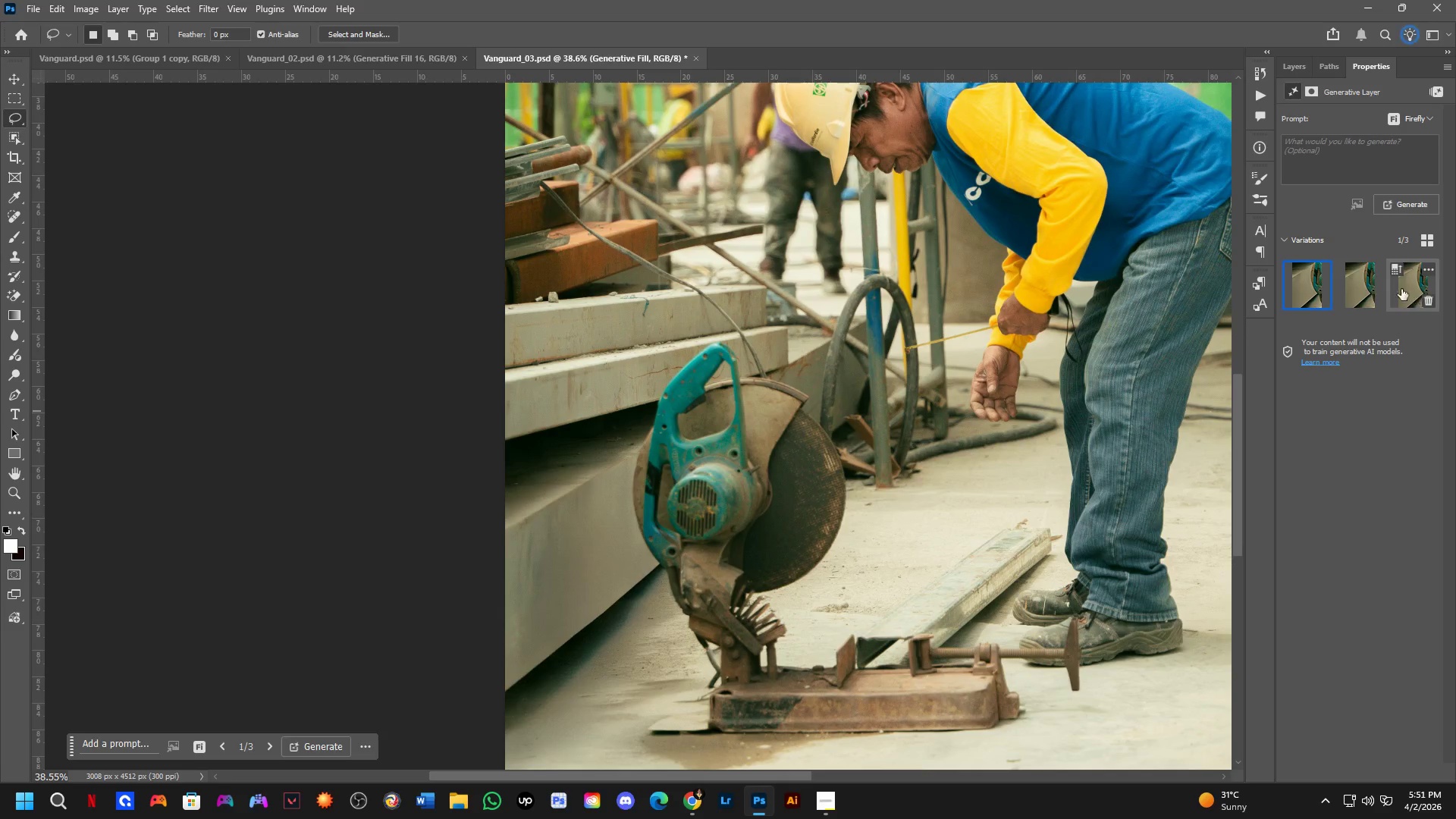 
left_click([1355, 290])
 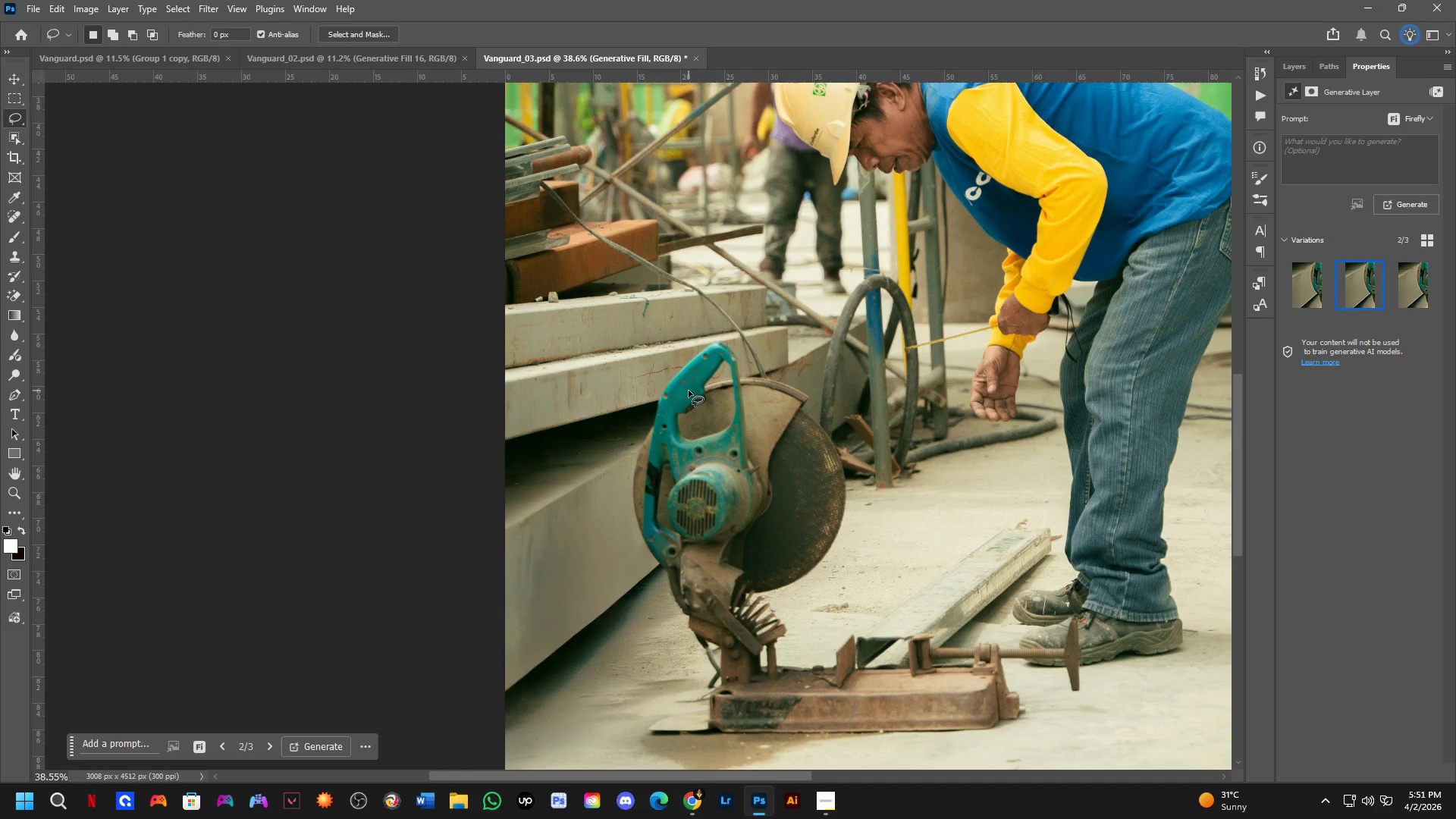 
wait(6.78)
 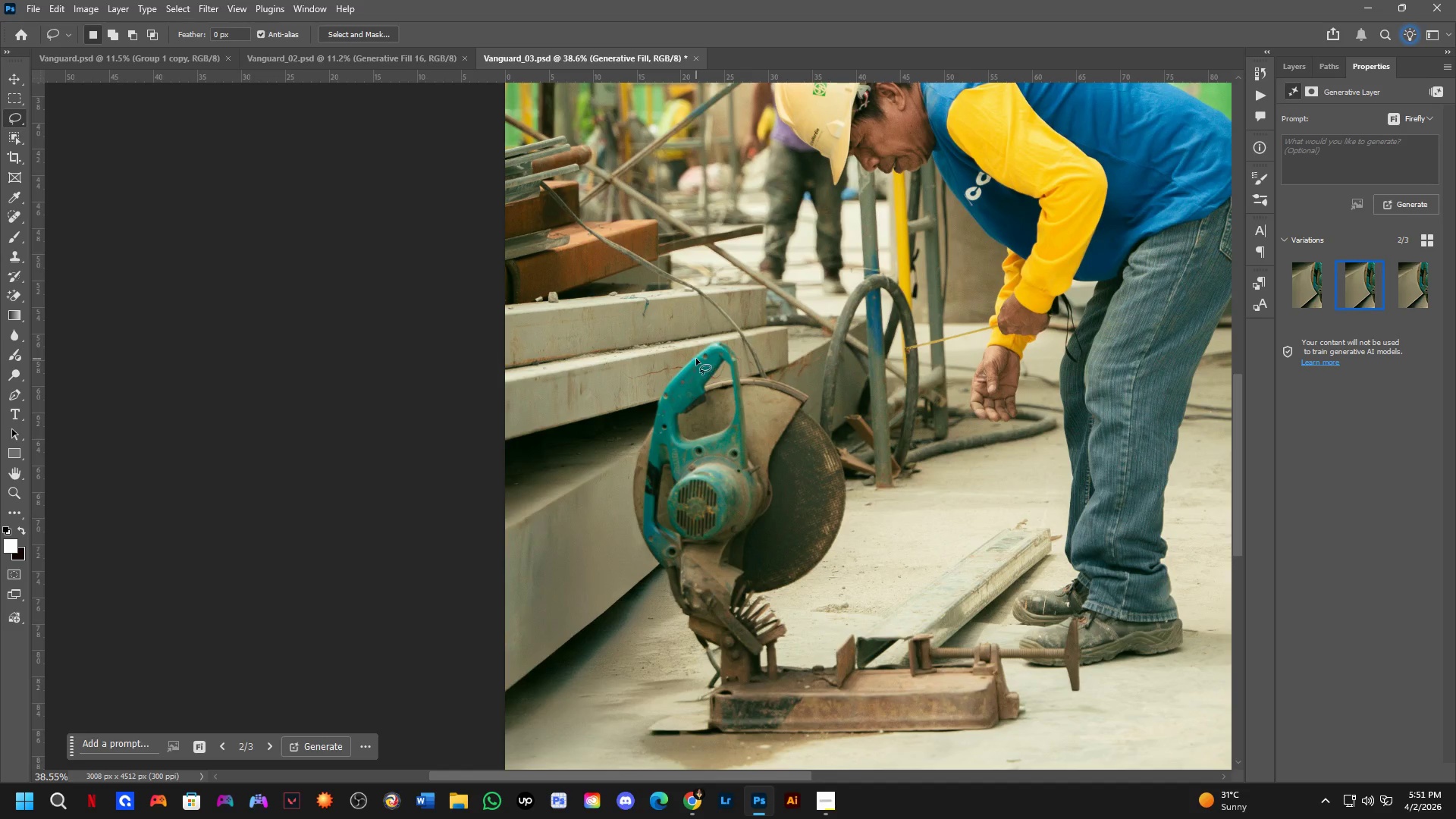 
scroll: coordinate [687, 407], scroll_direction: down, amount: 2.0
 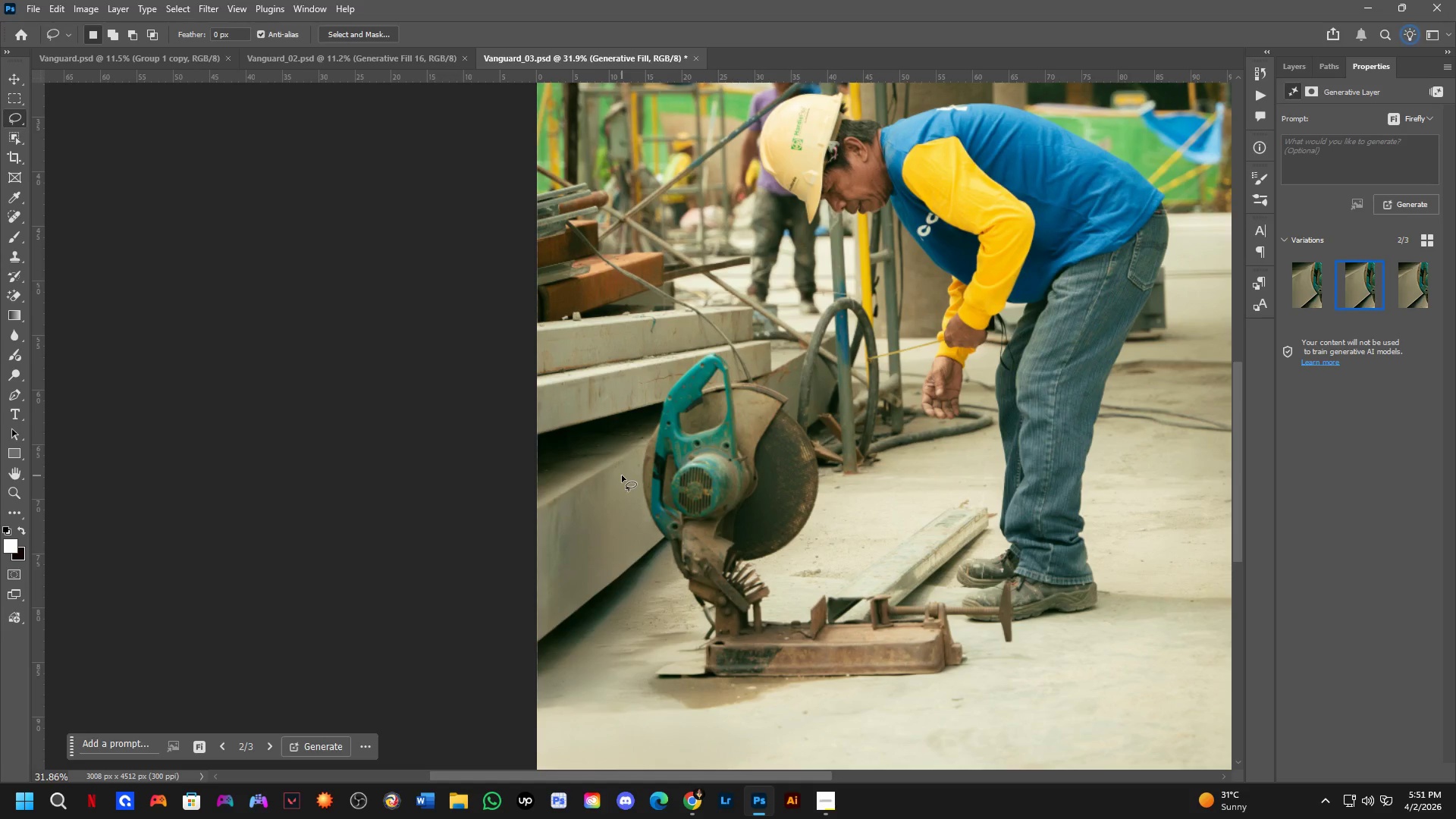 
wait(22.58)
 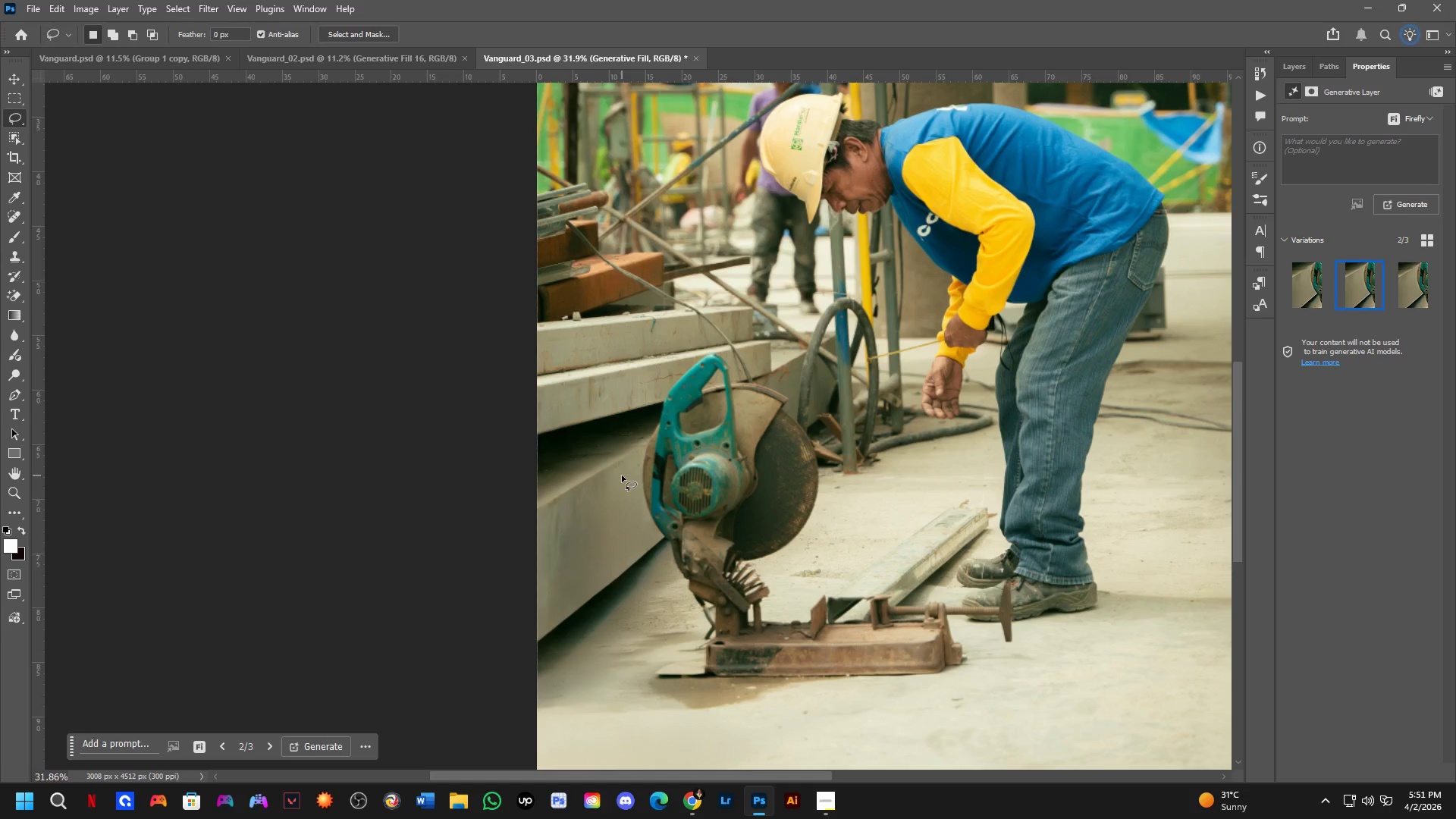 
hold_key(key=Space, duration=0.97)
 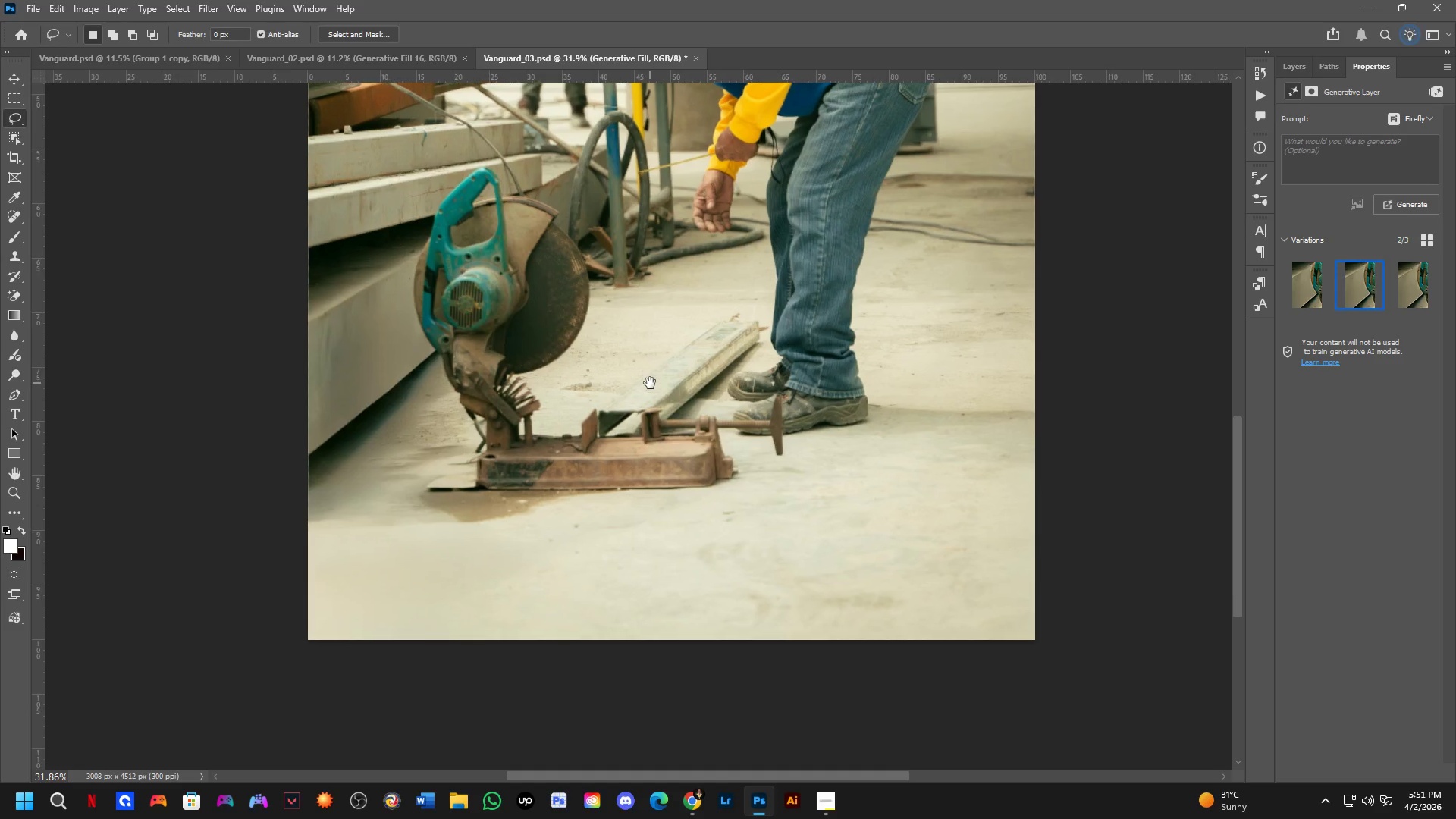 
left_click_drag(start_coordinate=[702, 385], to_coordinate=[560, 338])
 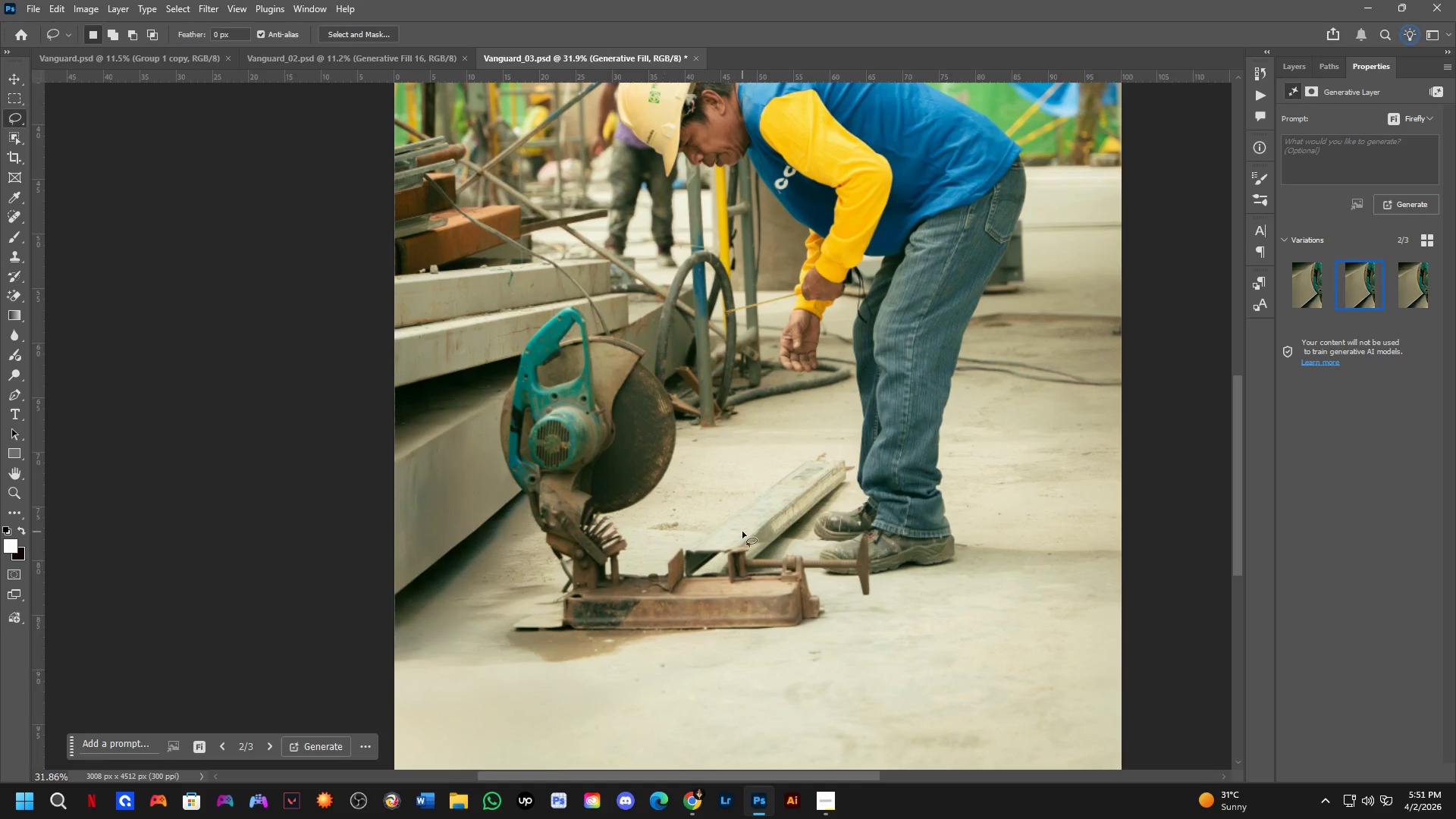 
hold_key(key=Space, duration=0.42)
 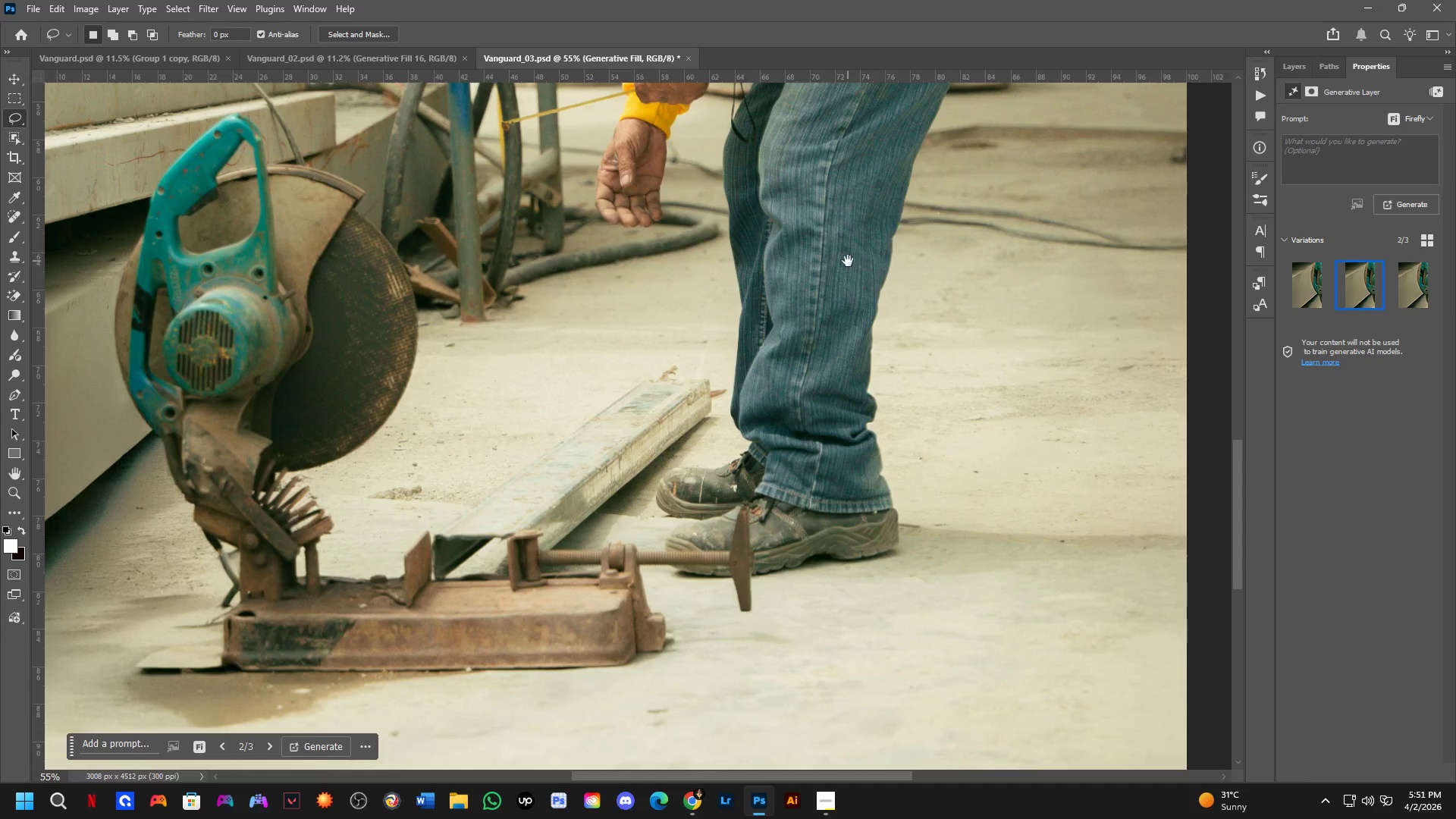 
left_click_drag(start_coordinate=[736, 522], to_coordinate=[650, 383])
 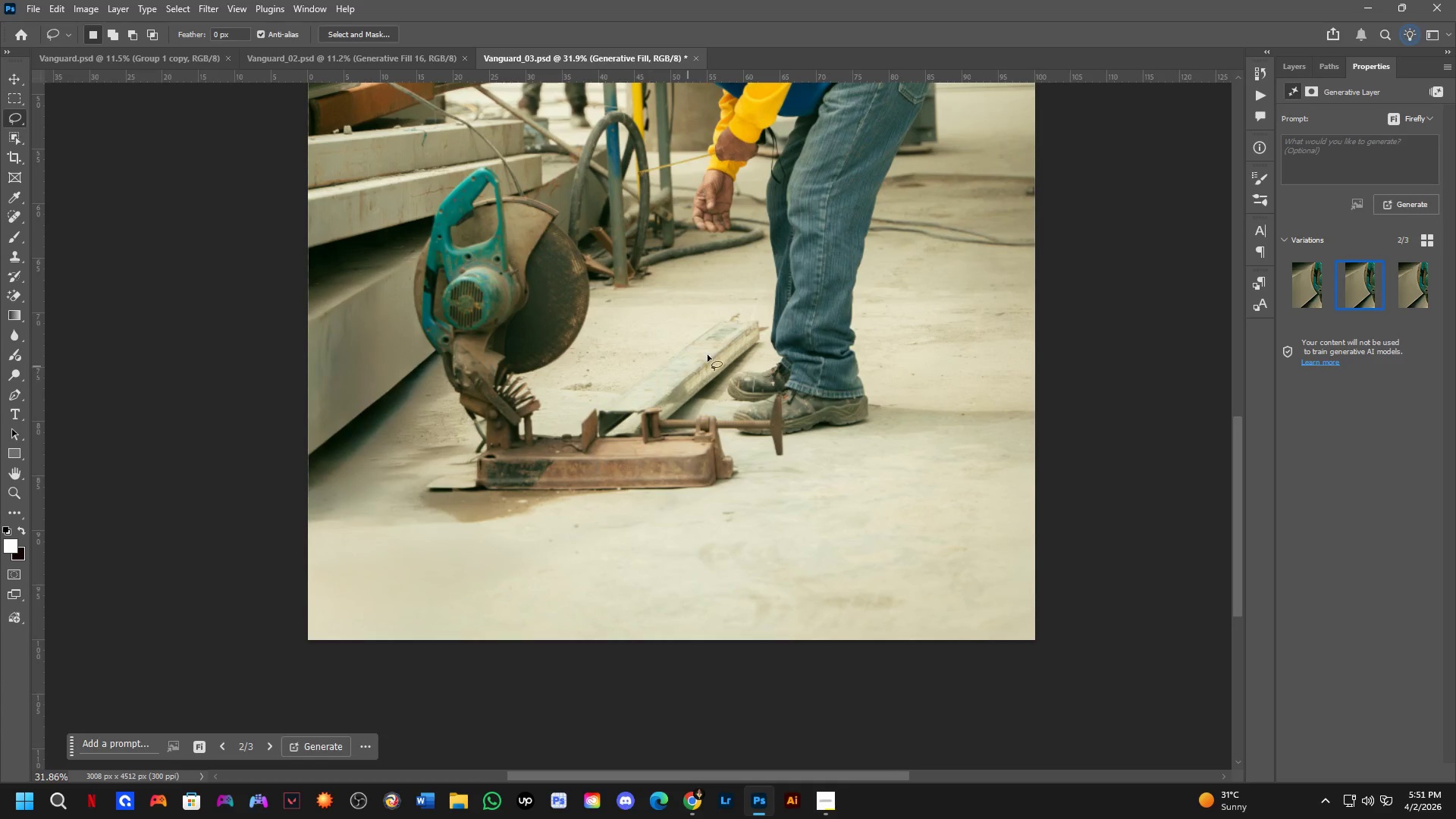 
key(Shift+ShiftLeft)
 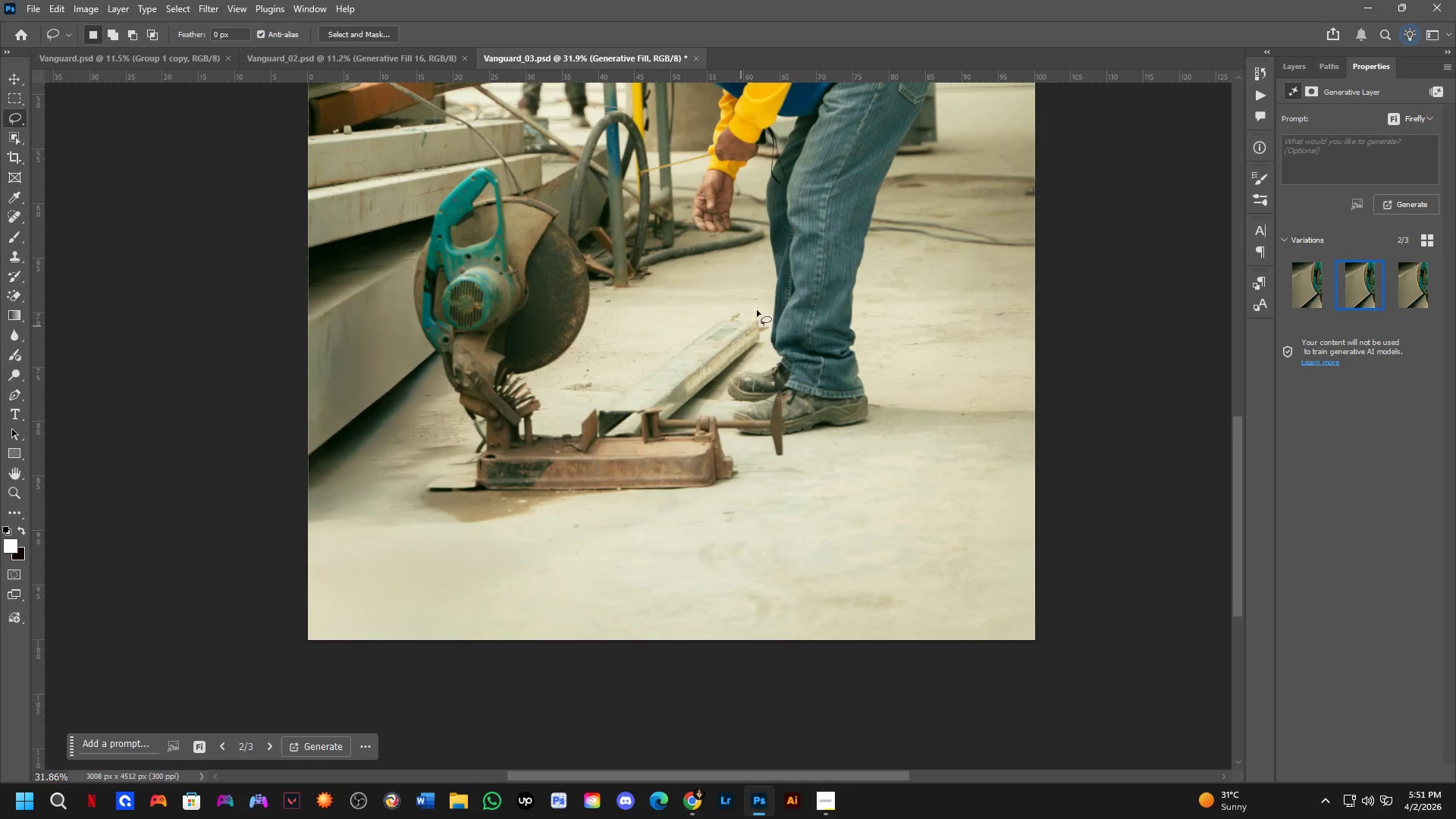 
hold_key(key=Space, duration=0.47)
 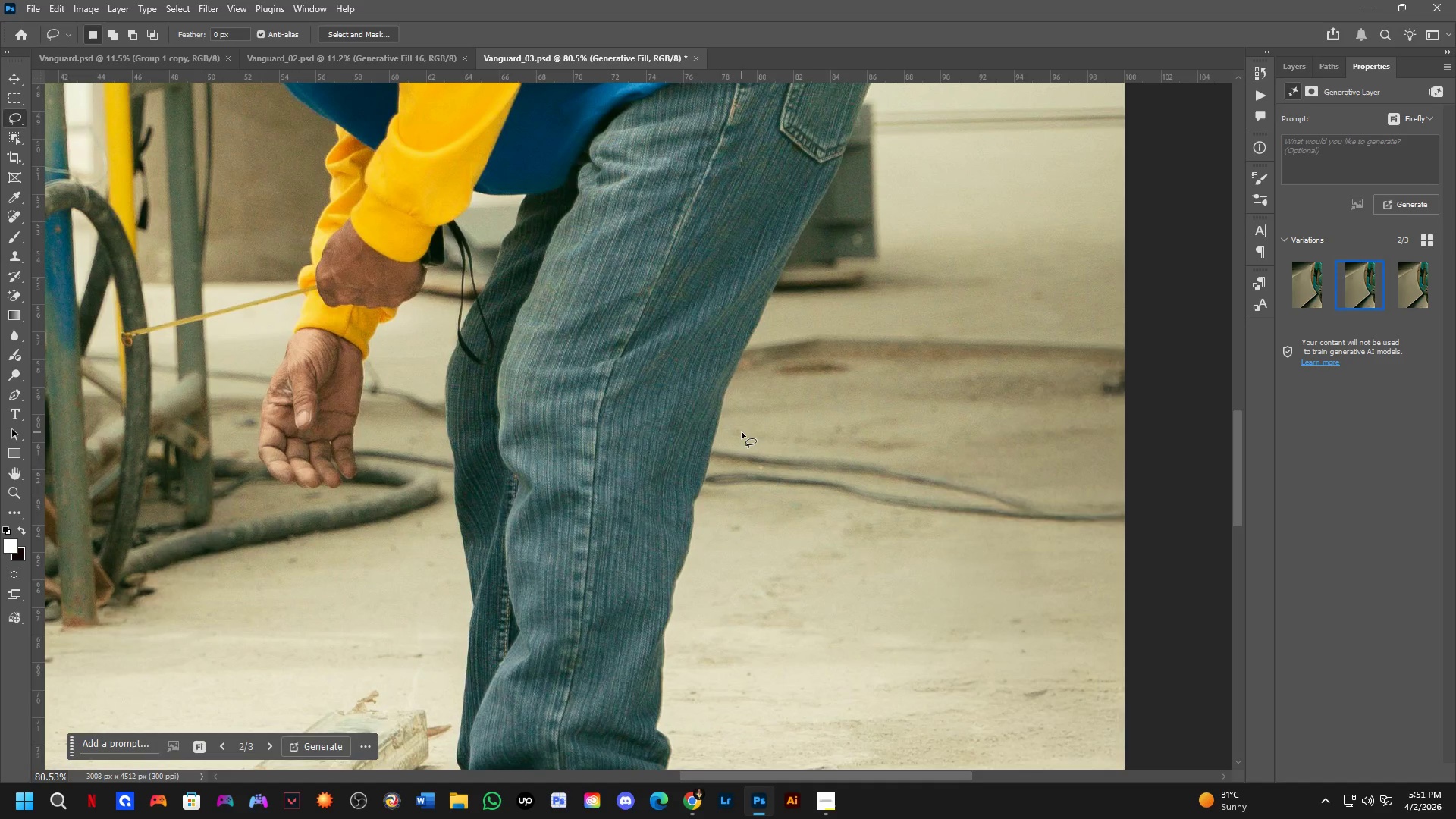 
left_click_drag(start_coordinate=[841, 274], to_coordinate=[657, 510])
 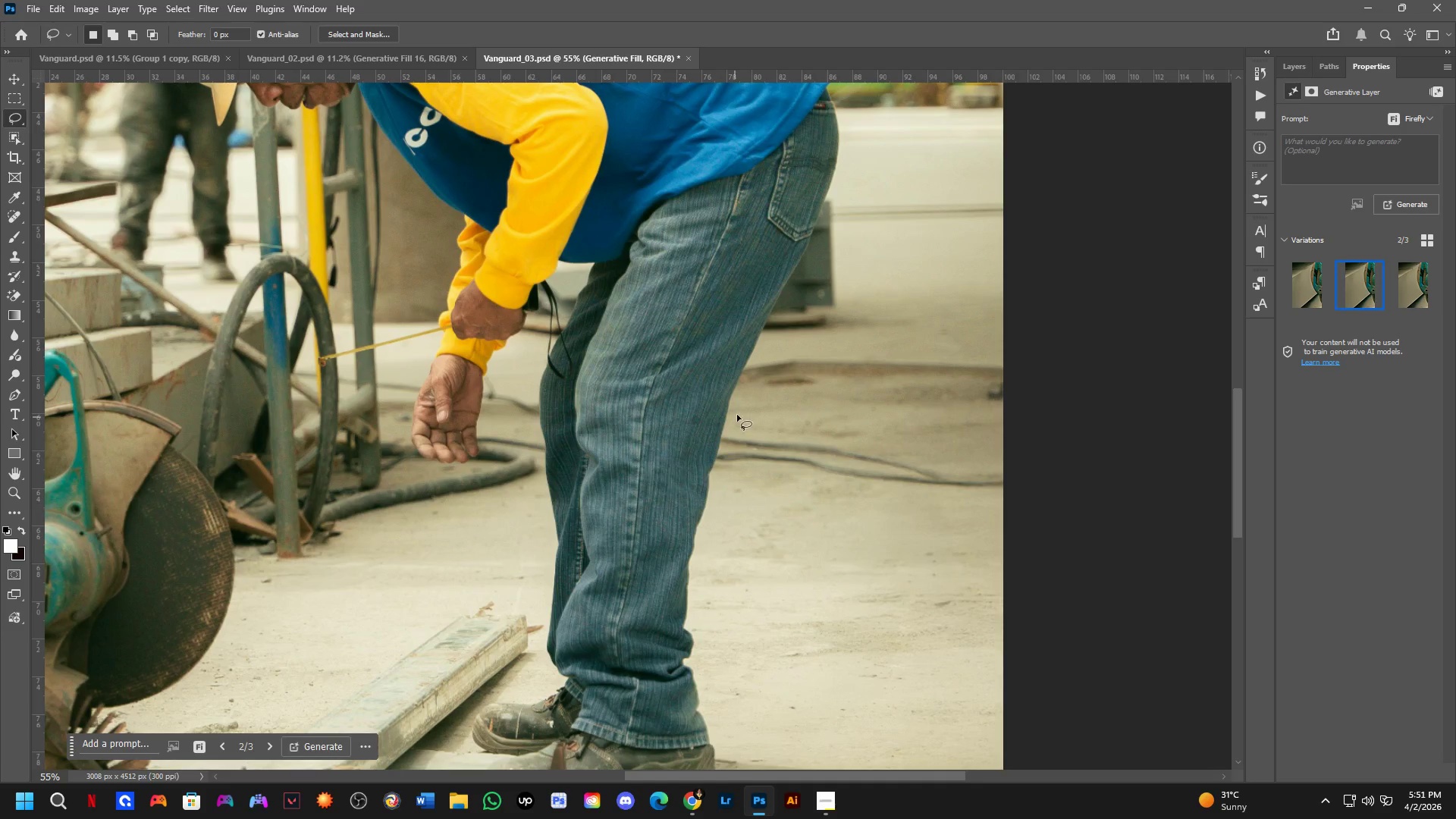 
scroll: coordinate [826, 239], scroll_direction: up, amount: 3.0
 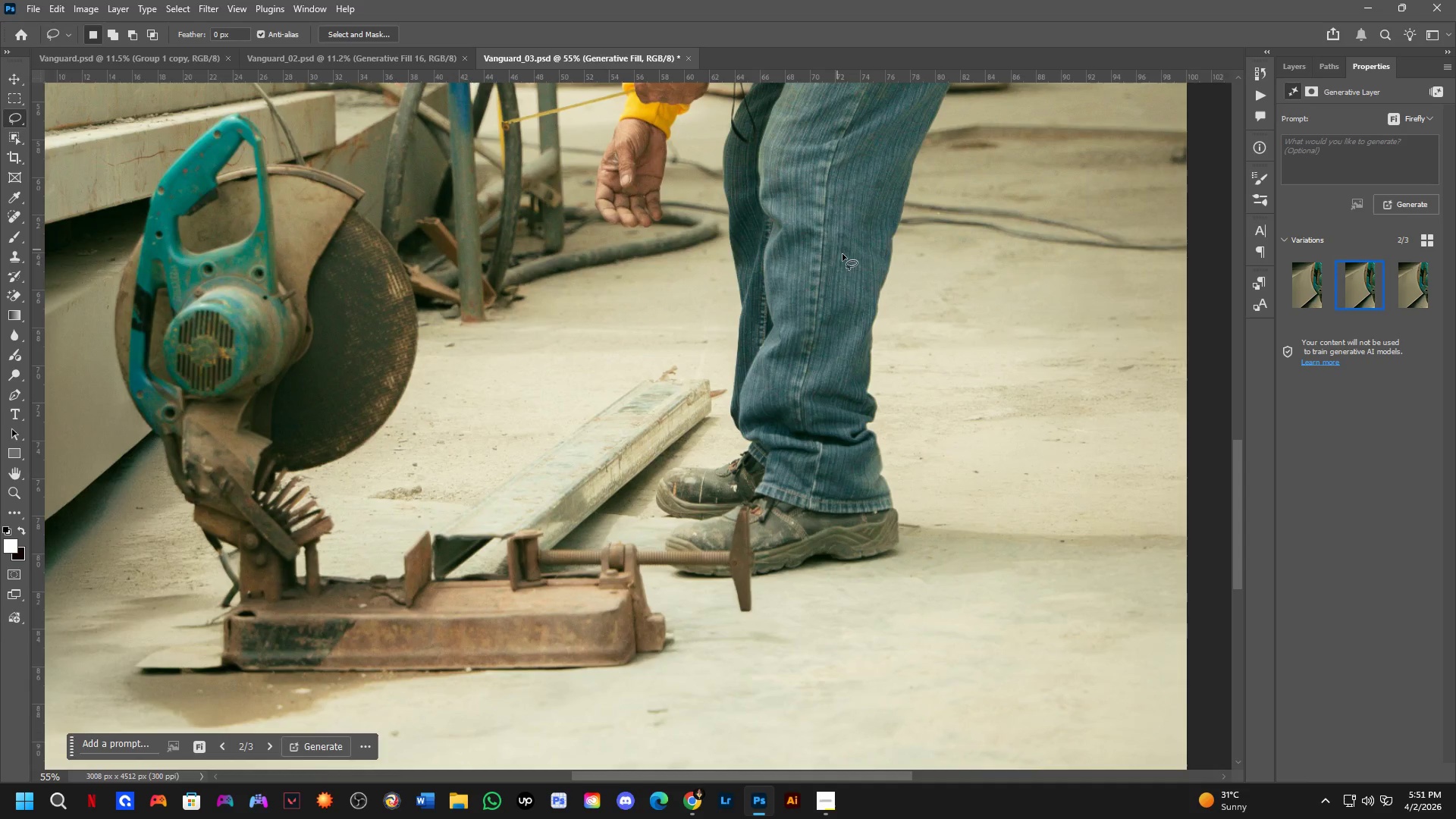 
key(Shift+ShiftLeft)
 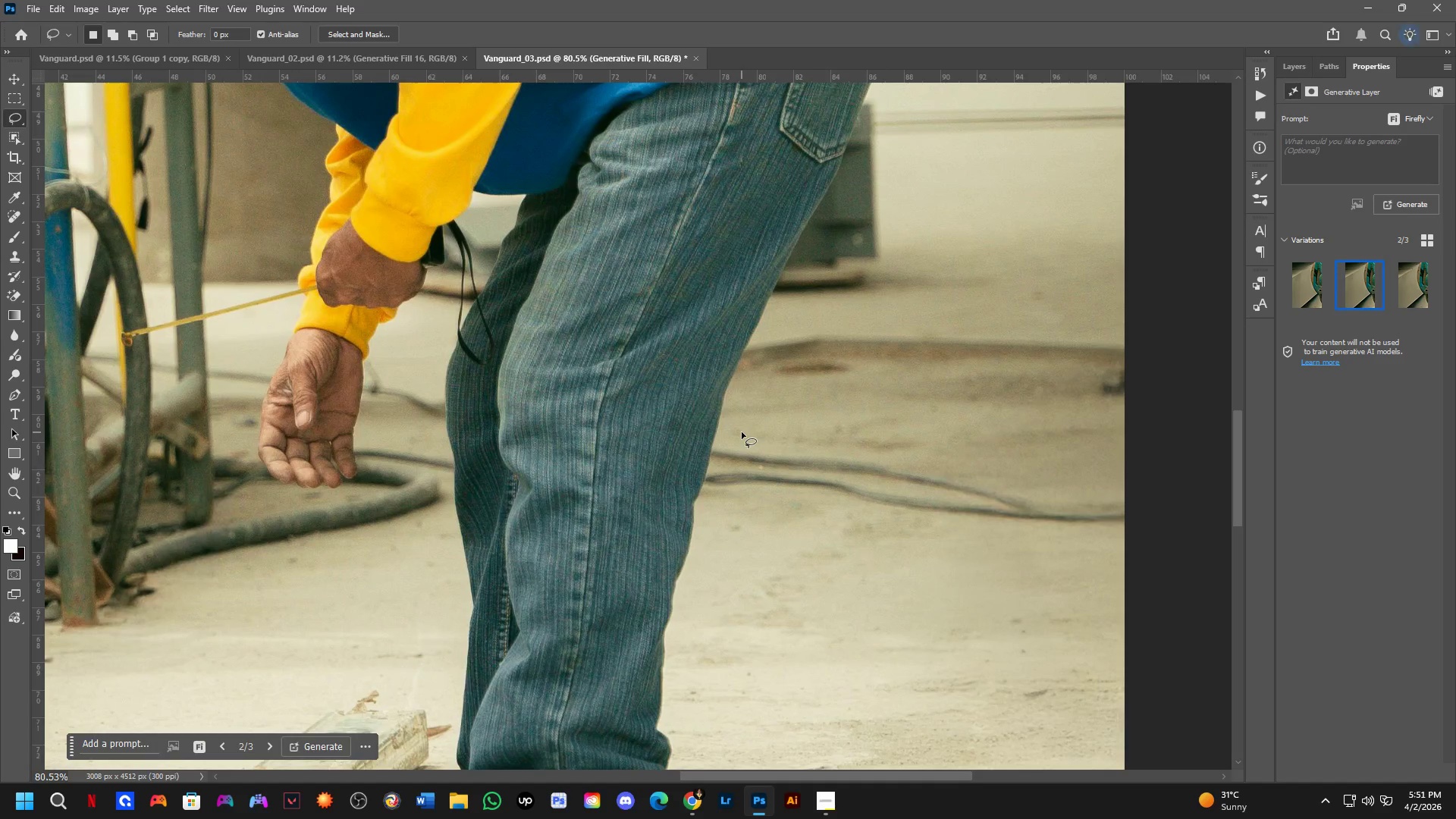 
left_click_drag(start_coordinate=[742, 432], to_coordinate=[736, 438])
 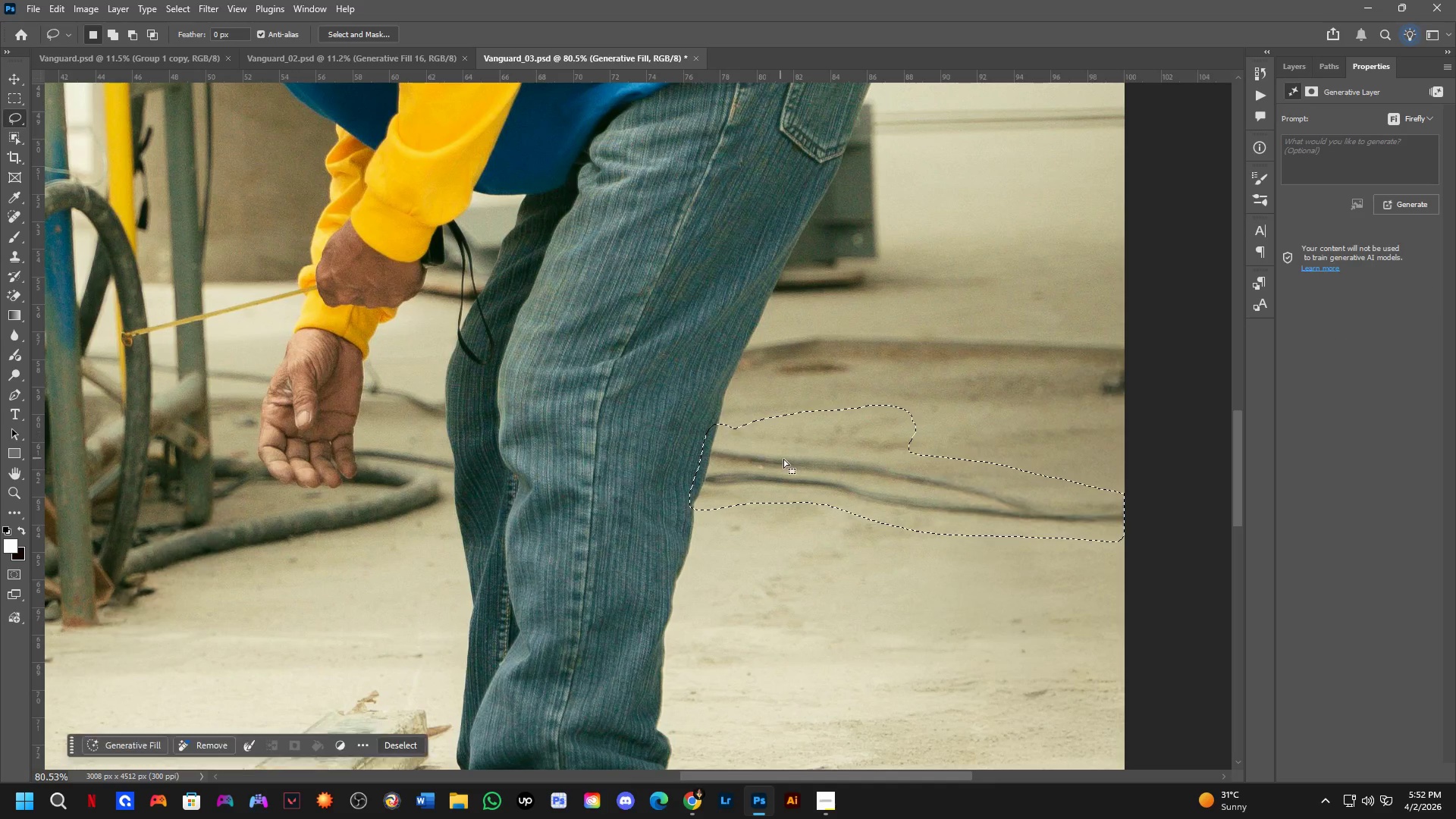 
scroll: coordinate [742, 410], scroll_direction: up, amount: 4.0
 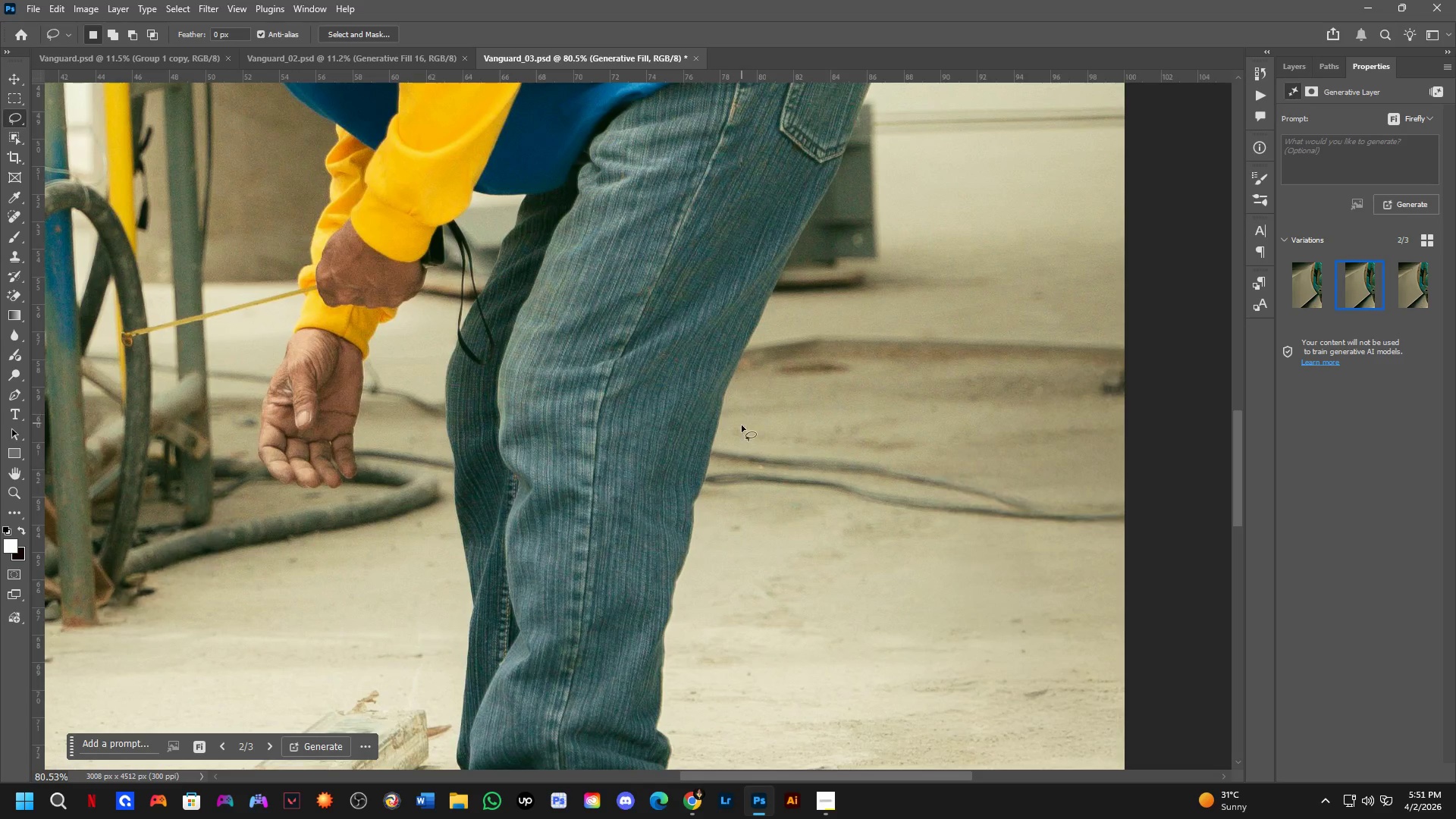 
hold_key(key=Space, duration=1.33)
 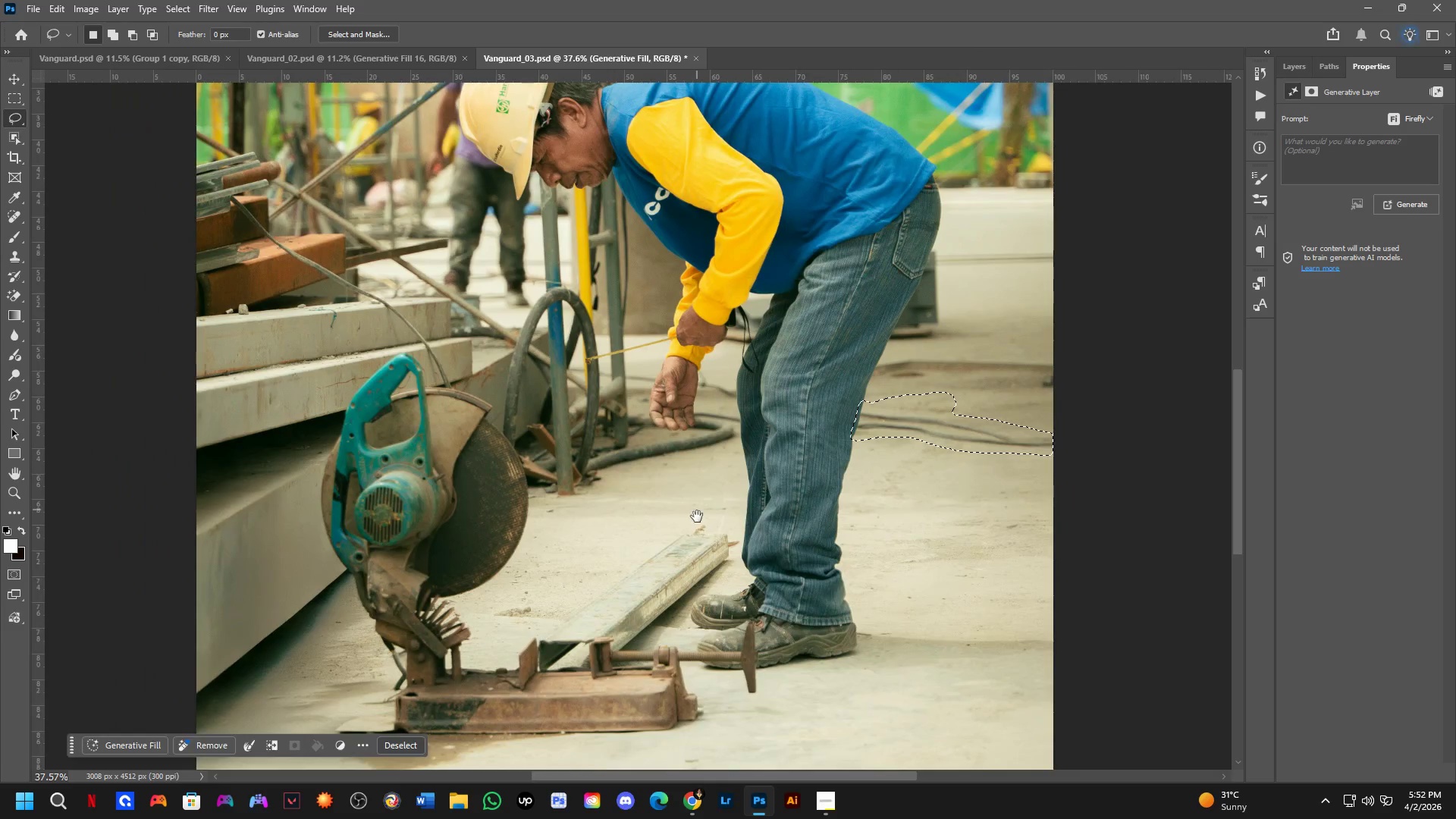 
left_click_drag(start_coordinate=[797, 465], to_coordinate=[811, 511])
 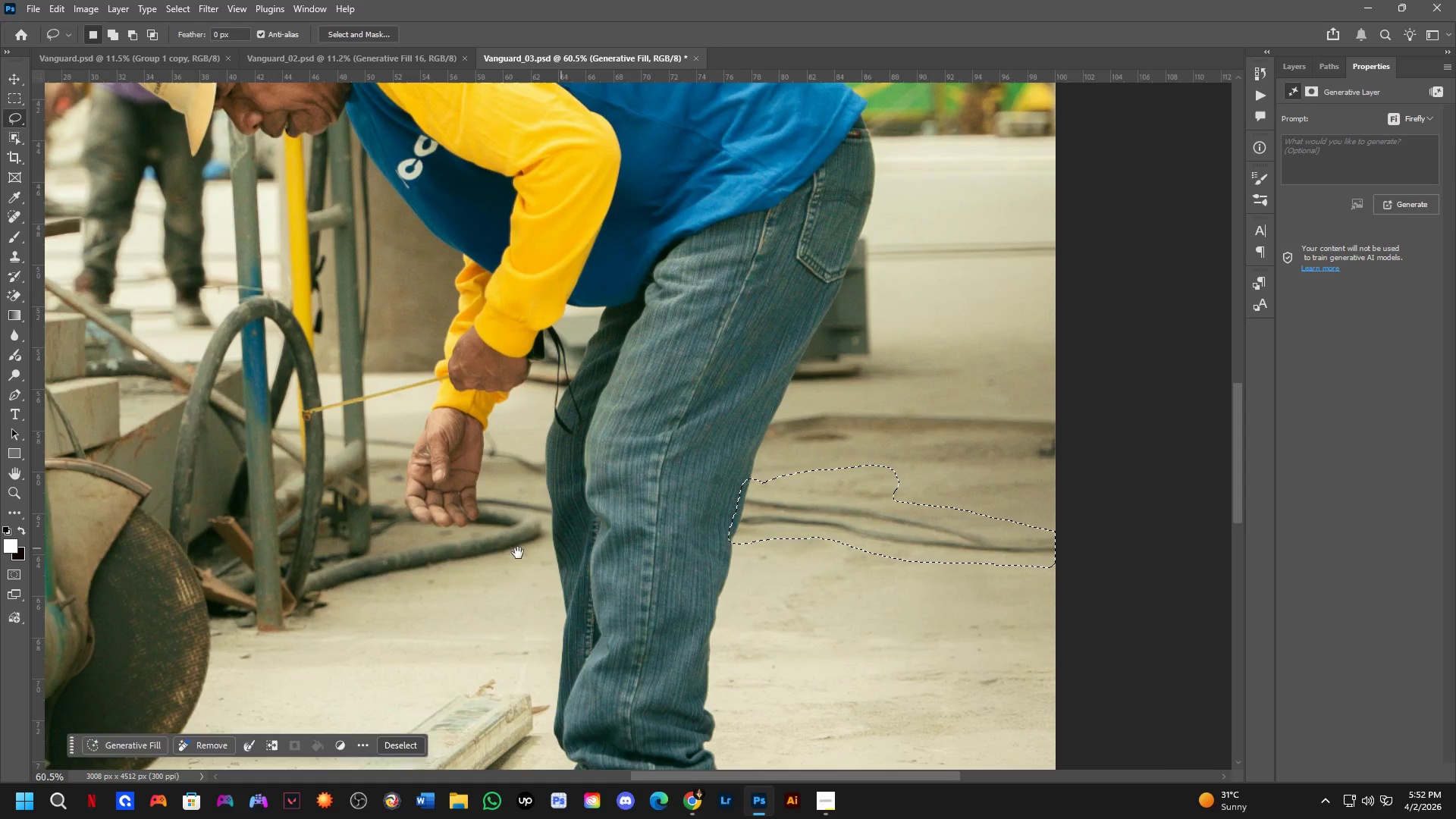 
scroll: coordinate [788, 460], scroll_direction: down, amount: 3.0
 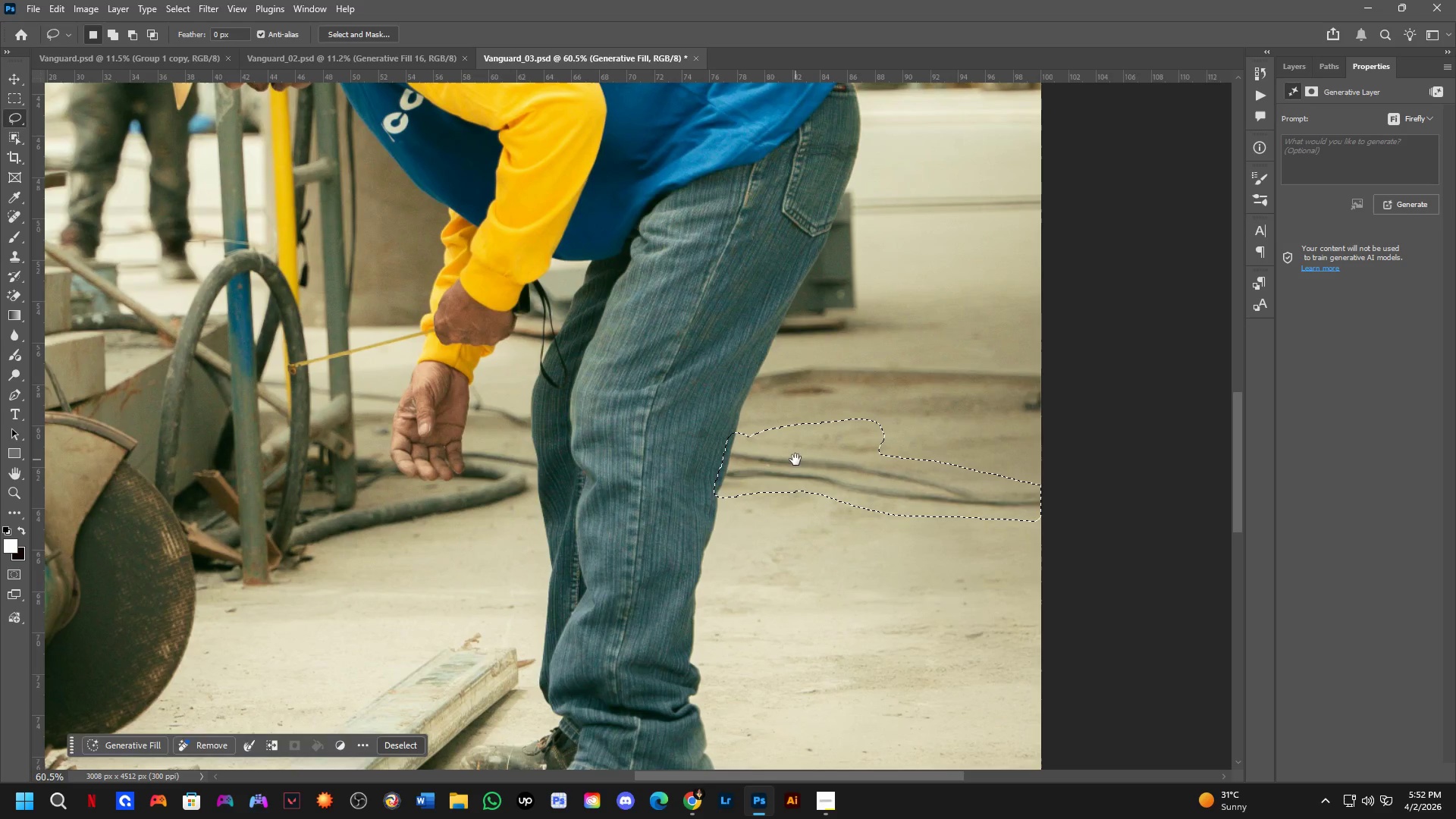 
left_click_drag(start_coordinate=[494, 555], to_coordinate=[708, 444])
 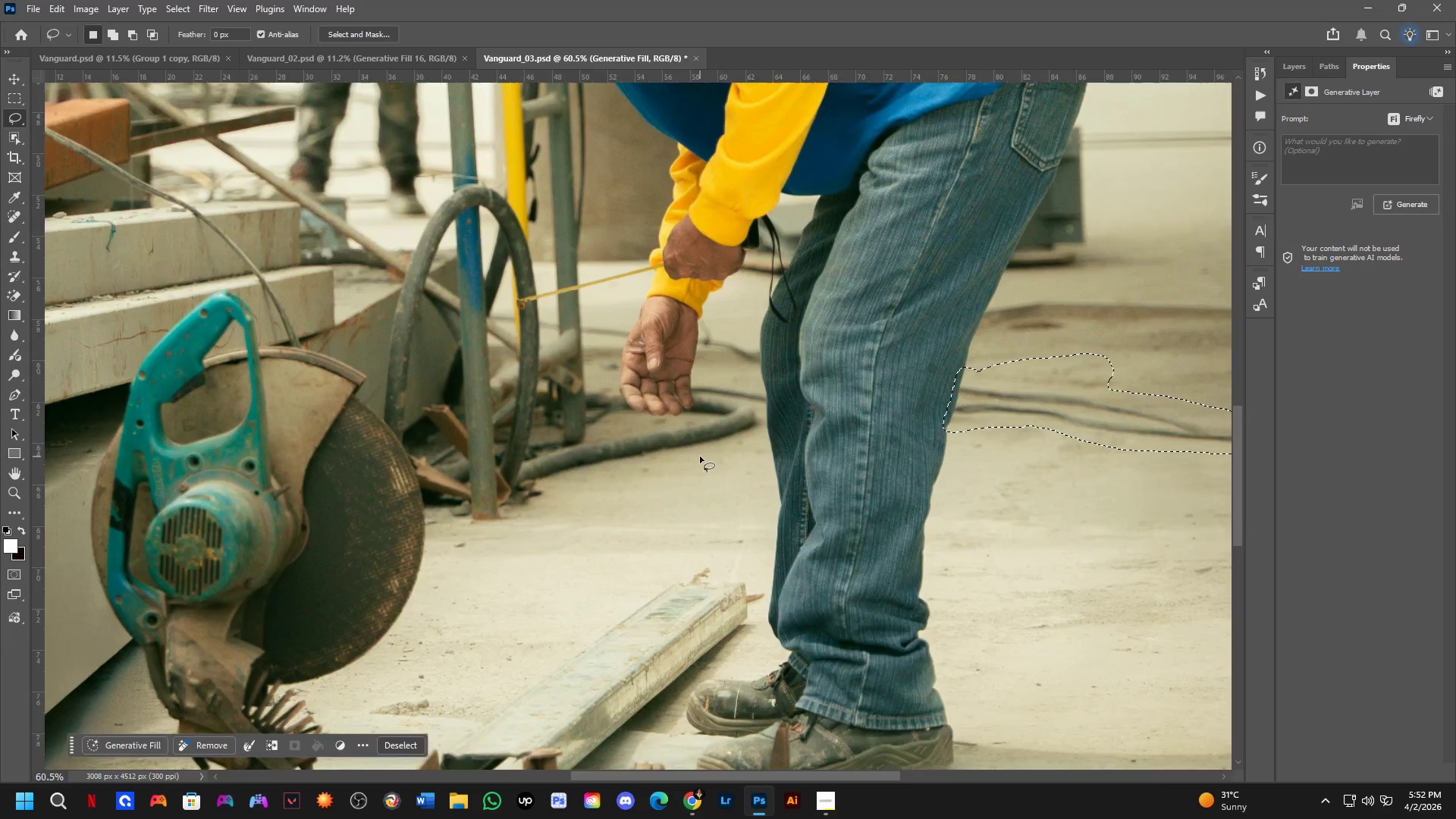 
hold_key(key=Space, duration=0.91)
 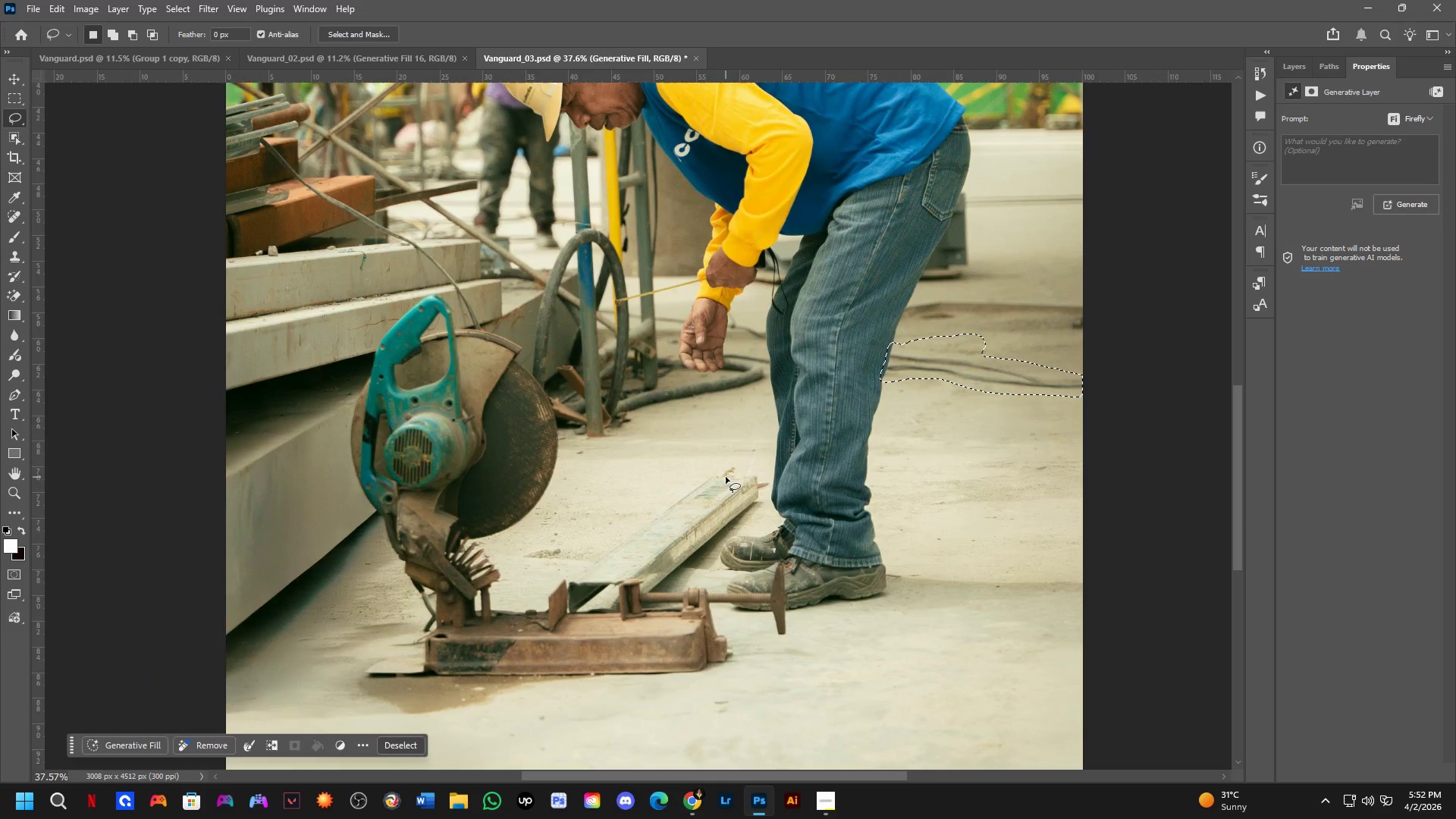 
left_click_drag(start_coordinate=[696, 535], to_coordinate=[726, 476])
 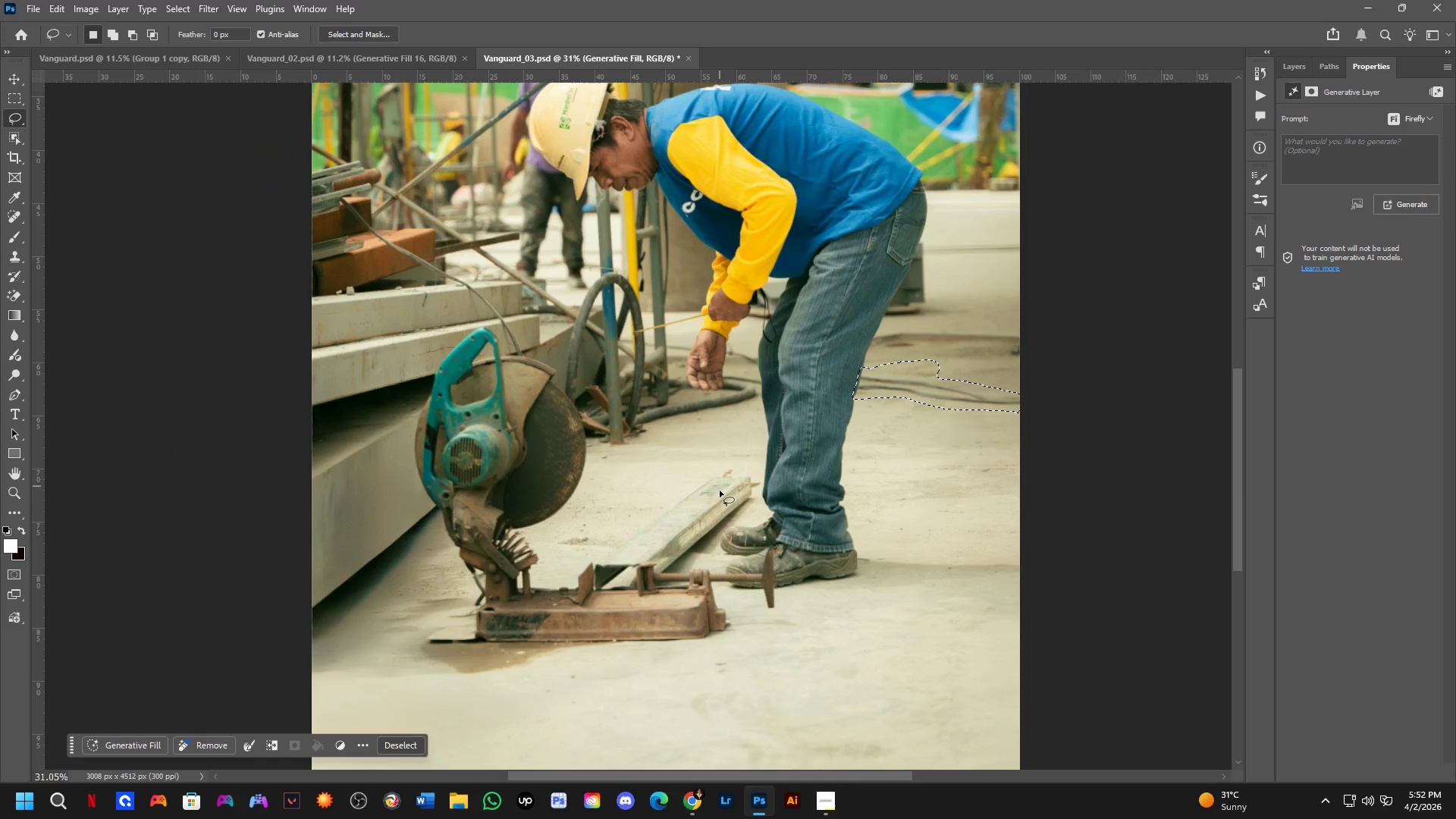 
scroll: coordinate [695, 455], scroll_direction: down, amount: 5.0
 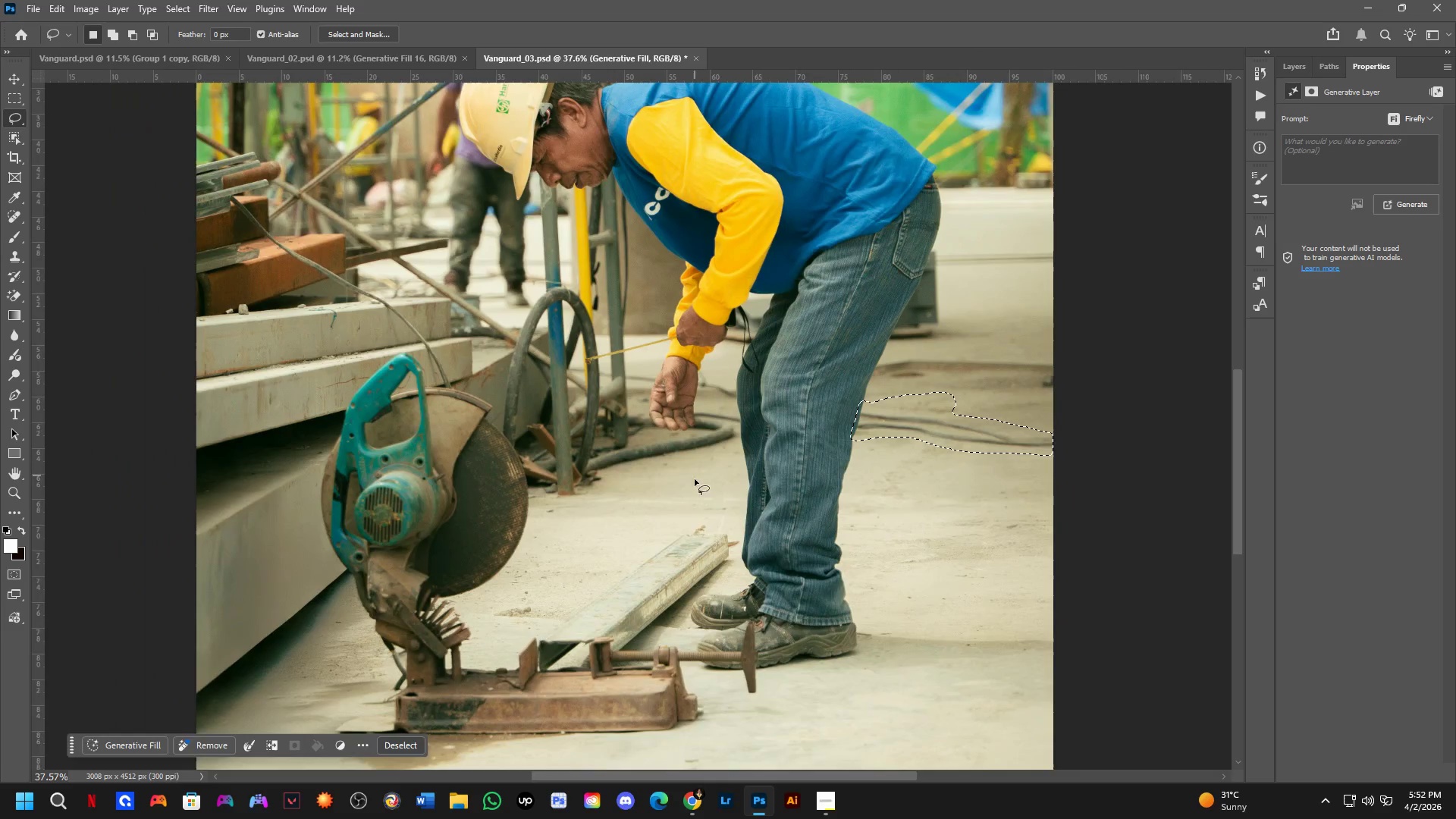 
hold_key(key=Space, duration=1.55)
 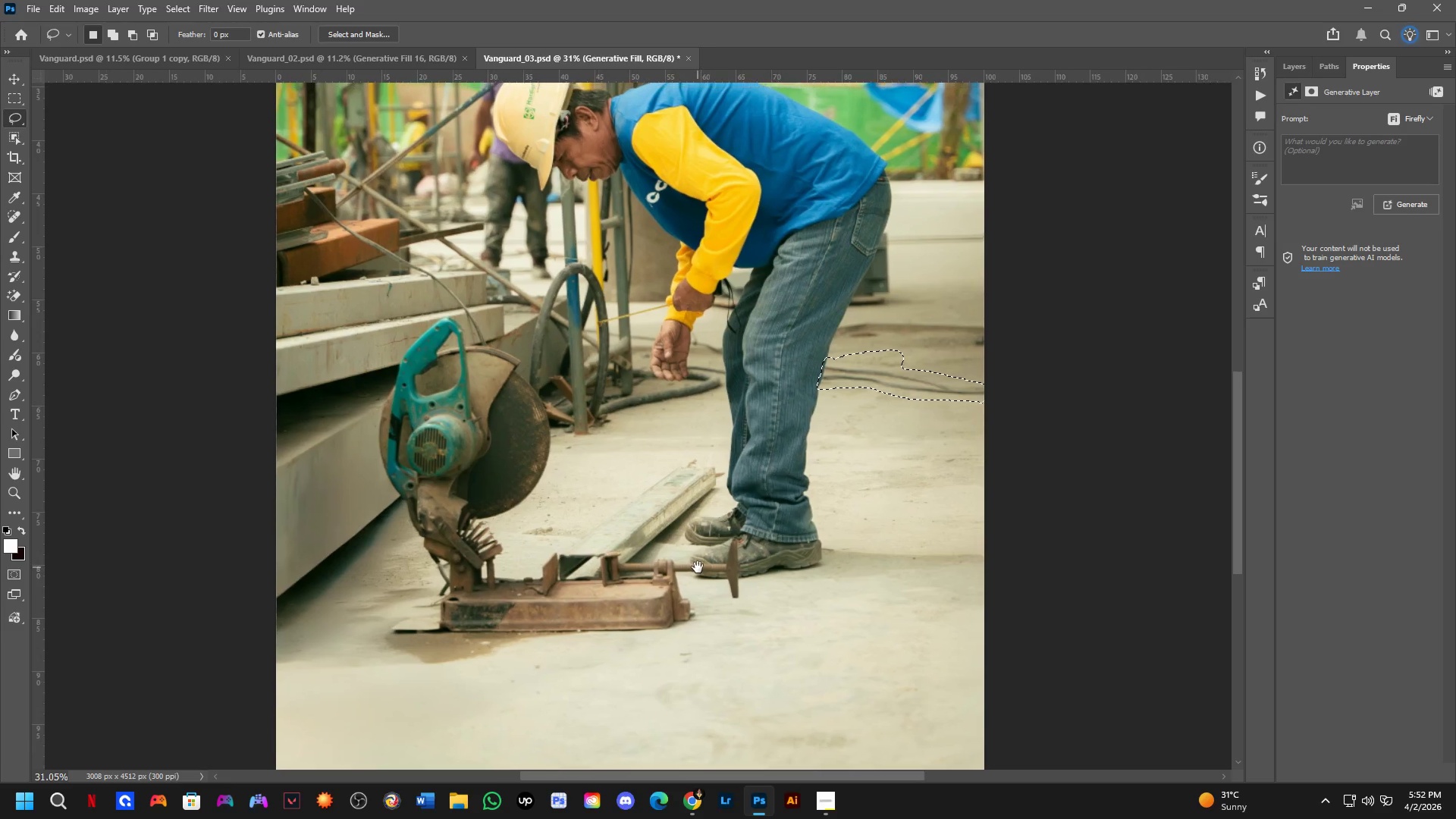 
left_click_drag(start_coordinate=[733, 577], to_coordinate=[688, 561])
 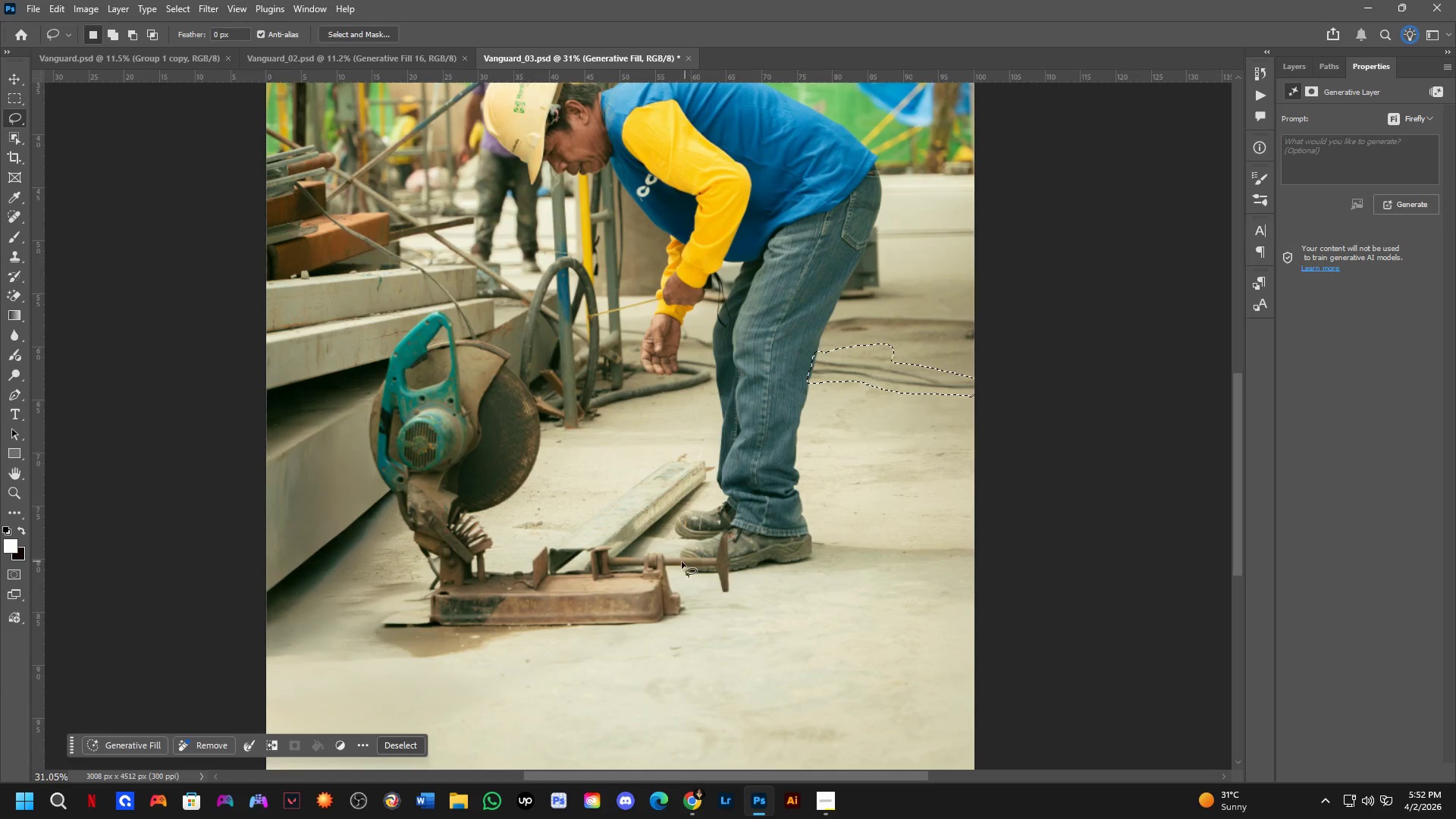 
scroll: coordinate [720, 479], scroll_direction: down, amount: 2.0
 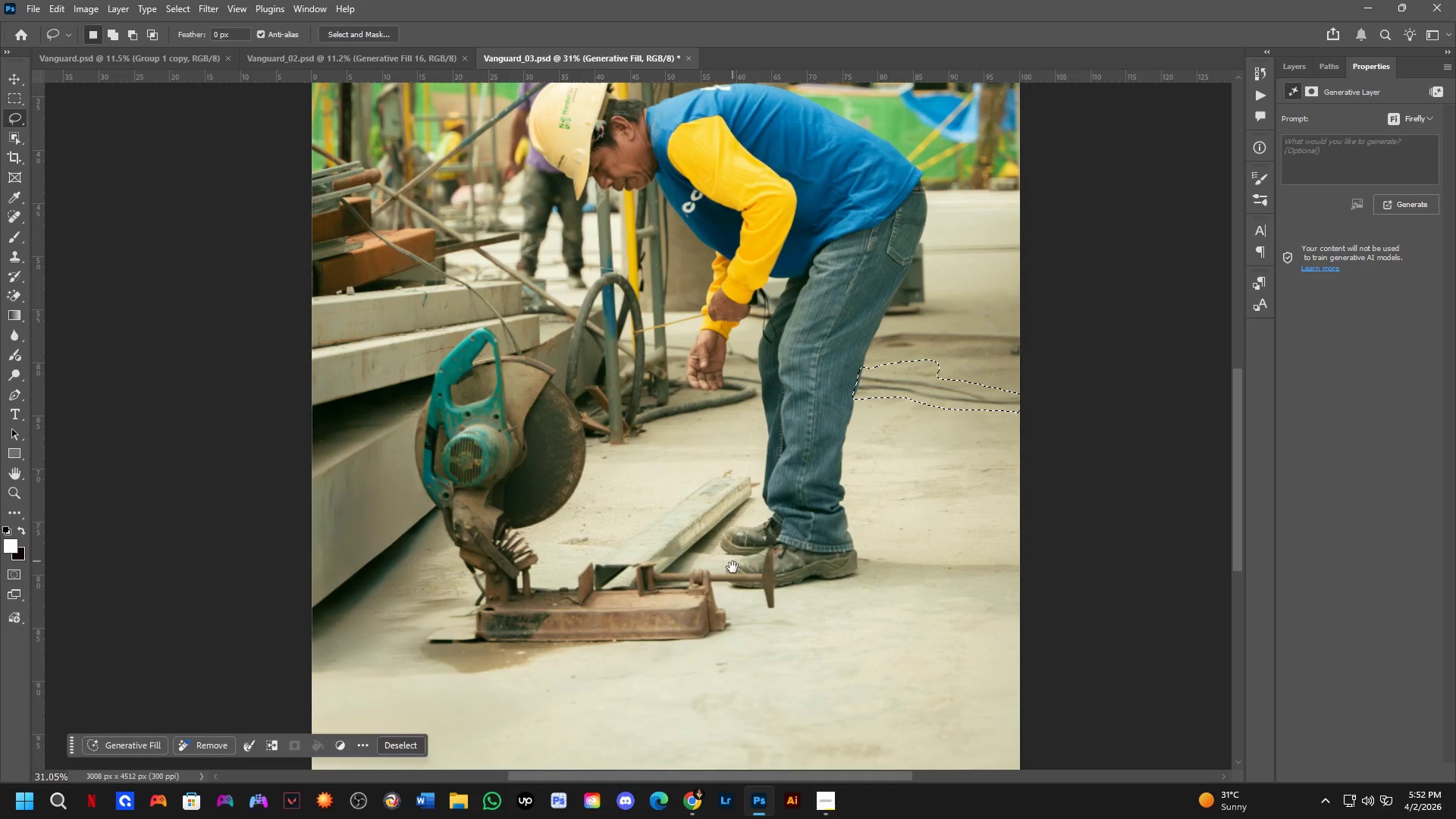 
hold_key(key=Space, duration=0.41)
 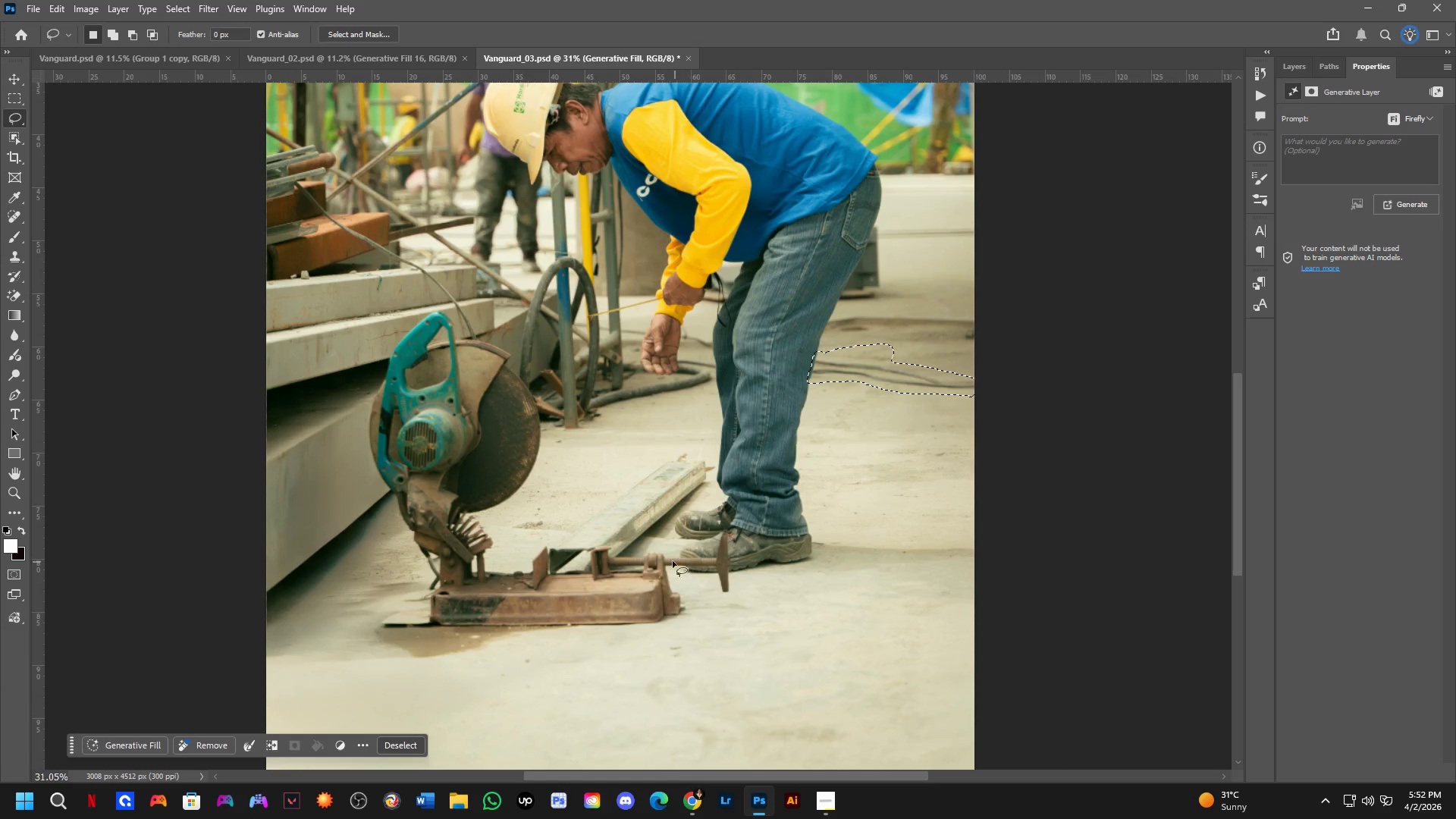 
hold_key(key=Space, duration=0.56)
 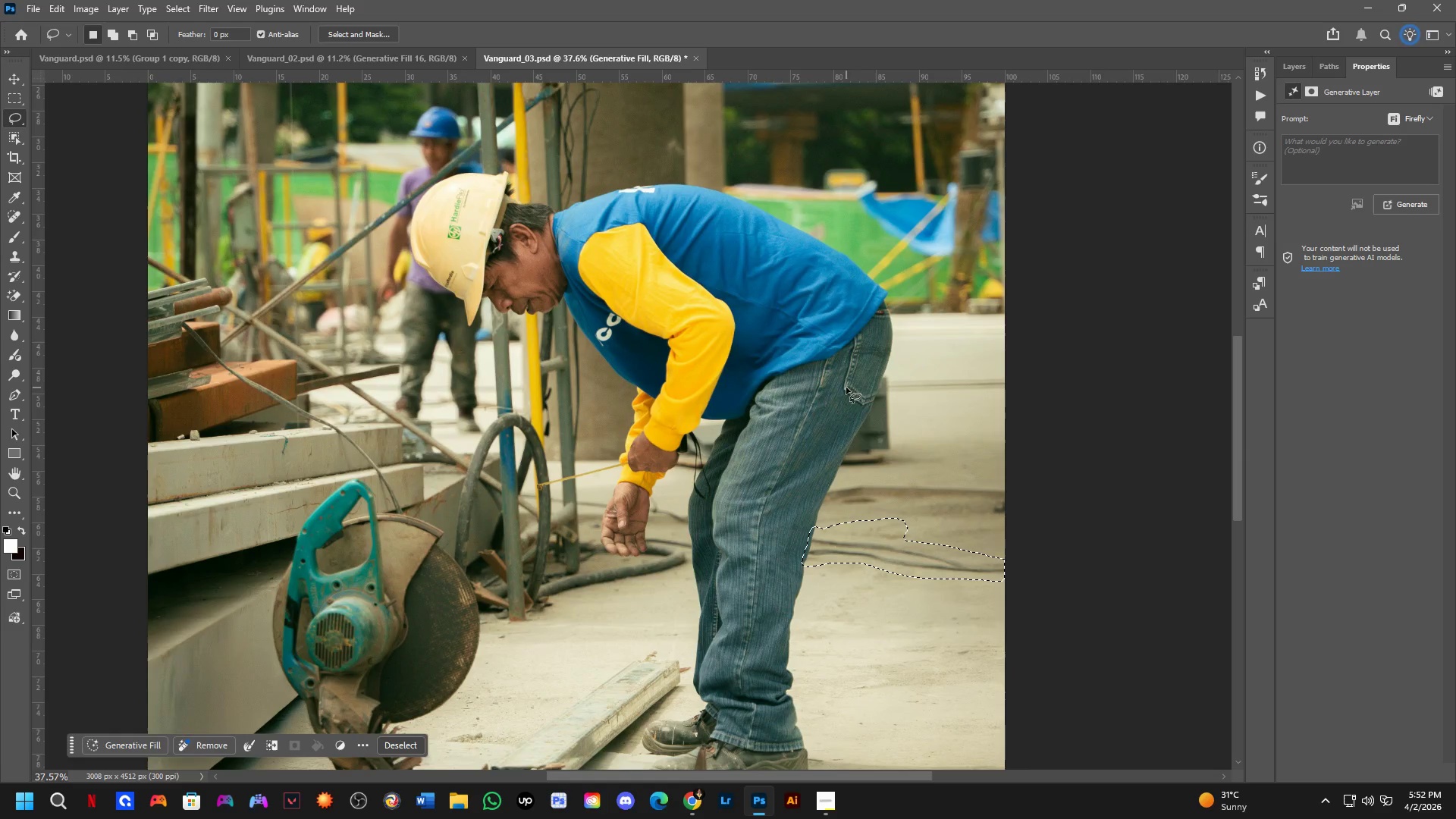 
left_click_drag(start_coordinate=[689, 404], to_coordinate=[692, 557])
 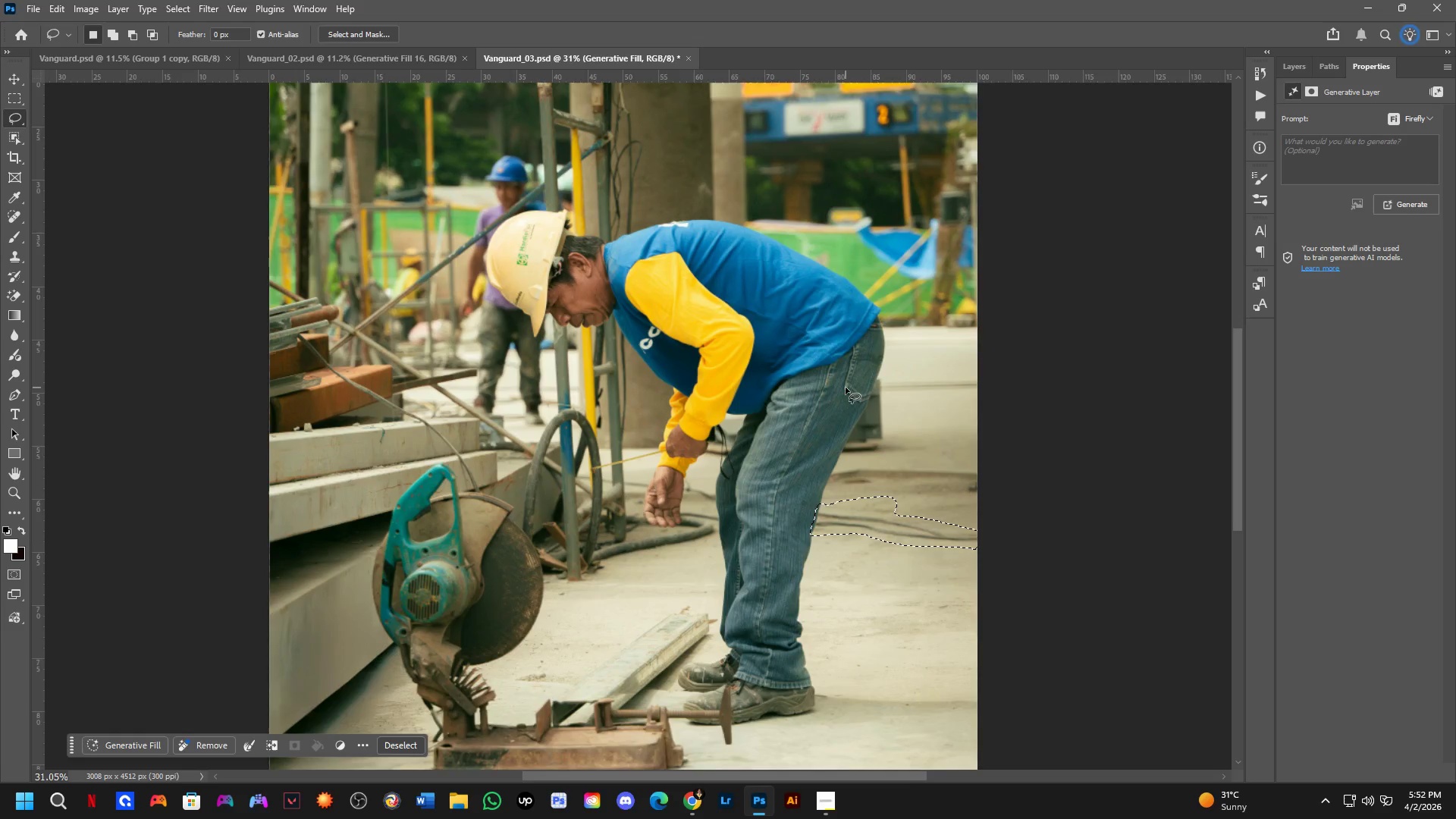 
hold_key(key=ShiftLeft, duration=0.34)
 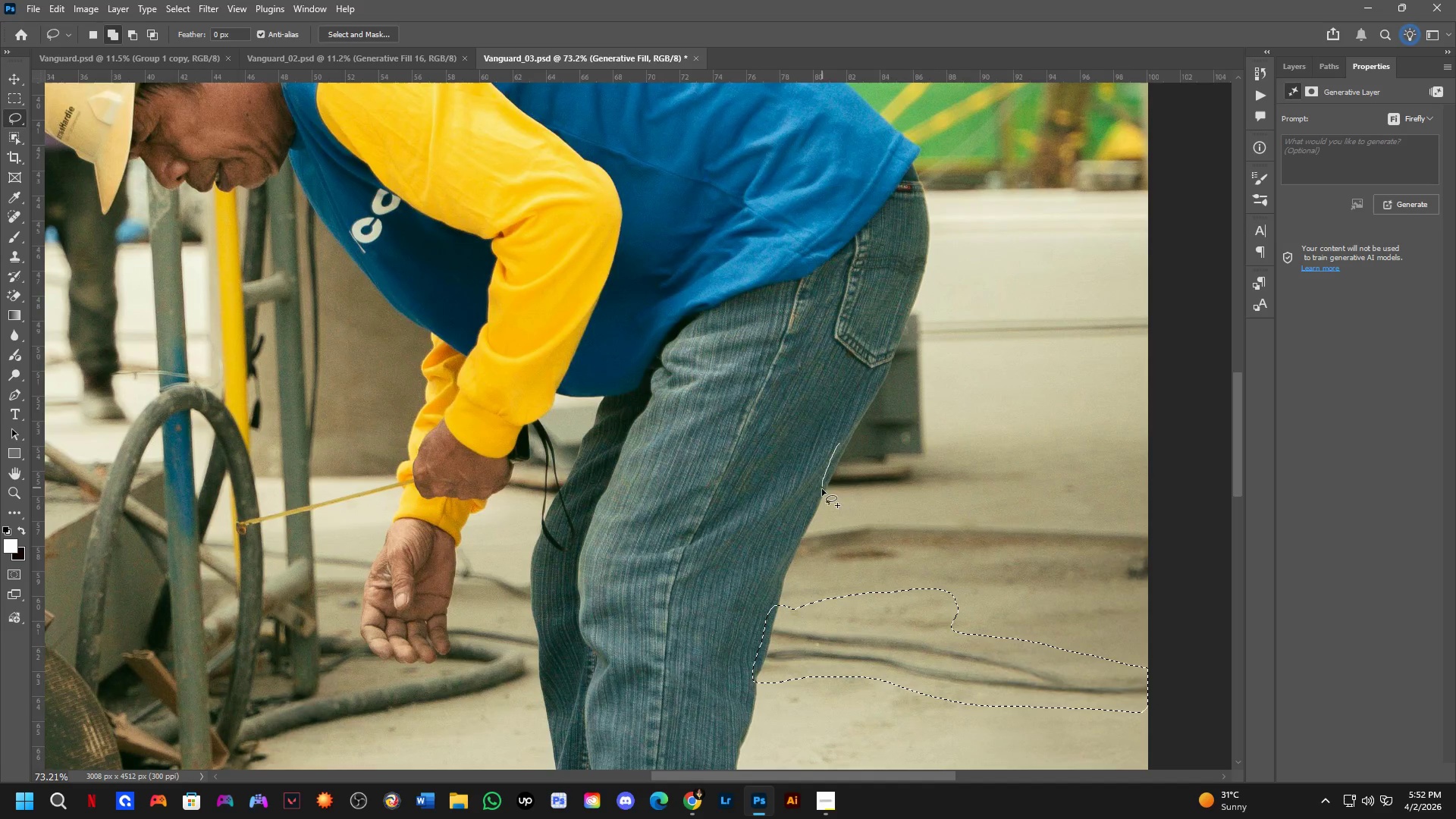 
scroll: coordinate [841, 444], scroll_direction: up, amount: 9.0
 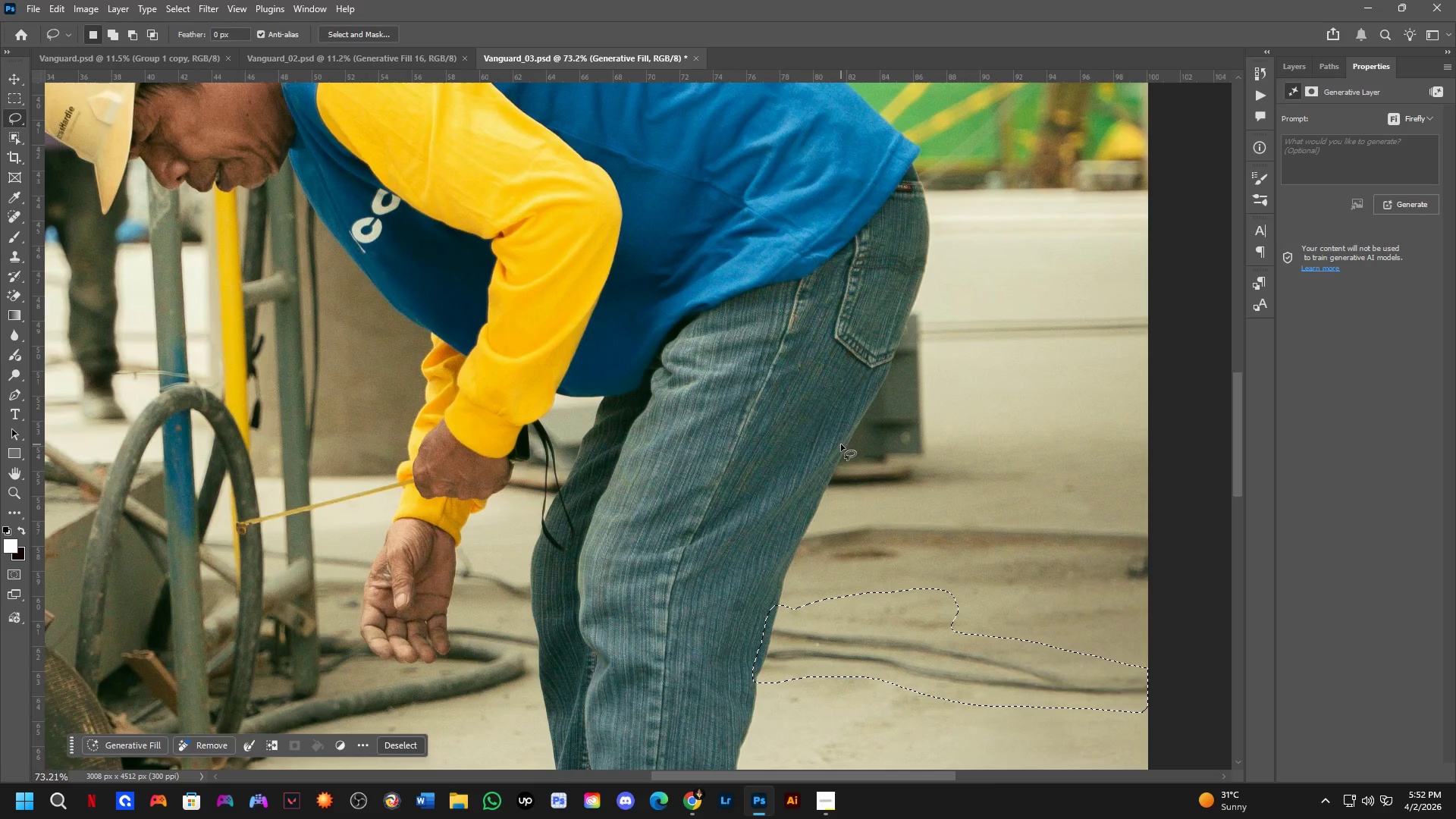 
left_click_drag(start_coordinate=[839, 443], to_coordinate=[852, 428])
 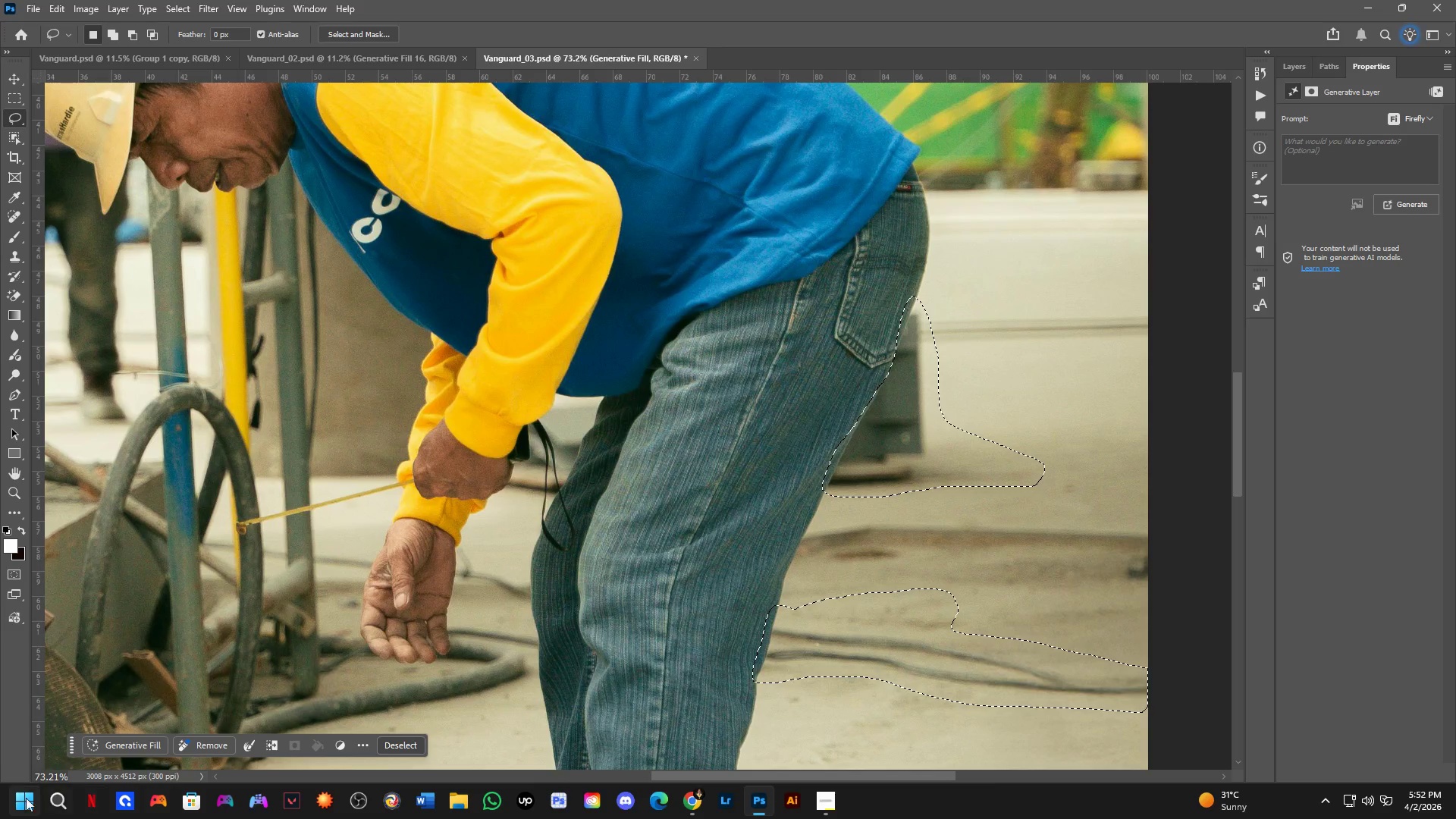 
left_click([133, 748])
 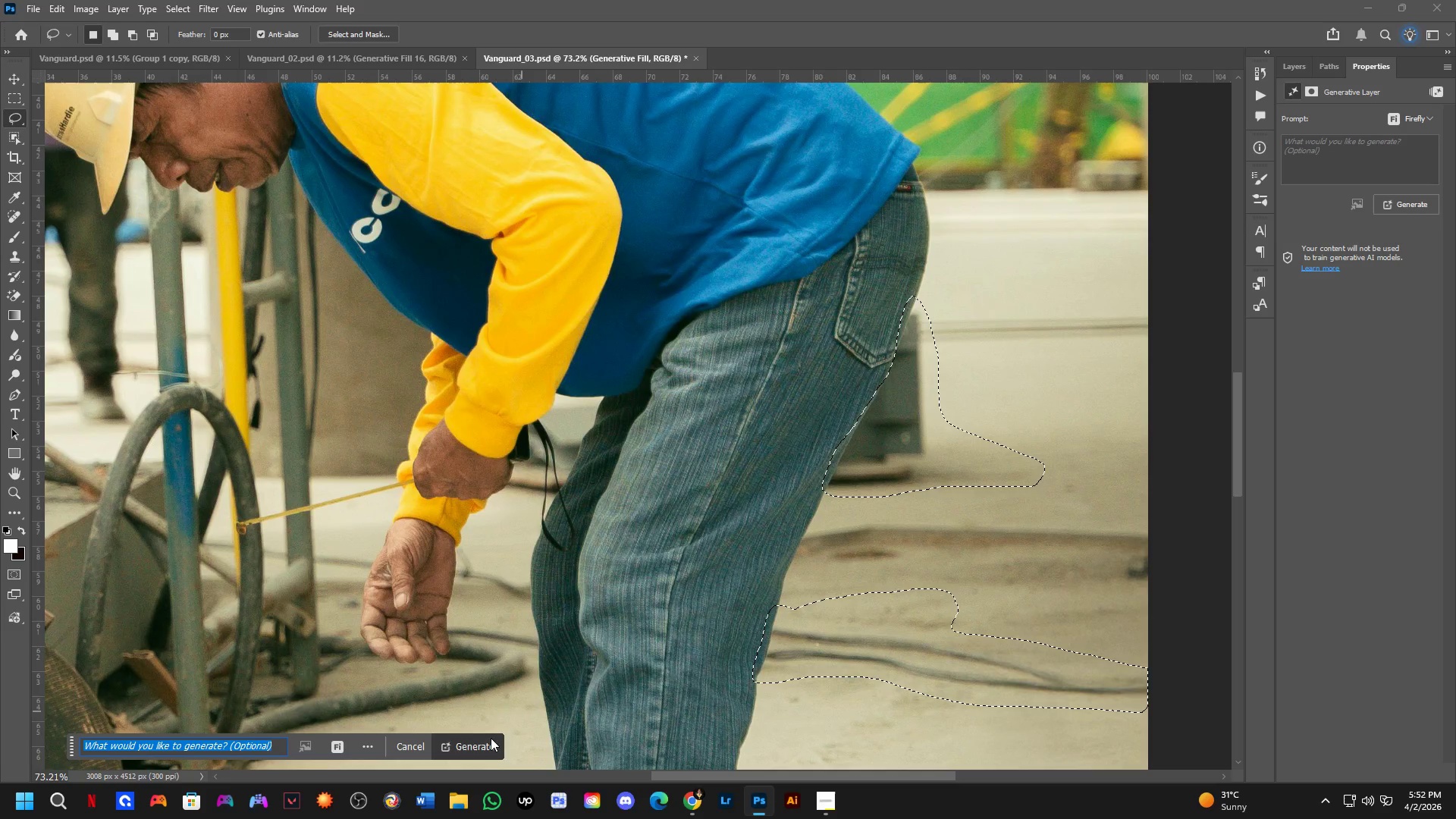 
left_click([490, 739])
 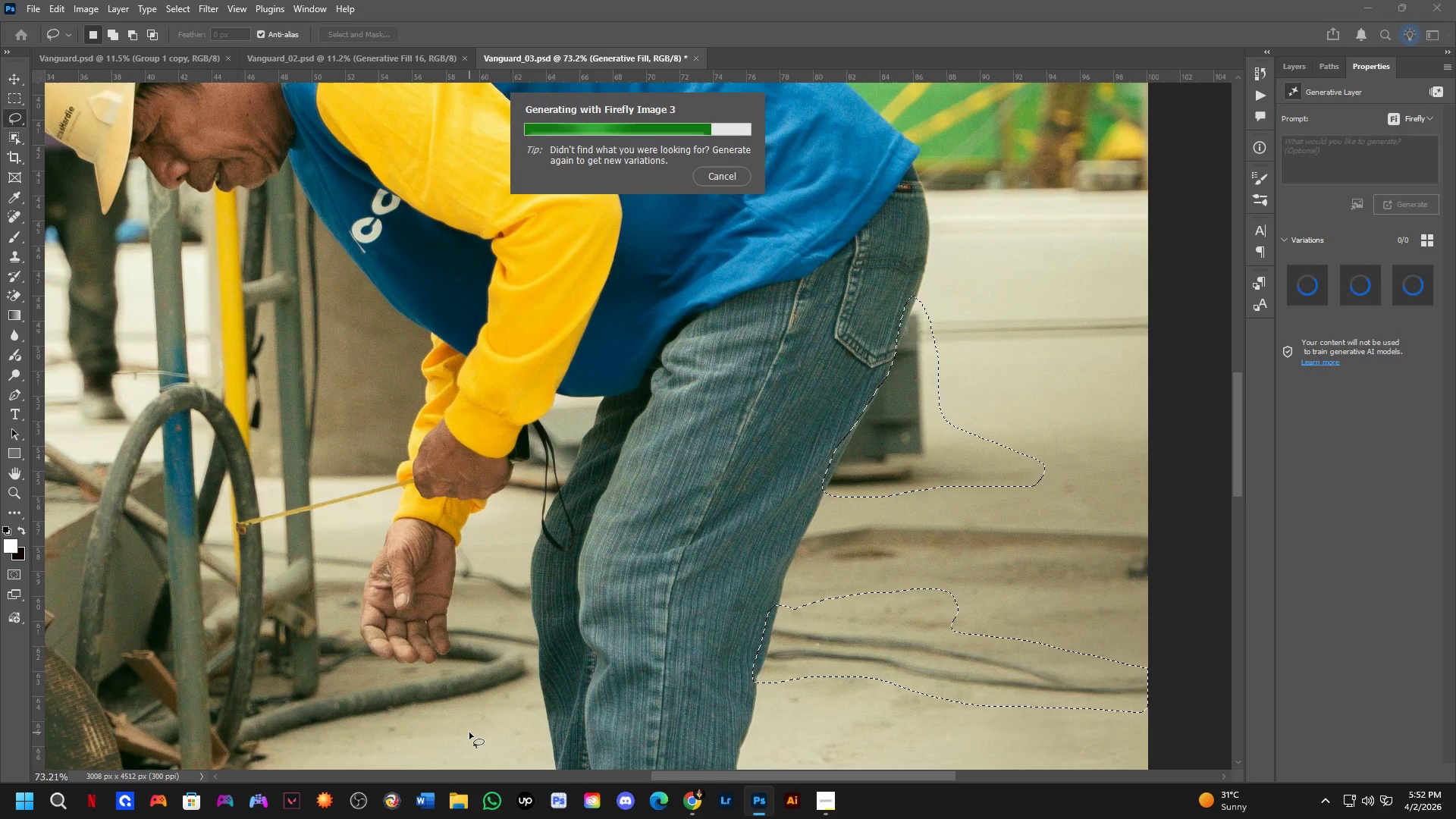 
wait(18.58)
 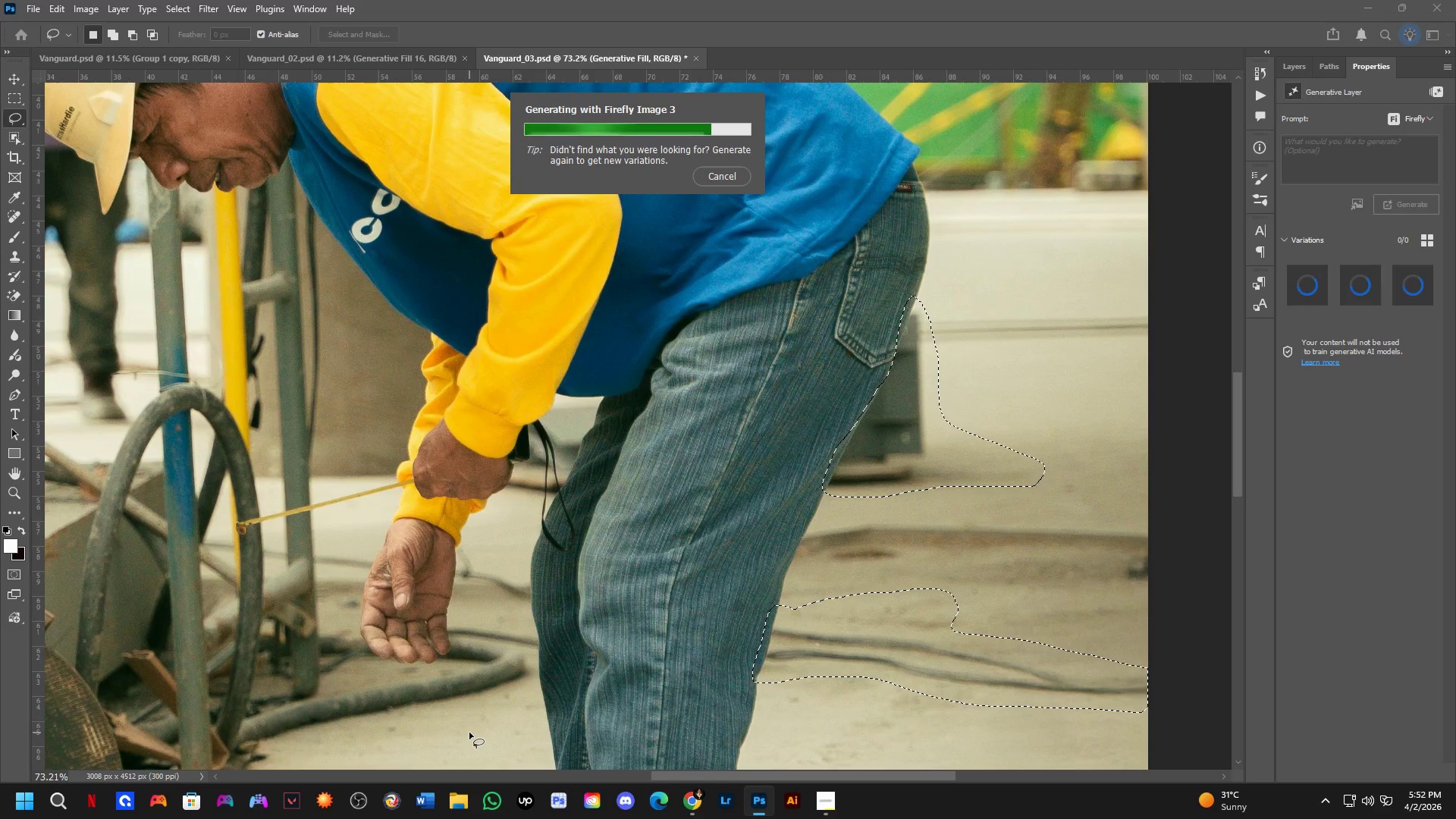 
scroll: coordinate [734, 369], scroll_direction: down, amount: 11.0
 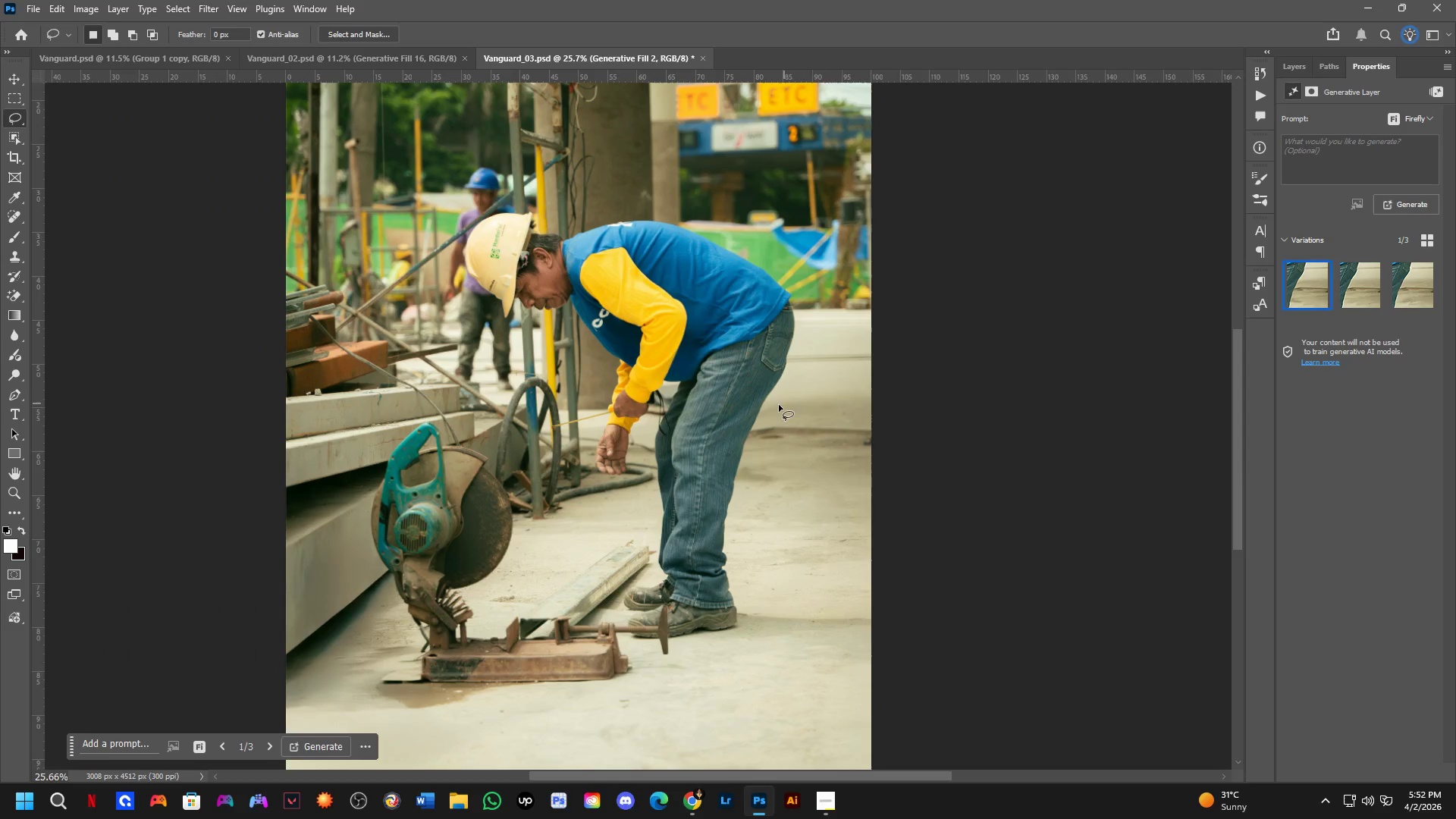 
scroll: coordinate [748, 415], scroll_direction: up, amount: 4.0
 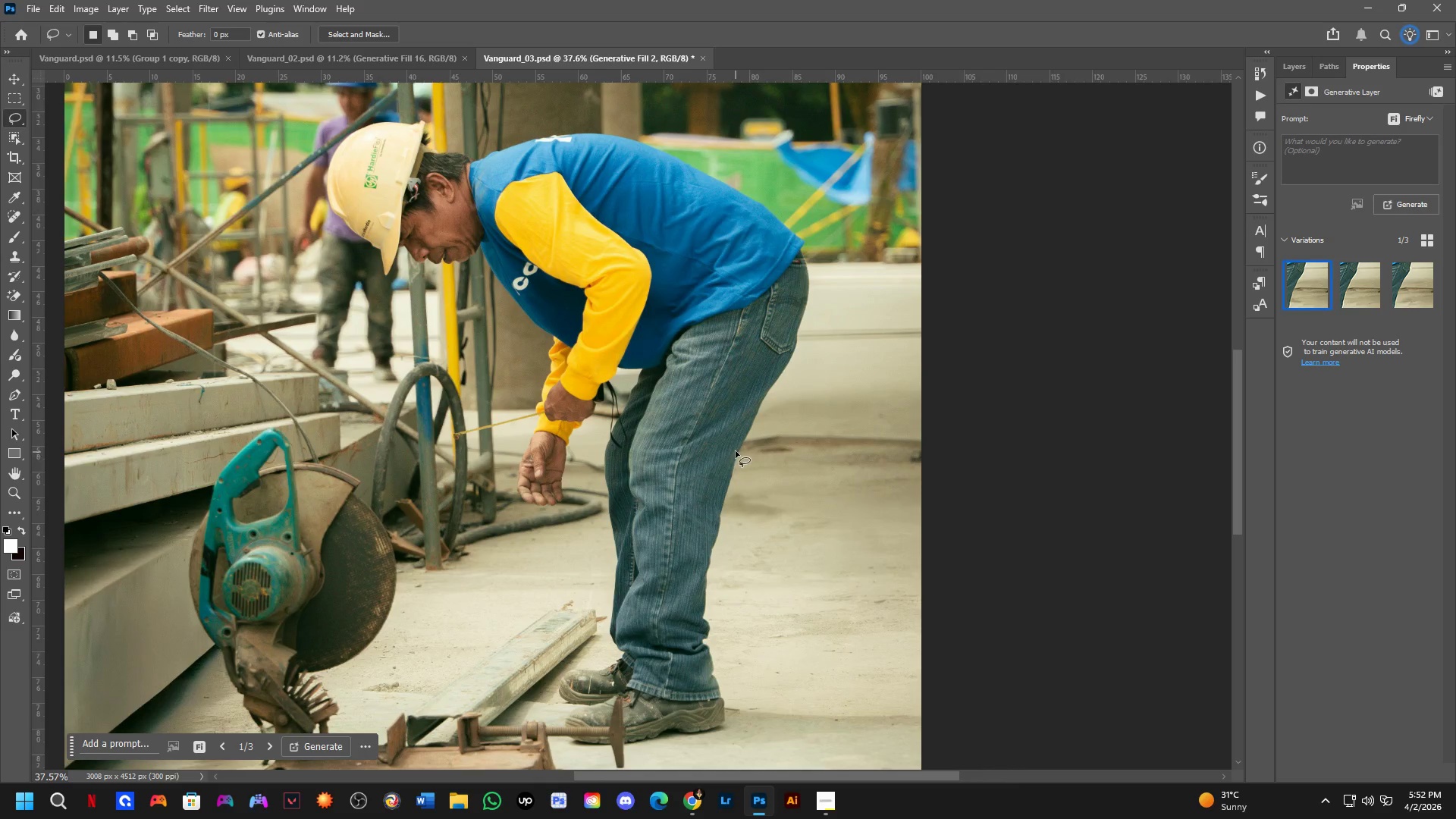 
key(Shift+ShiftLeft)
 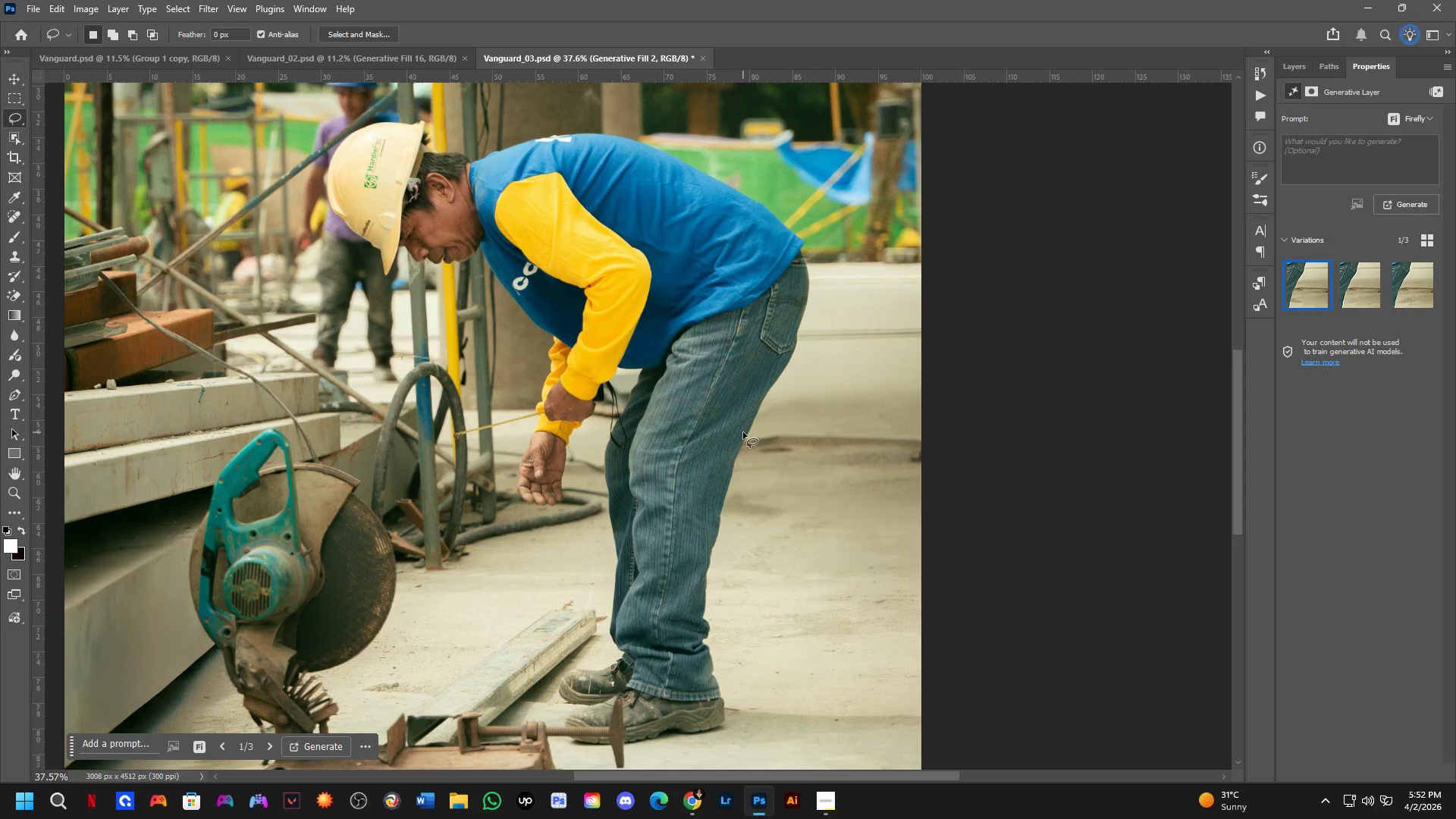 
left_click_drag(start_coordinate=[744, 431], to_coordinate=[994, 422])
 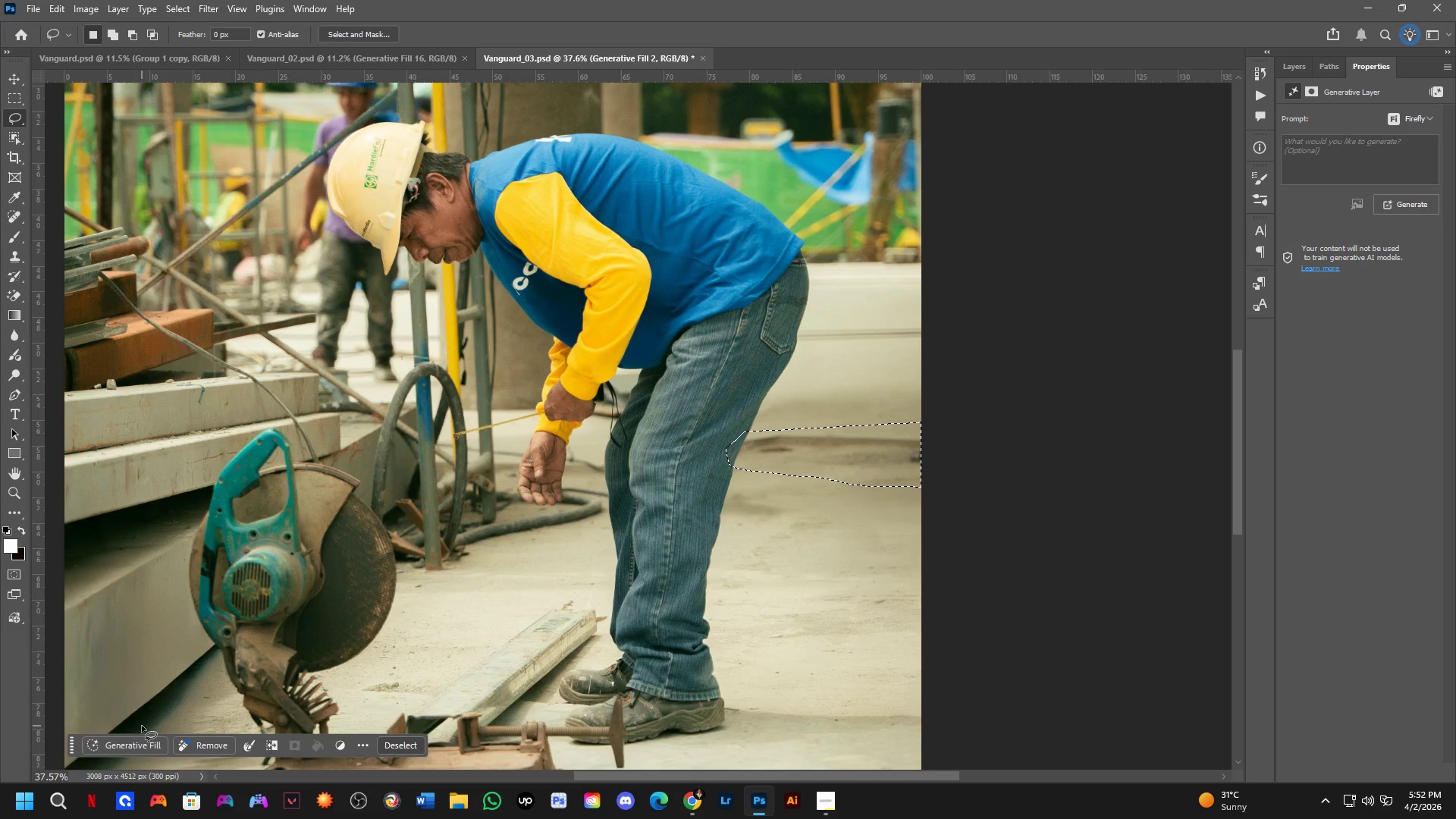 
left_click([132, 745])
 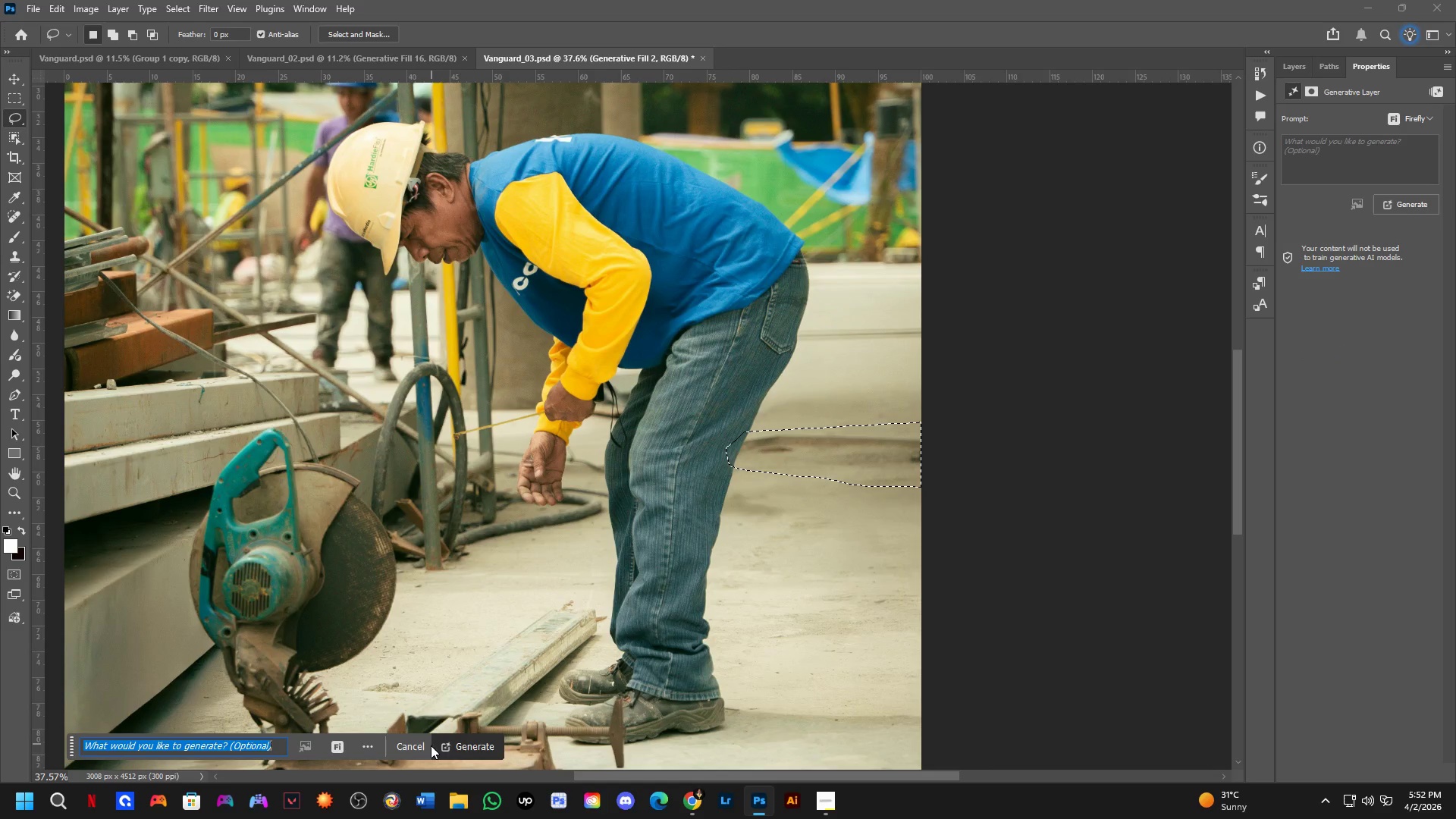 
left_click([462, 753])
 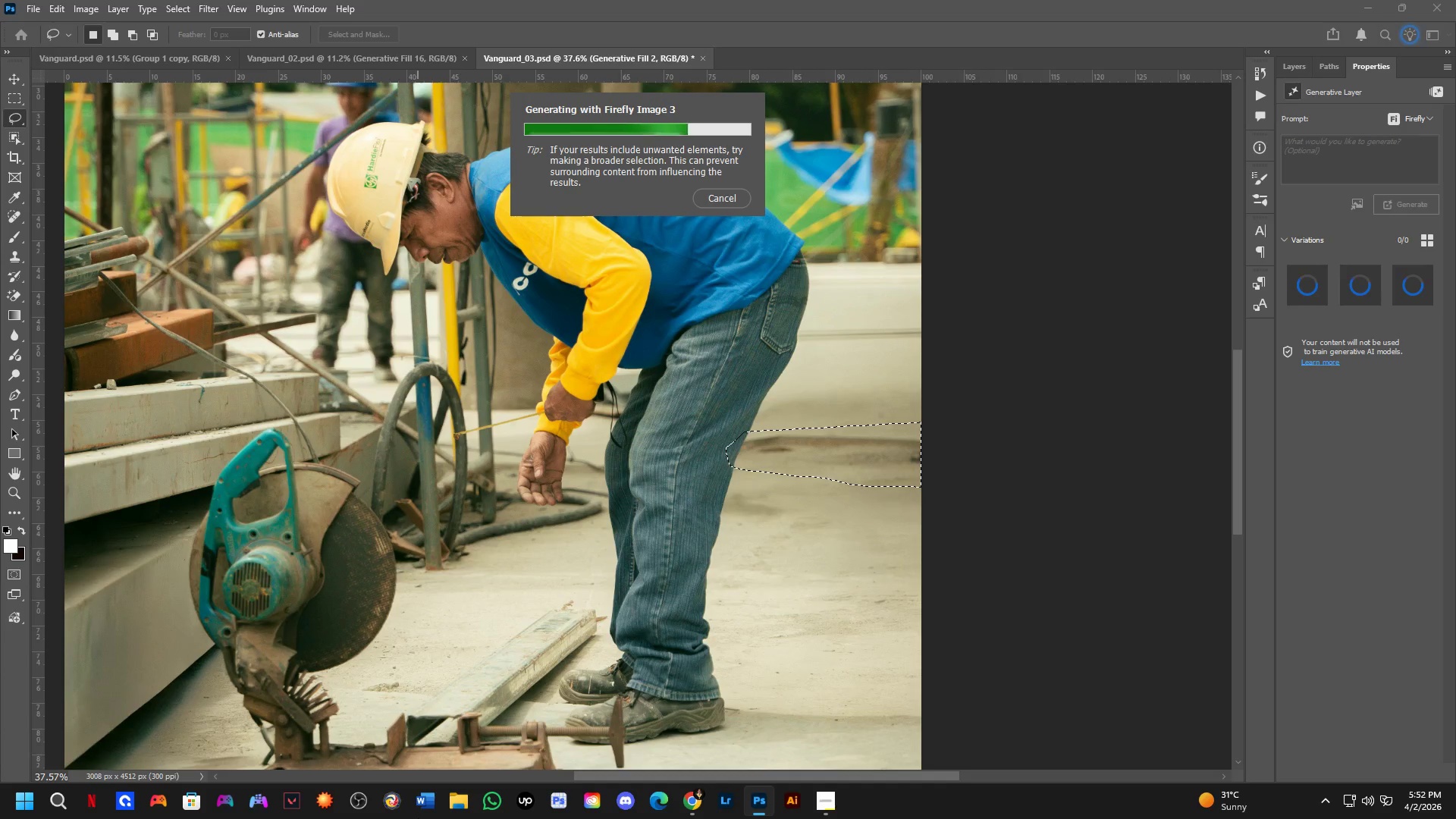 
wait(15.83)
 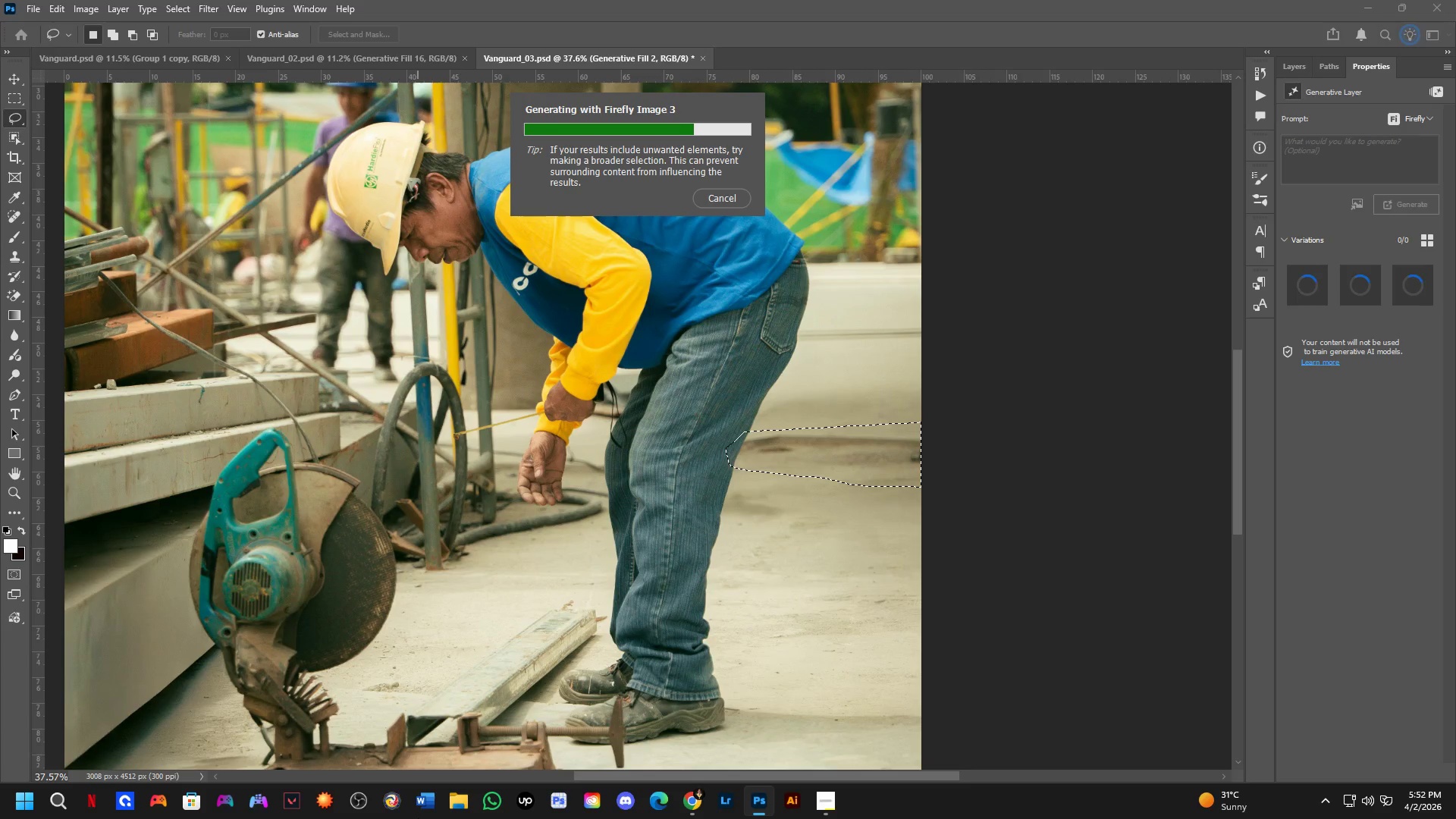 
hold_key(key=ShiftLeft, duration=0.38)
scroll: coordinate [600, 453], scroll_direction: down, amount: 7.0
 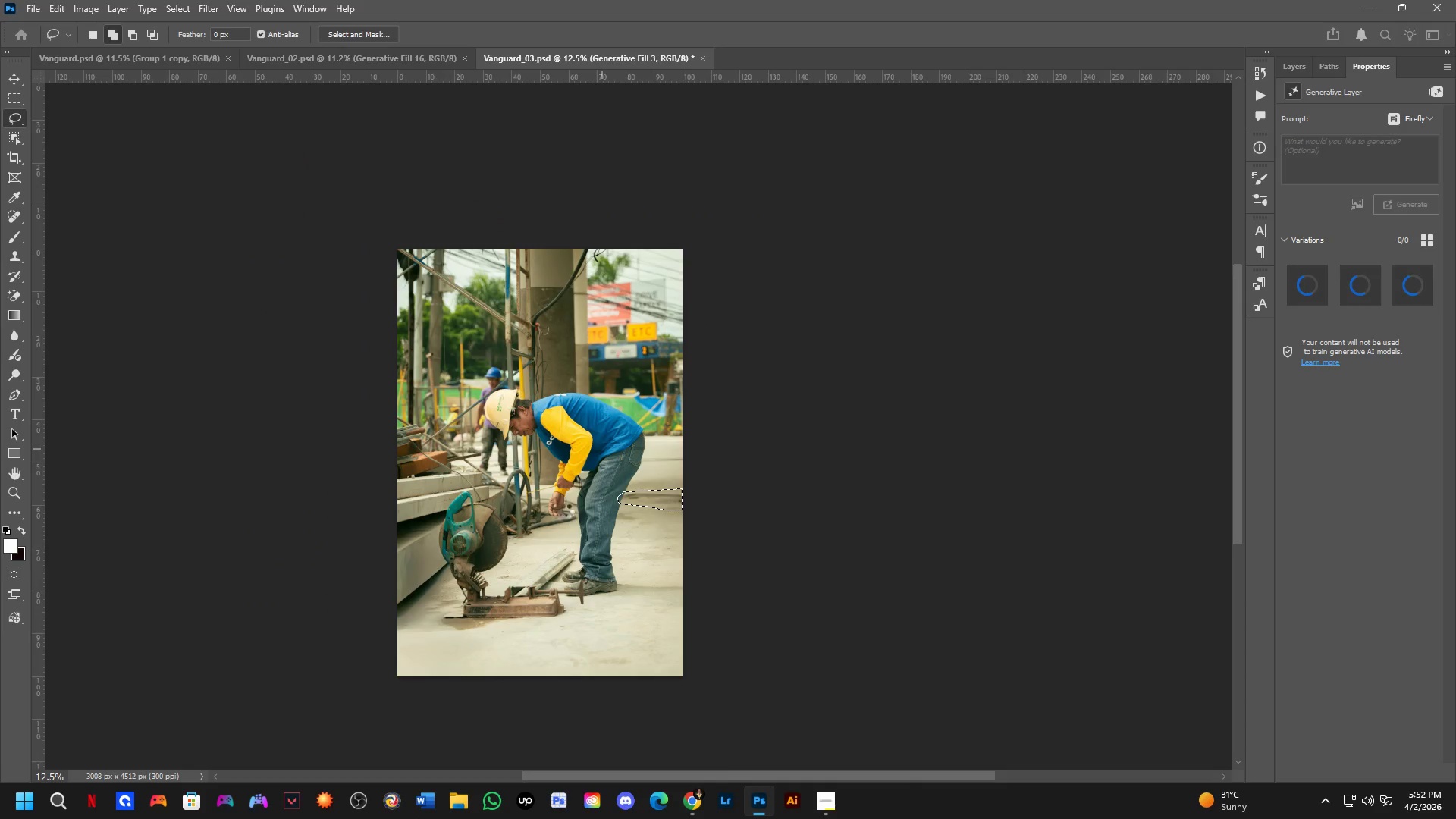 
hold_key(key=ShiftLeft, duration=0.41)
scroll: coordinate [628, 483], scroll_direction: up, amount: 1.0
 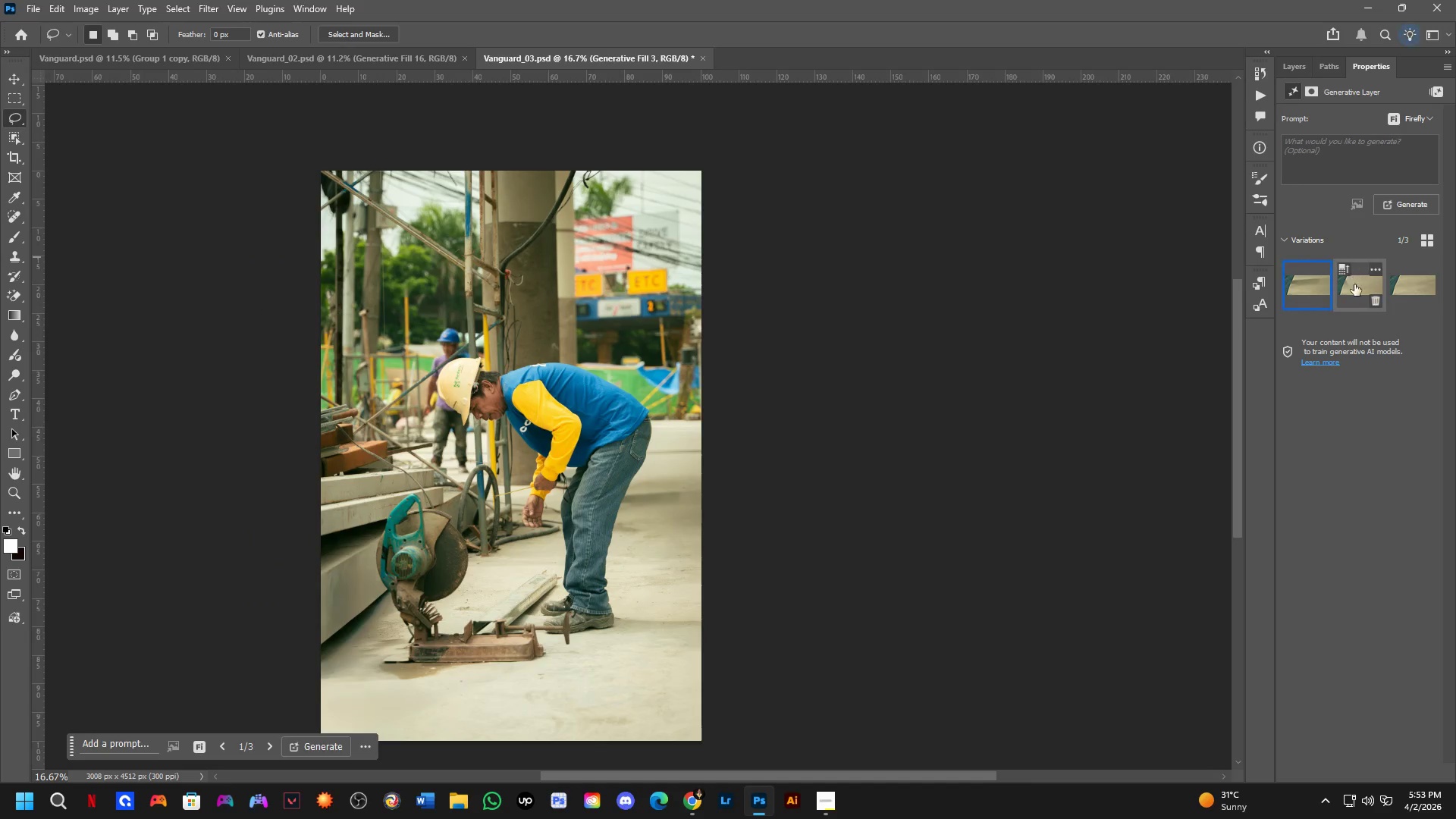 
left_click([1354, 288])
 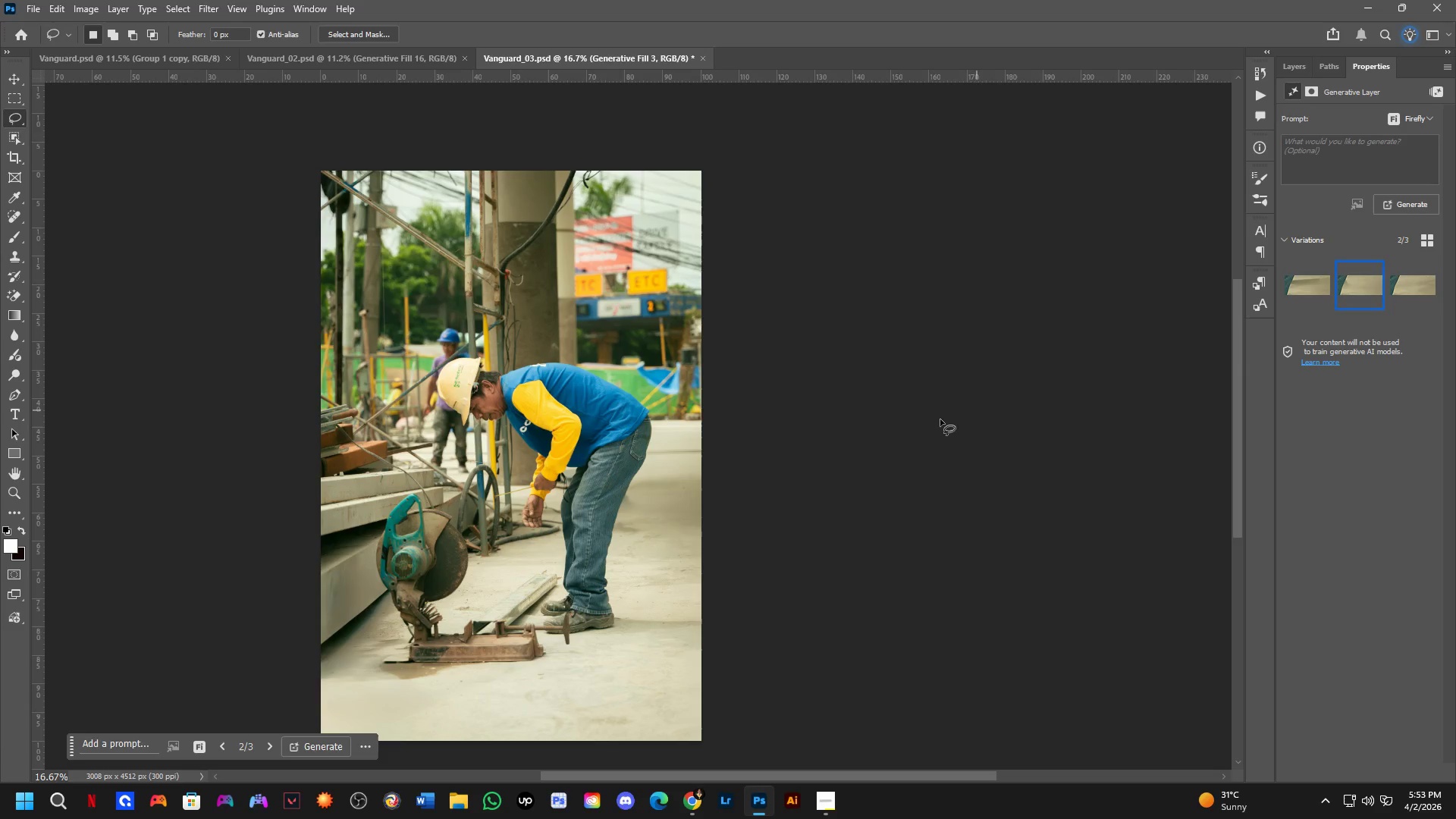 
hold_key(key=ShiftLeft, duration=0.97)
scroll: coordinate [620, 505], scroll_direction: up, amount: 3.0
 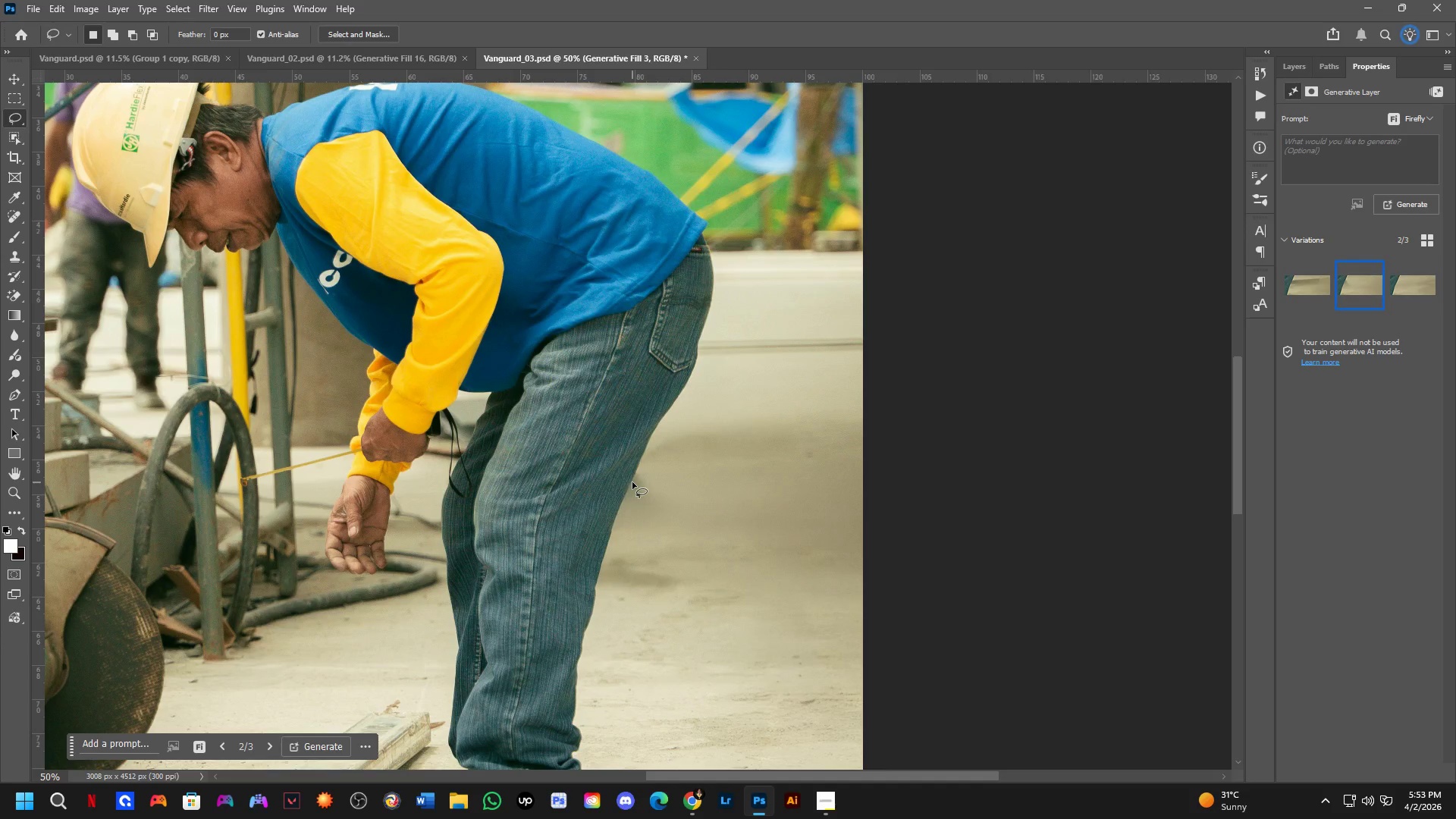 
hold_key(key=ShiftLeft, duration=0.34)
left_click_drag(start_coordinate=[629, 479], to_coordinate=[588, 595])
 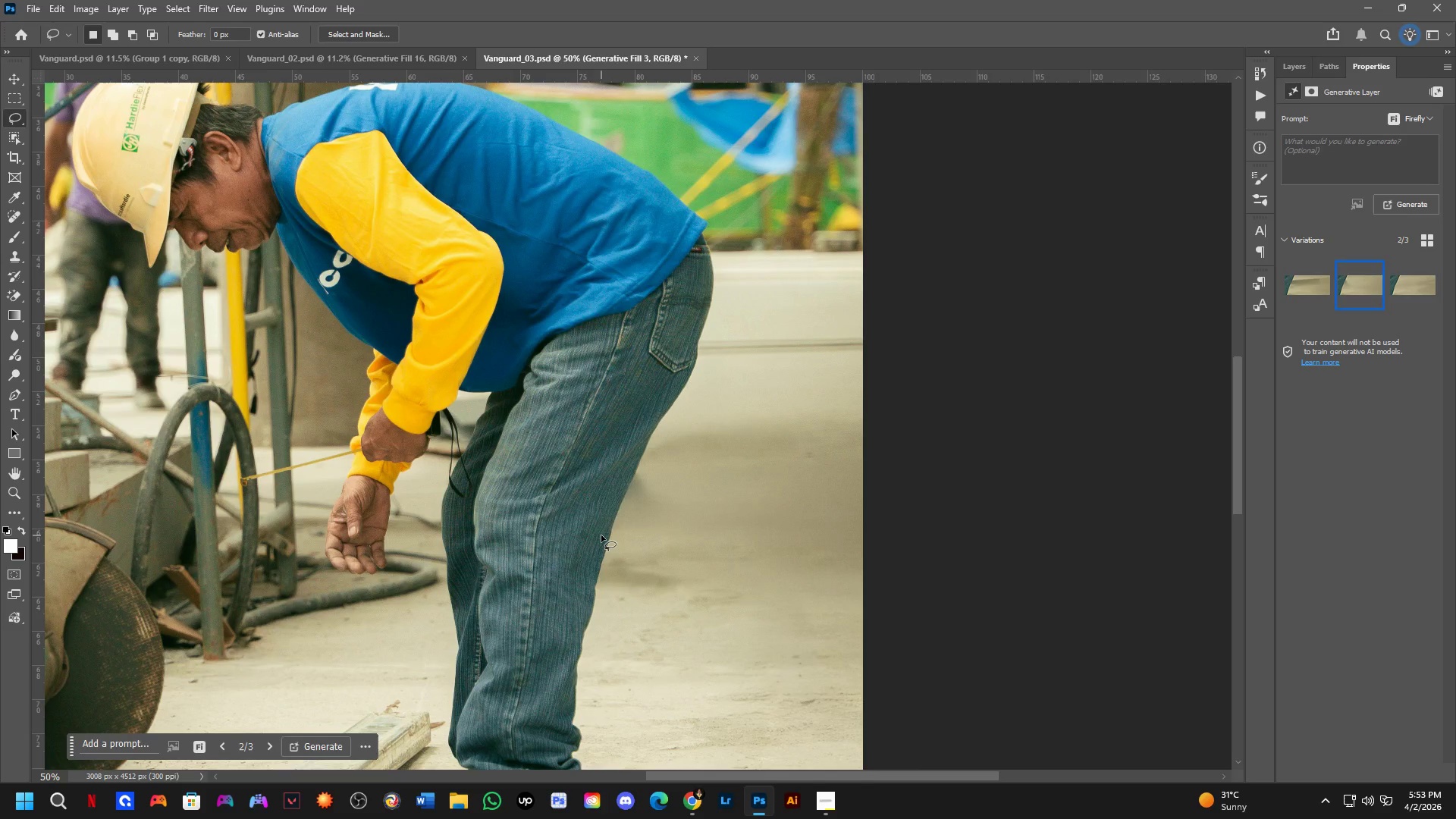 
key(Escape)
 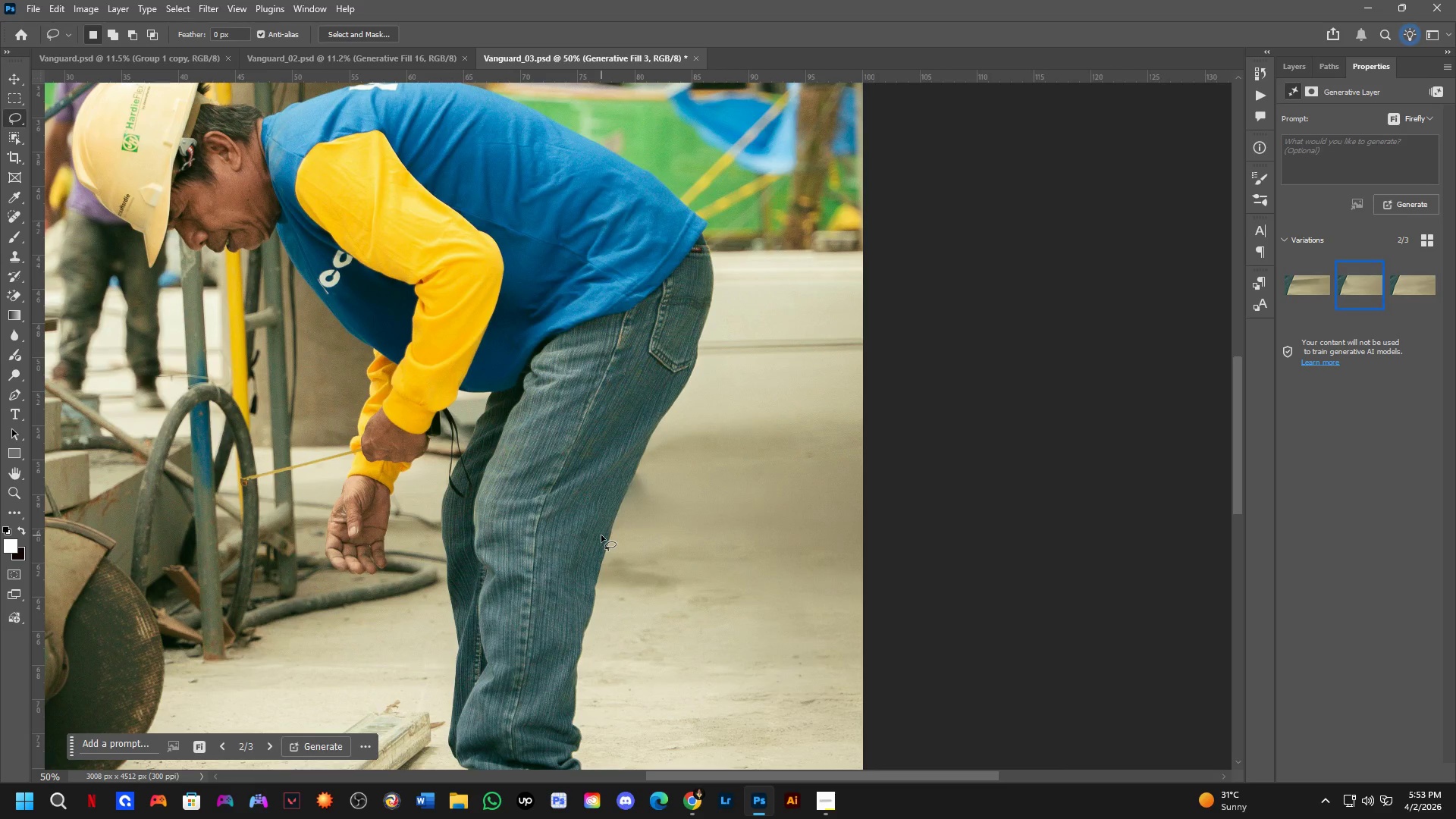 
key(Shift+ShiftLeft)
 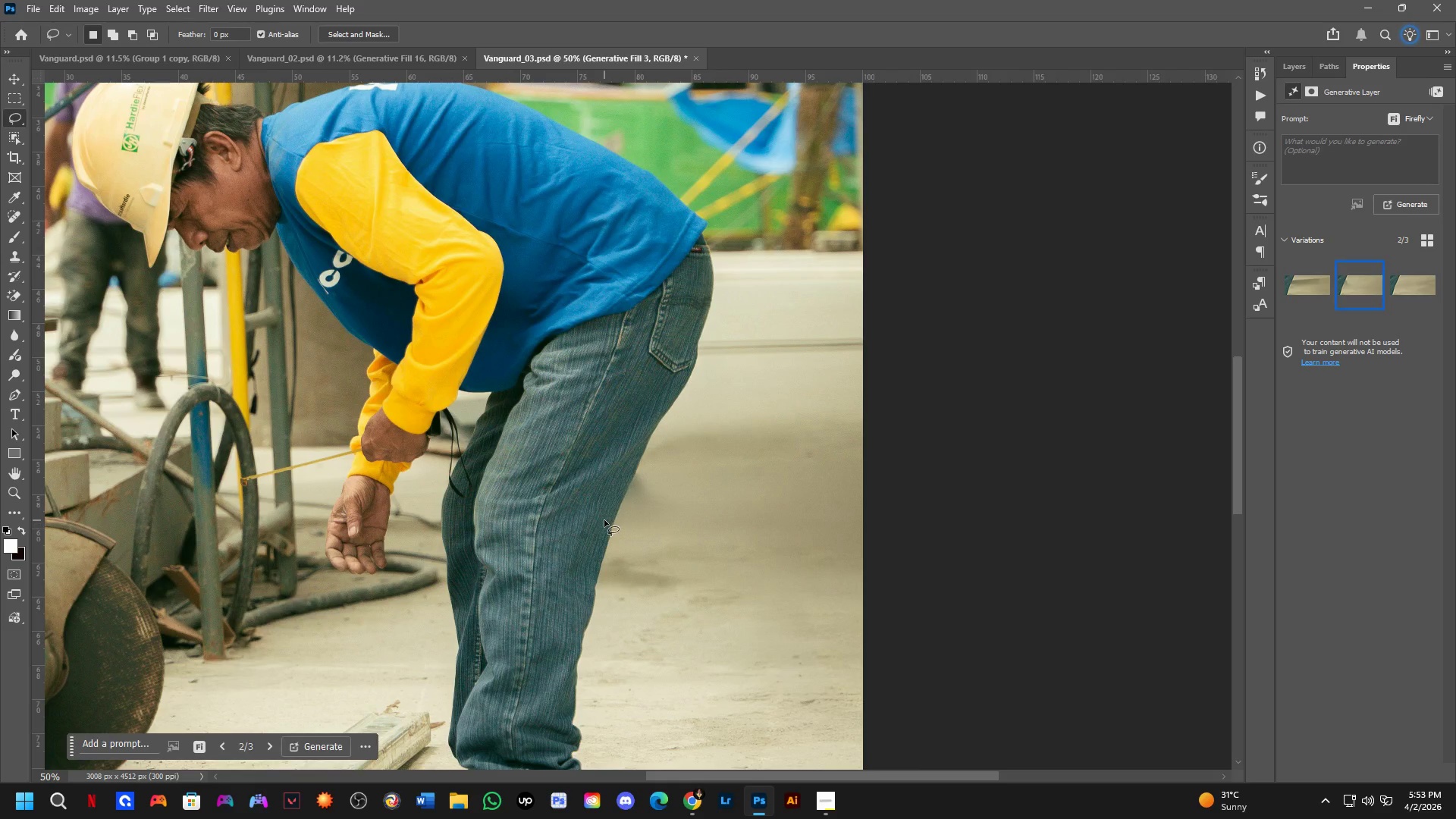 
left_click_drag(start_coordinate=[604, 520], to_coordinate=[639, 461])
 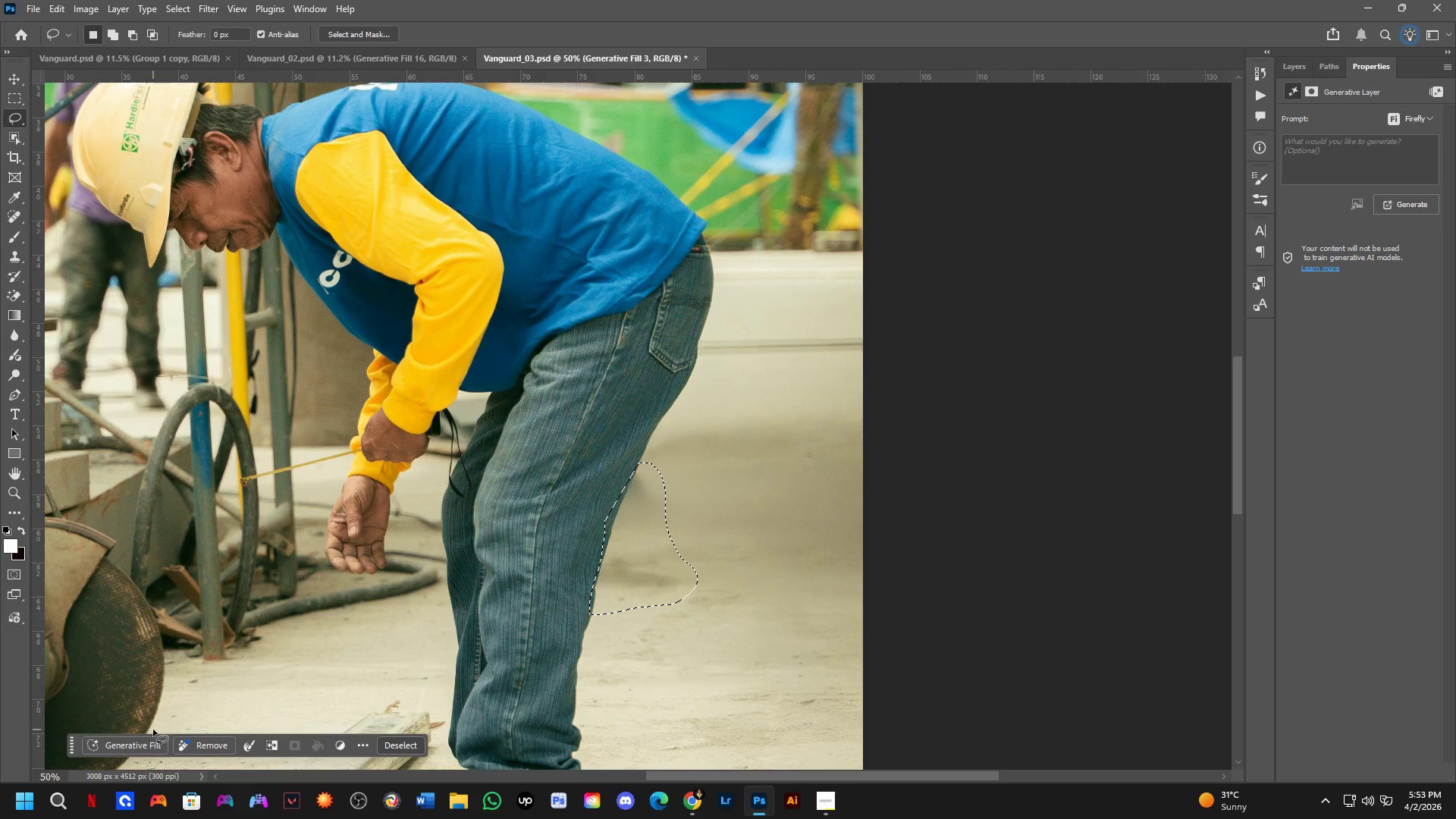 
left_click([146, 750])
 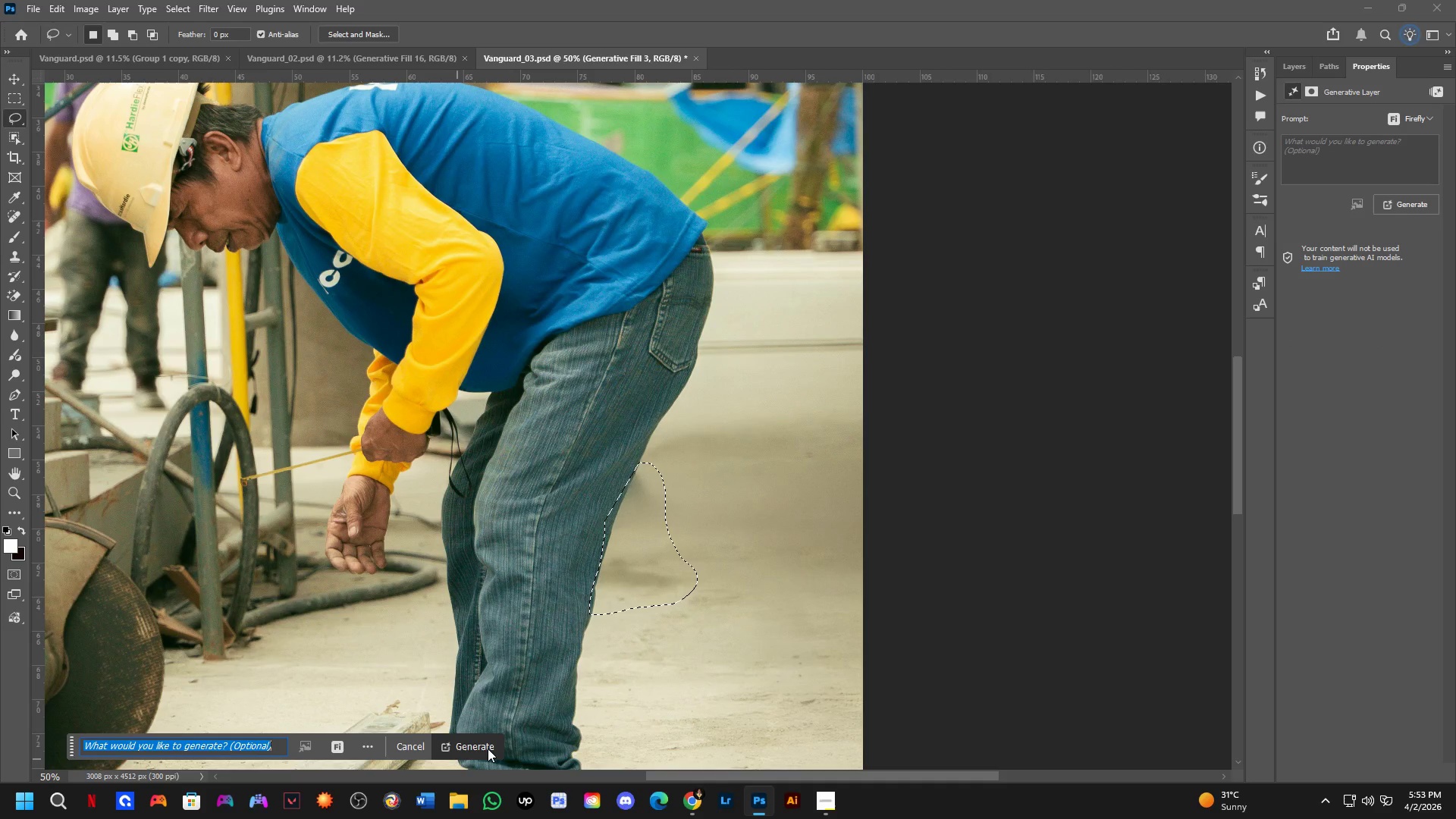 
left_click([485, 745])
 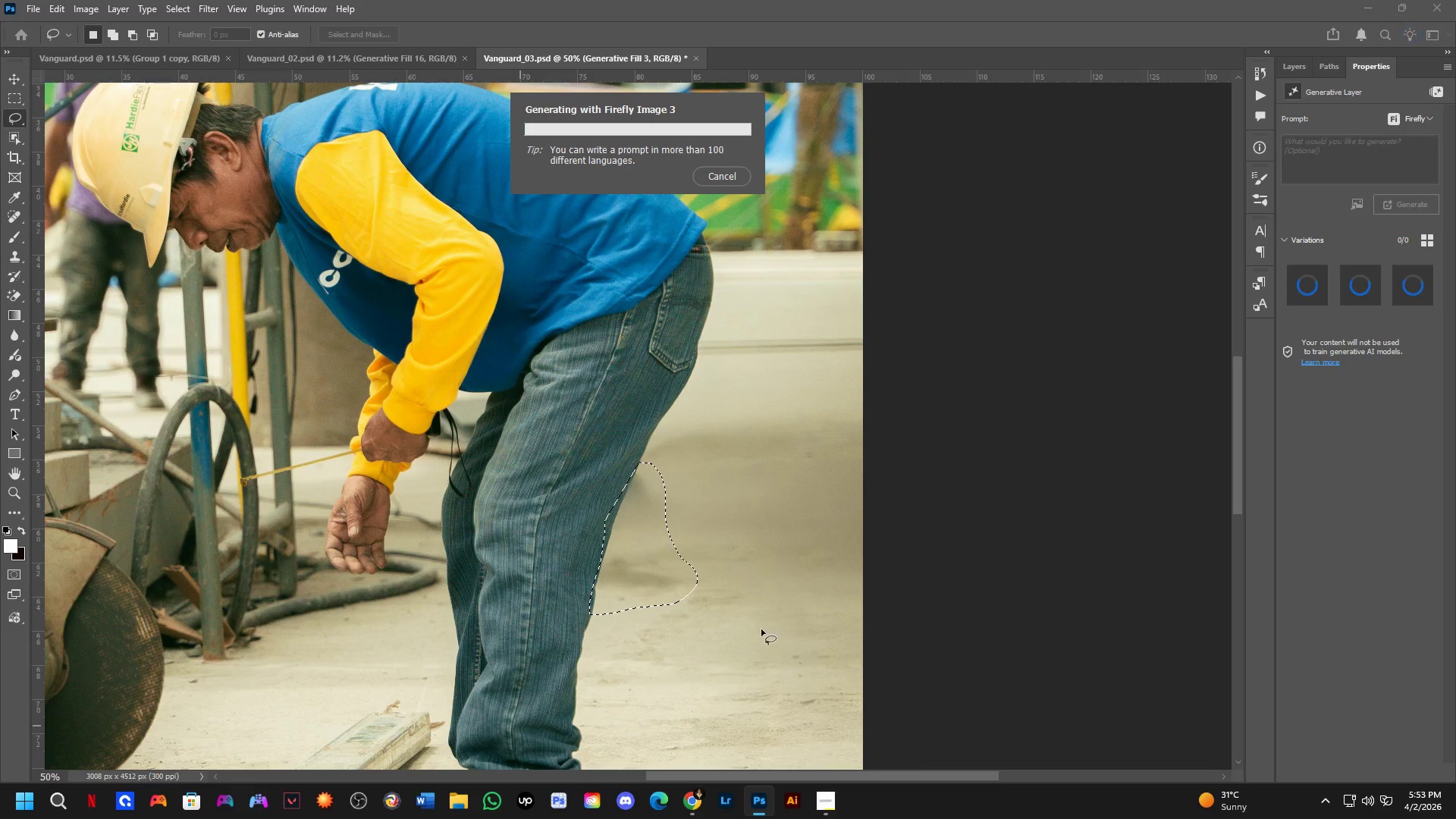 
key(Shift+ShiftLeft)
 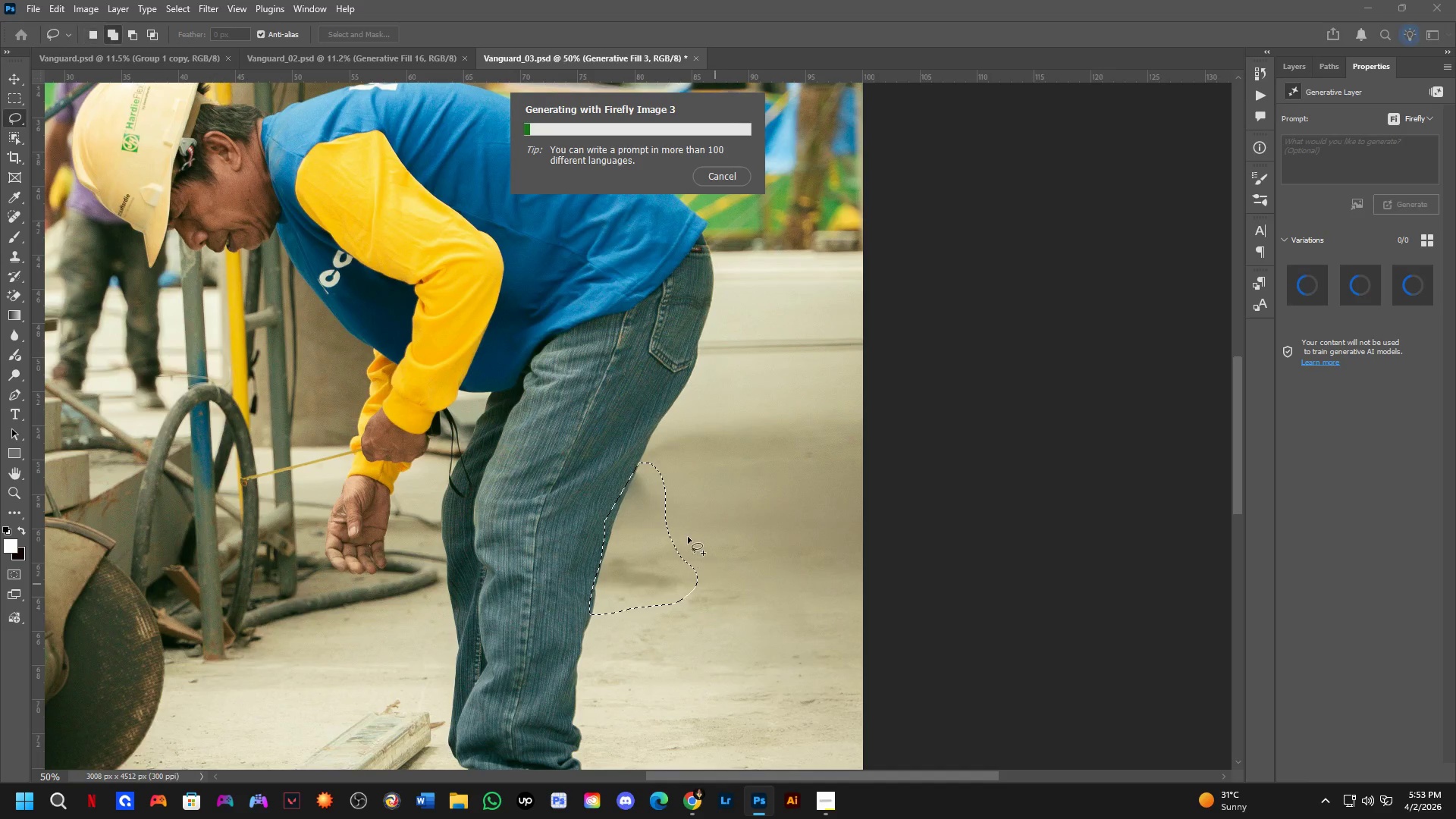 
scroll: coordinate [688, 536], scroll_direction: down, amount: 3.0
 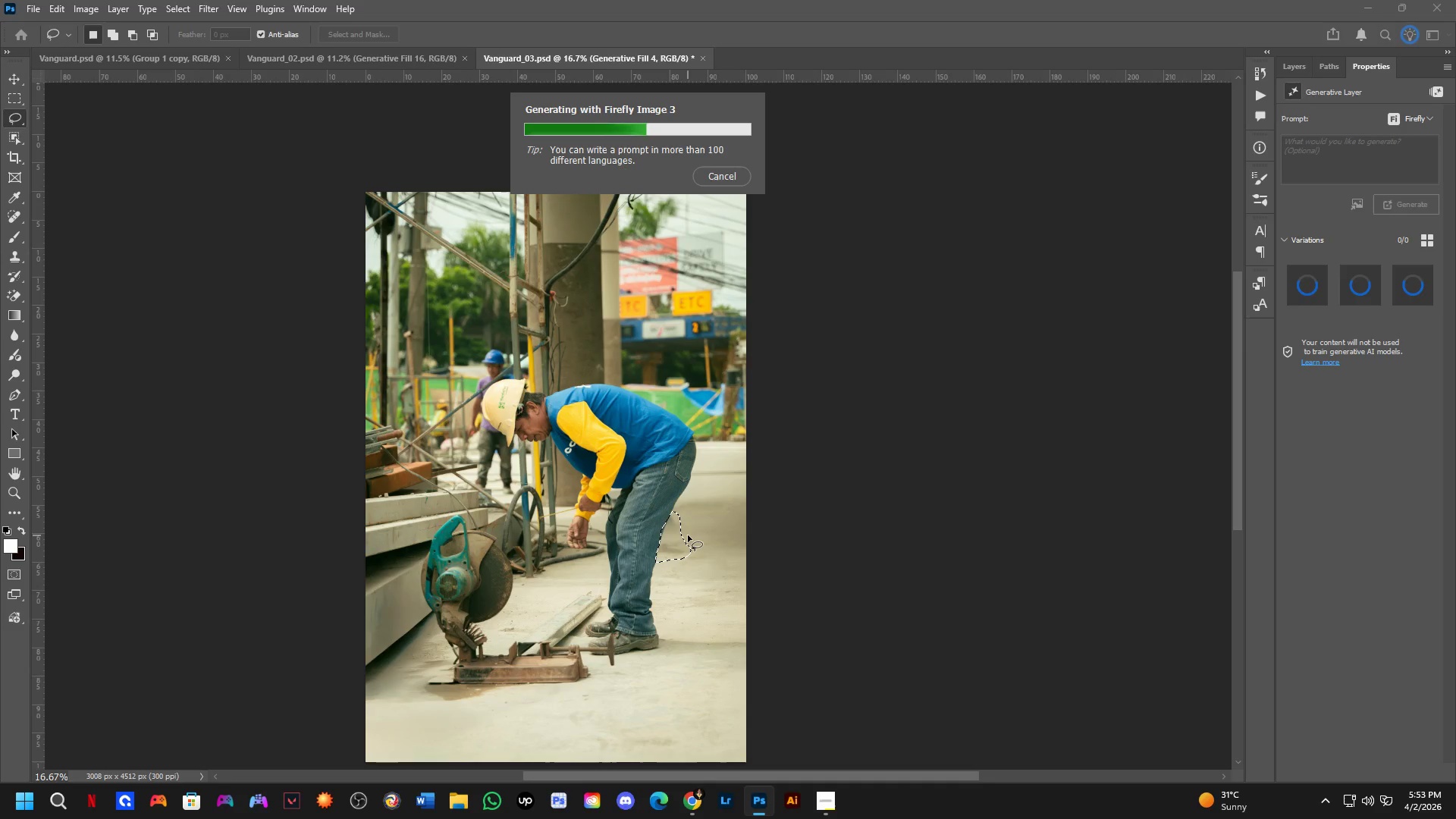 
wait(10.08)
 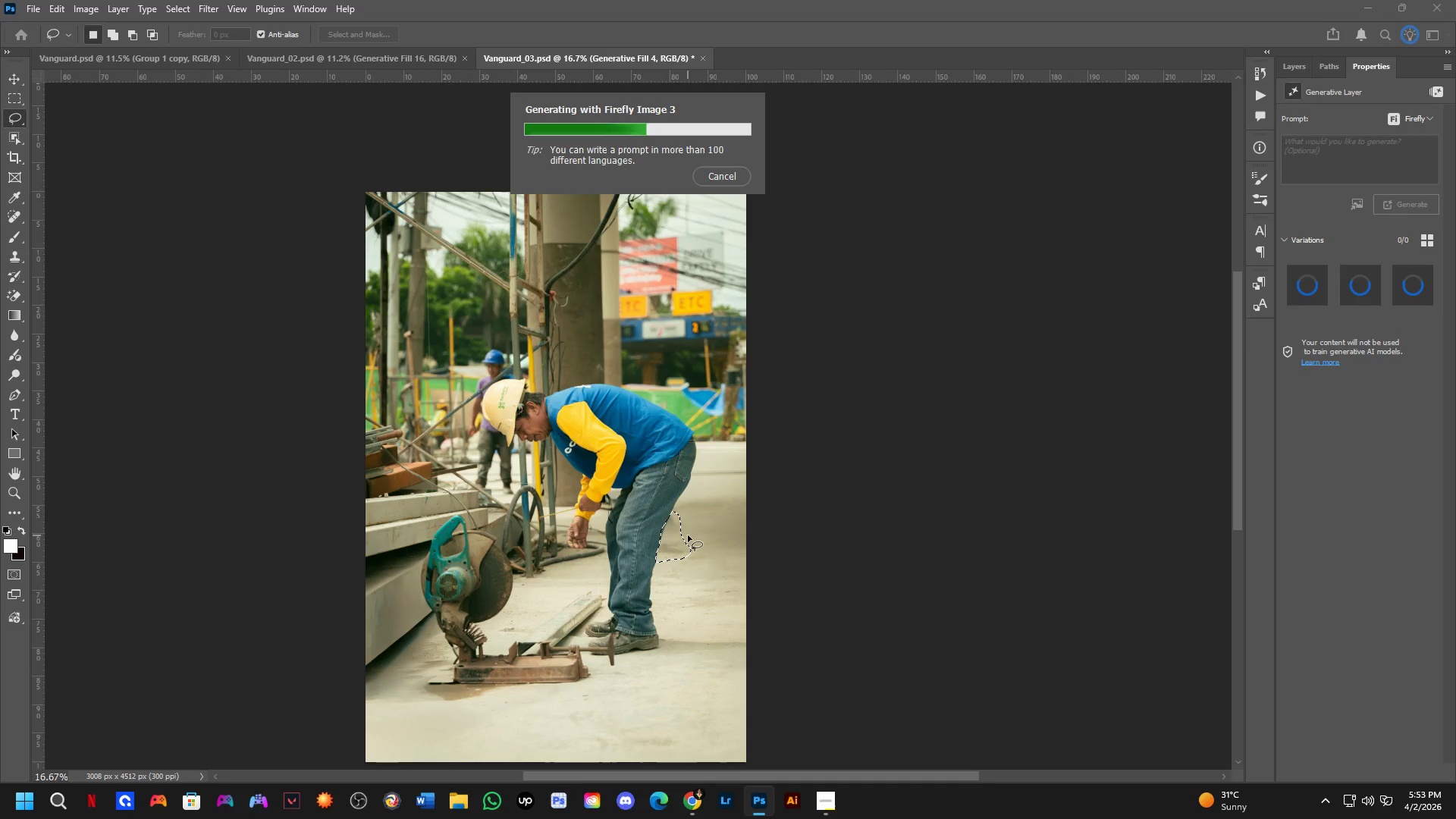 
key(Shift+ShiftLeft)
 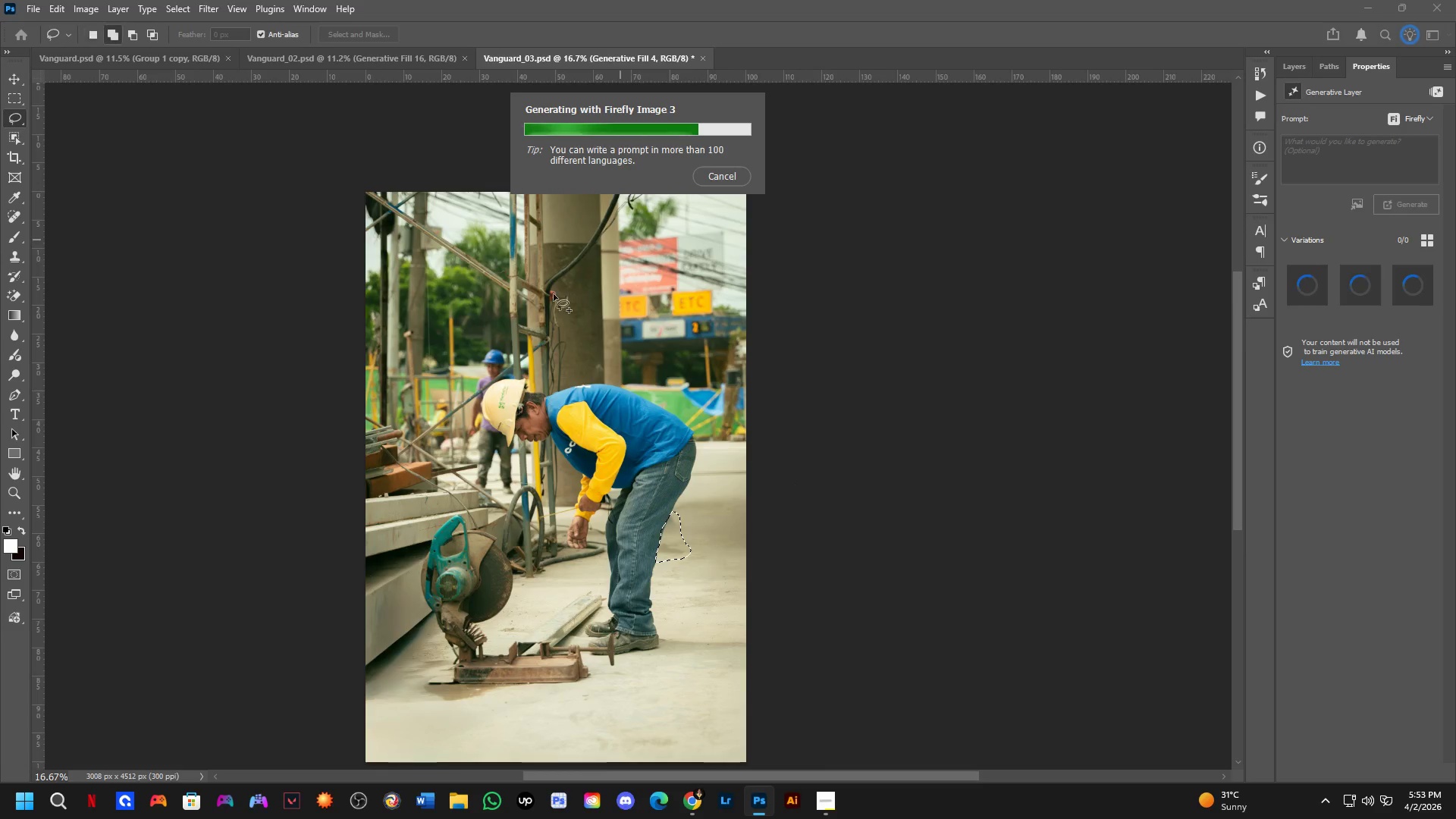 
key(Shift+ShiftLeft)
 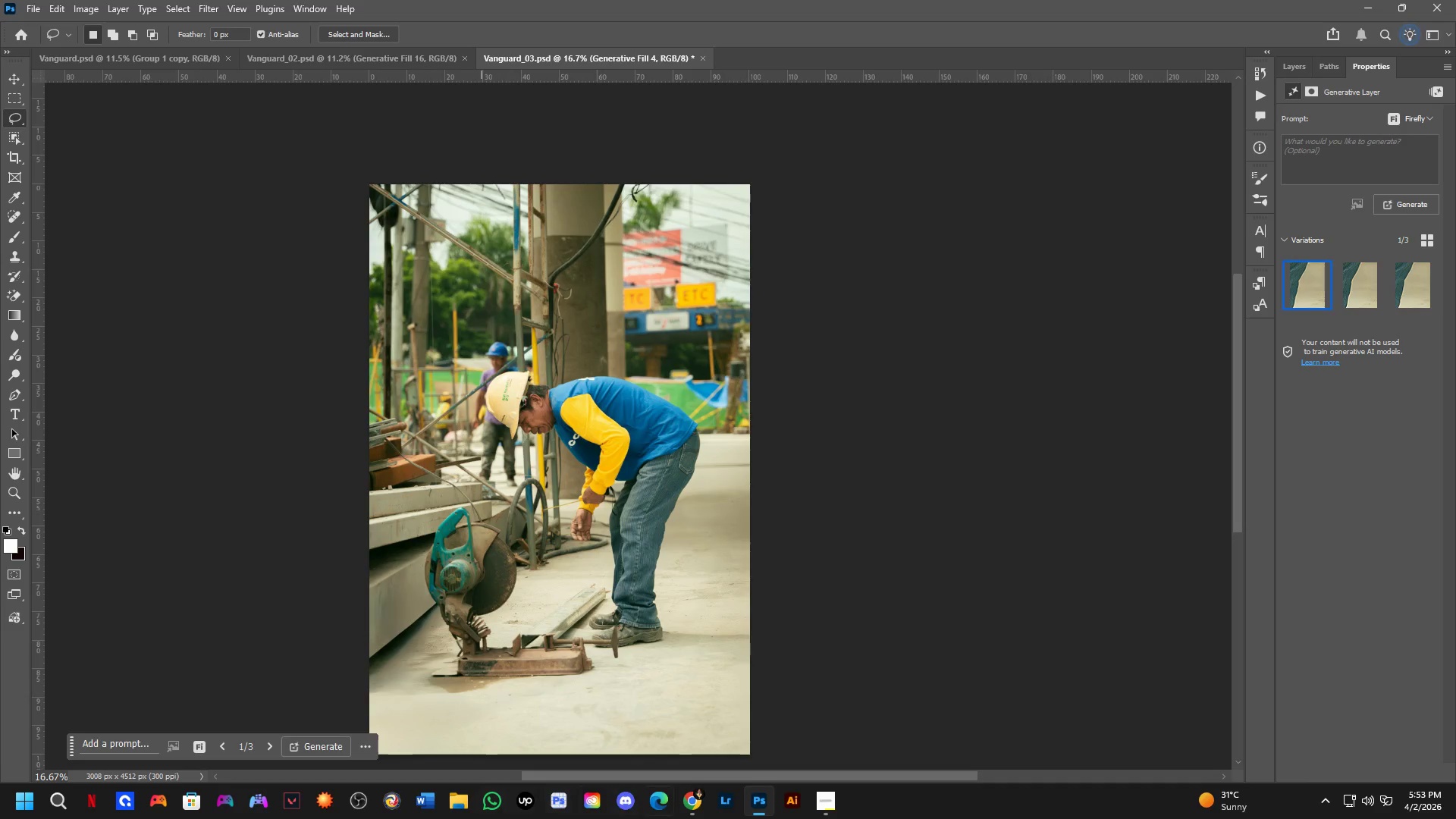 
scroll: coordinate [562, 276], scroll_direction: down, amount: 1.0
 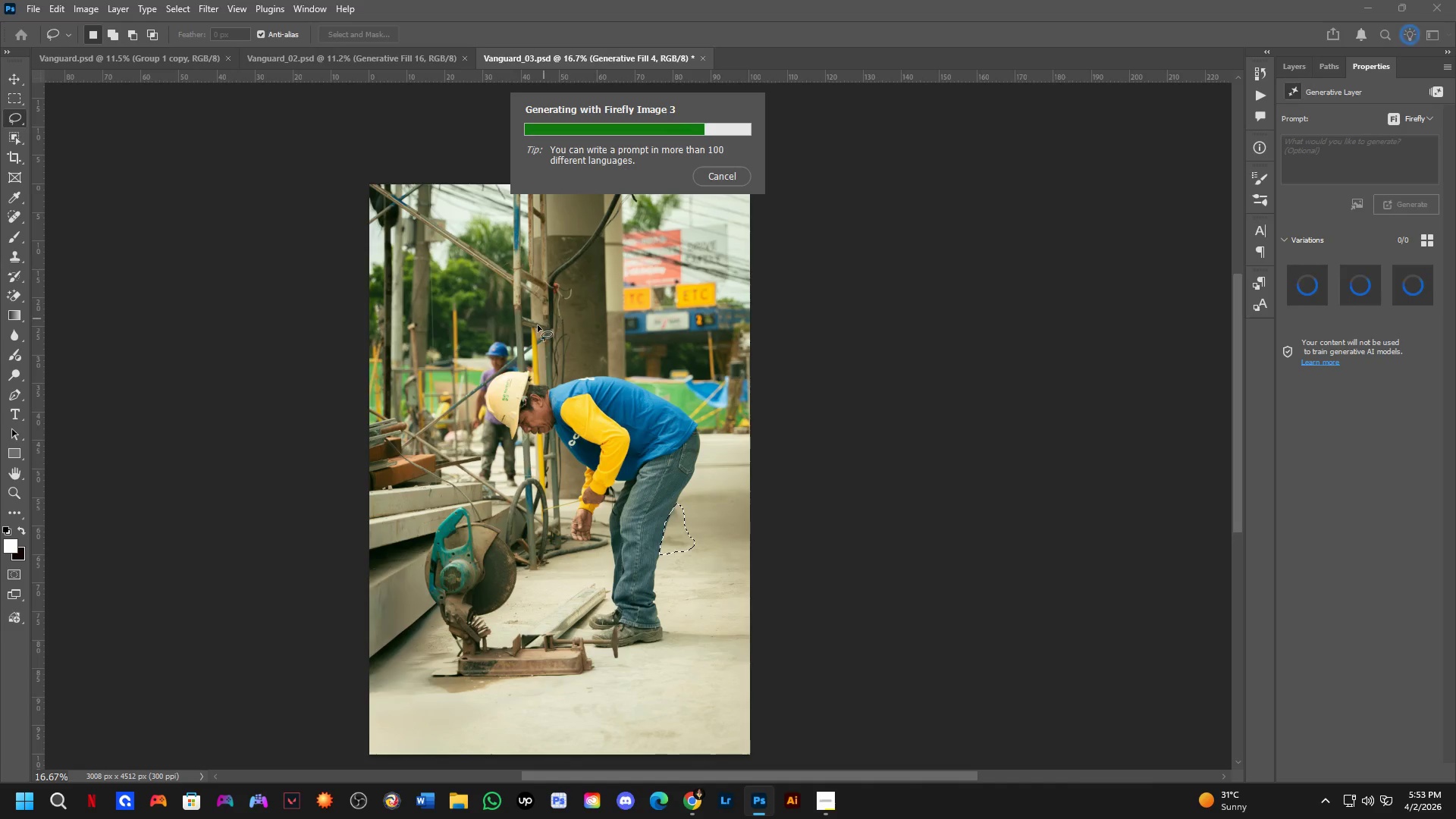 
wait(12.31)
 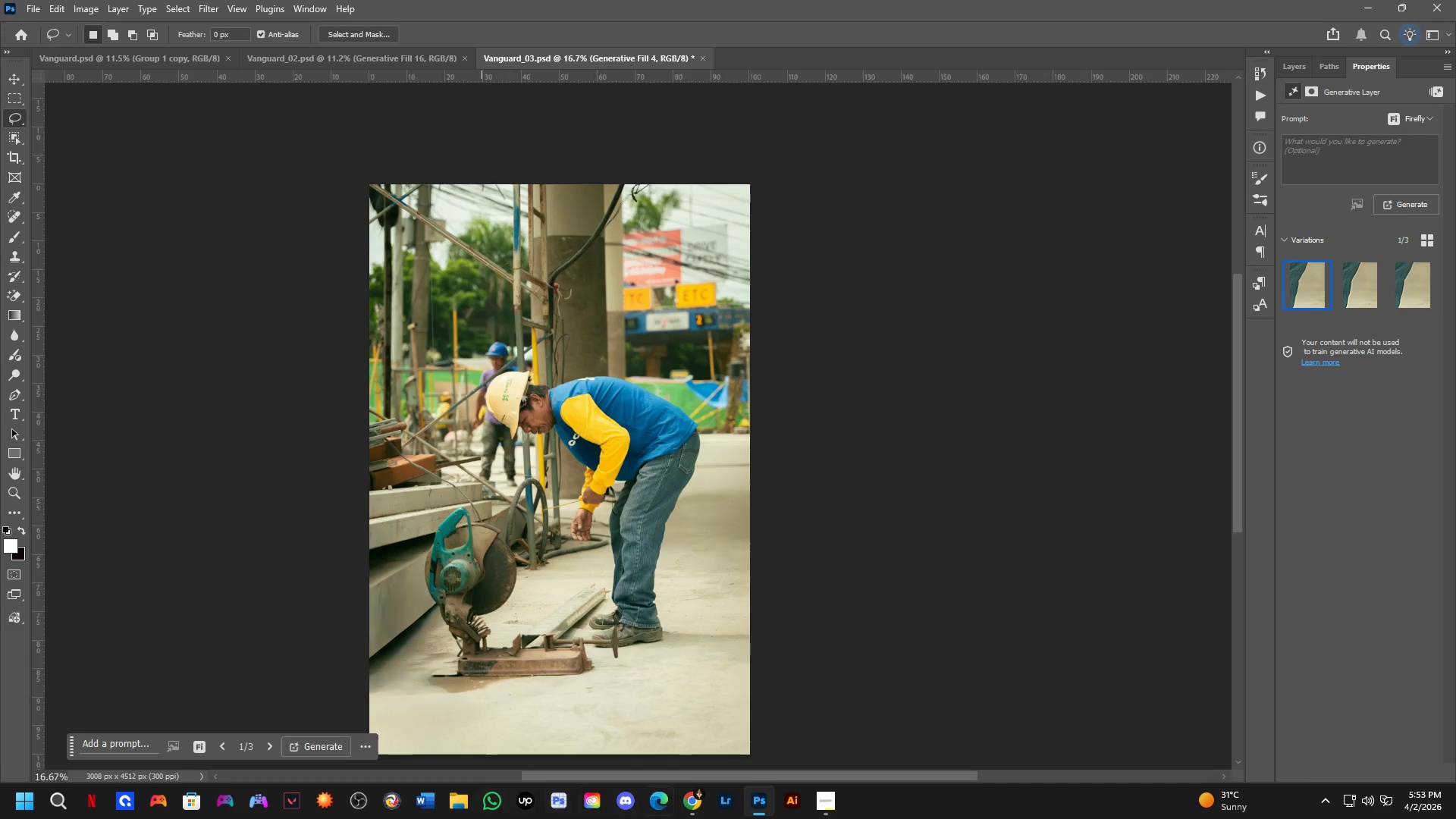 
scroll: coordinate [695, 533], scroll_direction: up, amount: 8.0
 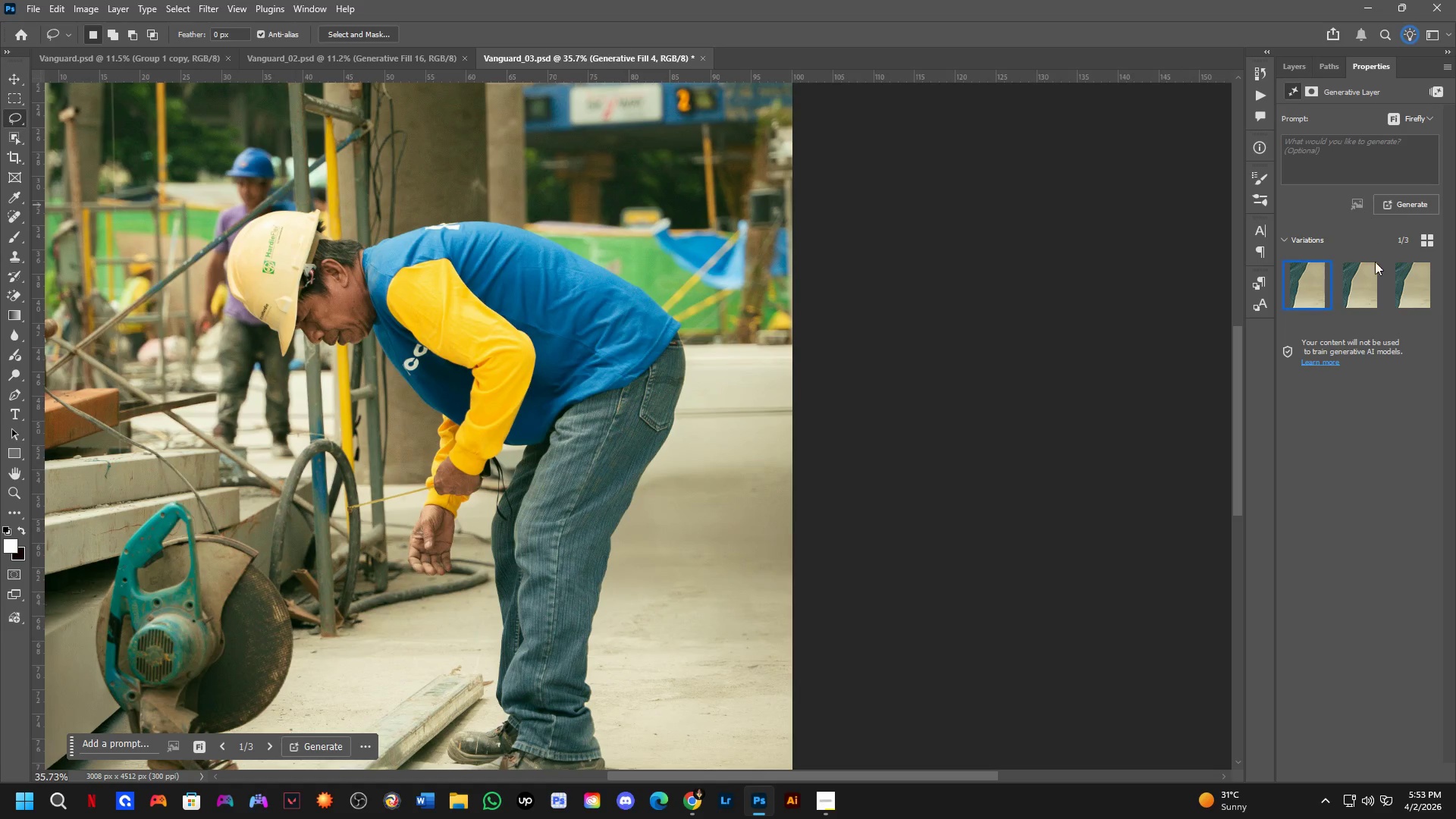 
left_click([1360, 284])
 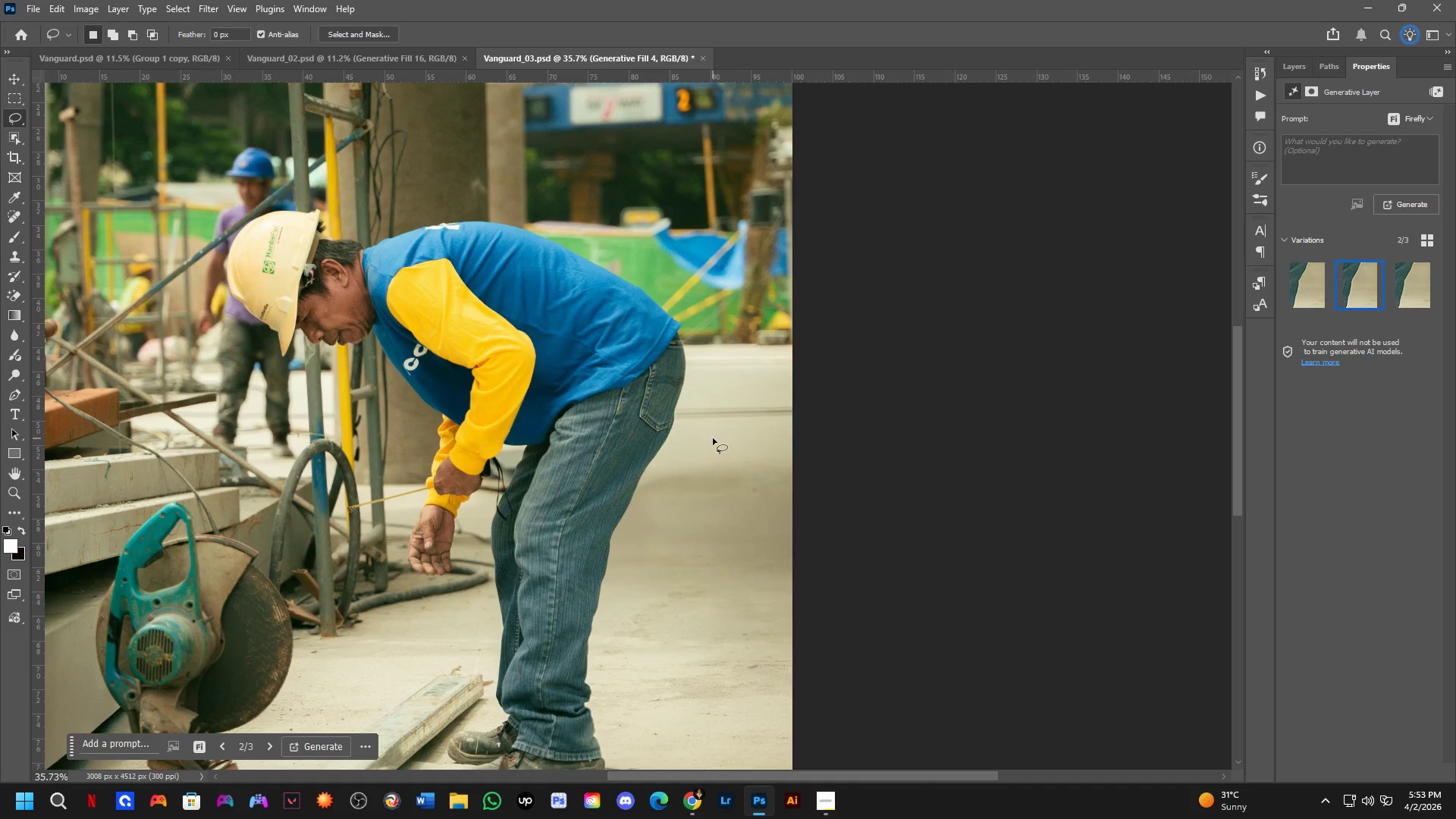 
scroll: coordinate [395, 517], scroll_direction: up, amount: 2.0
 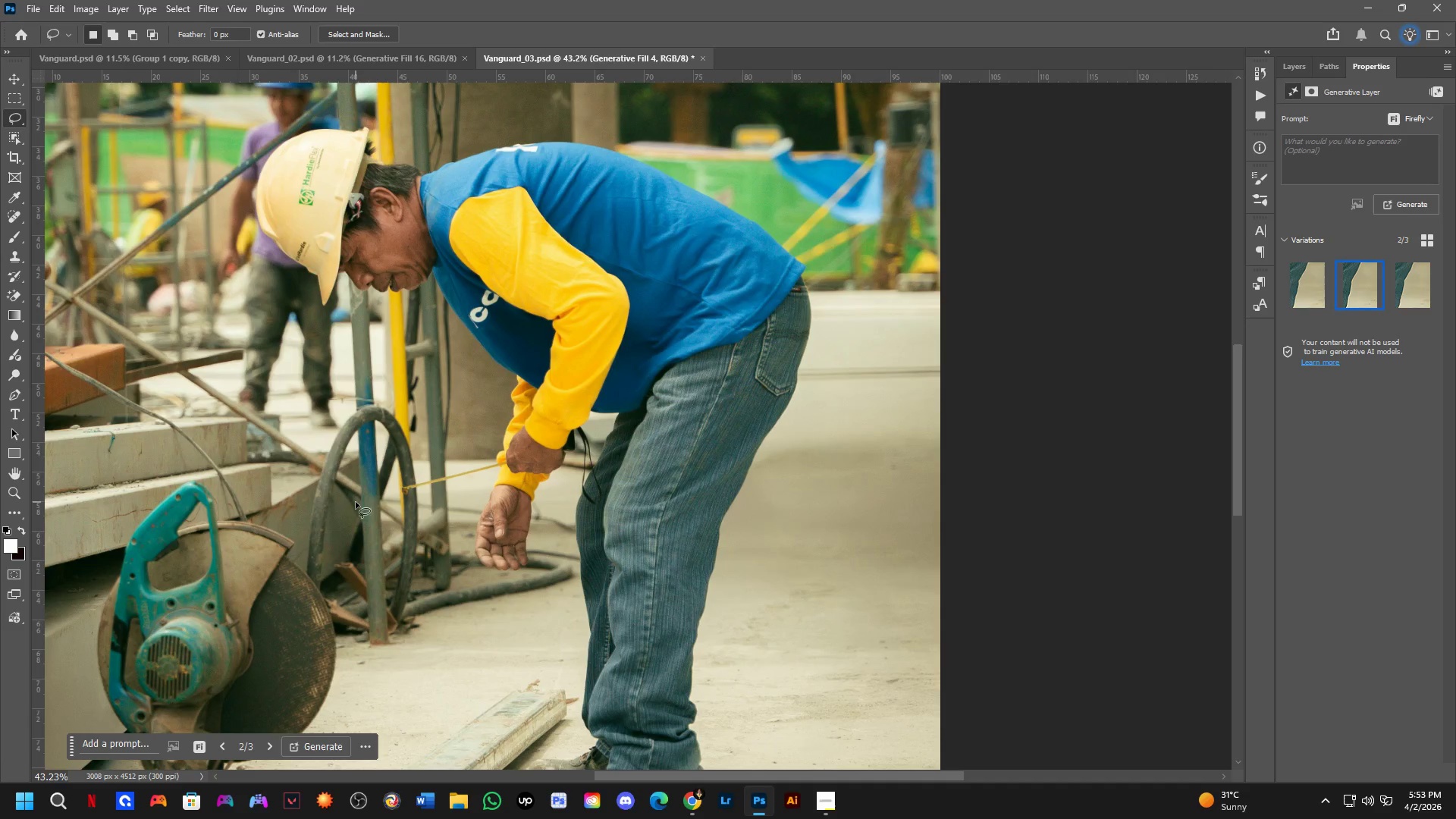 
scroll: coordinate [336, 498], scroll_direction: down, amount: 4.0
 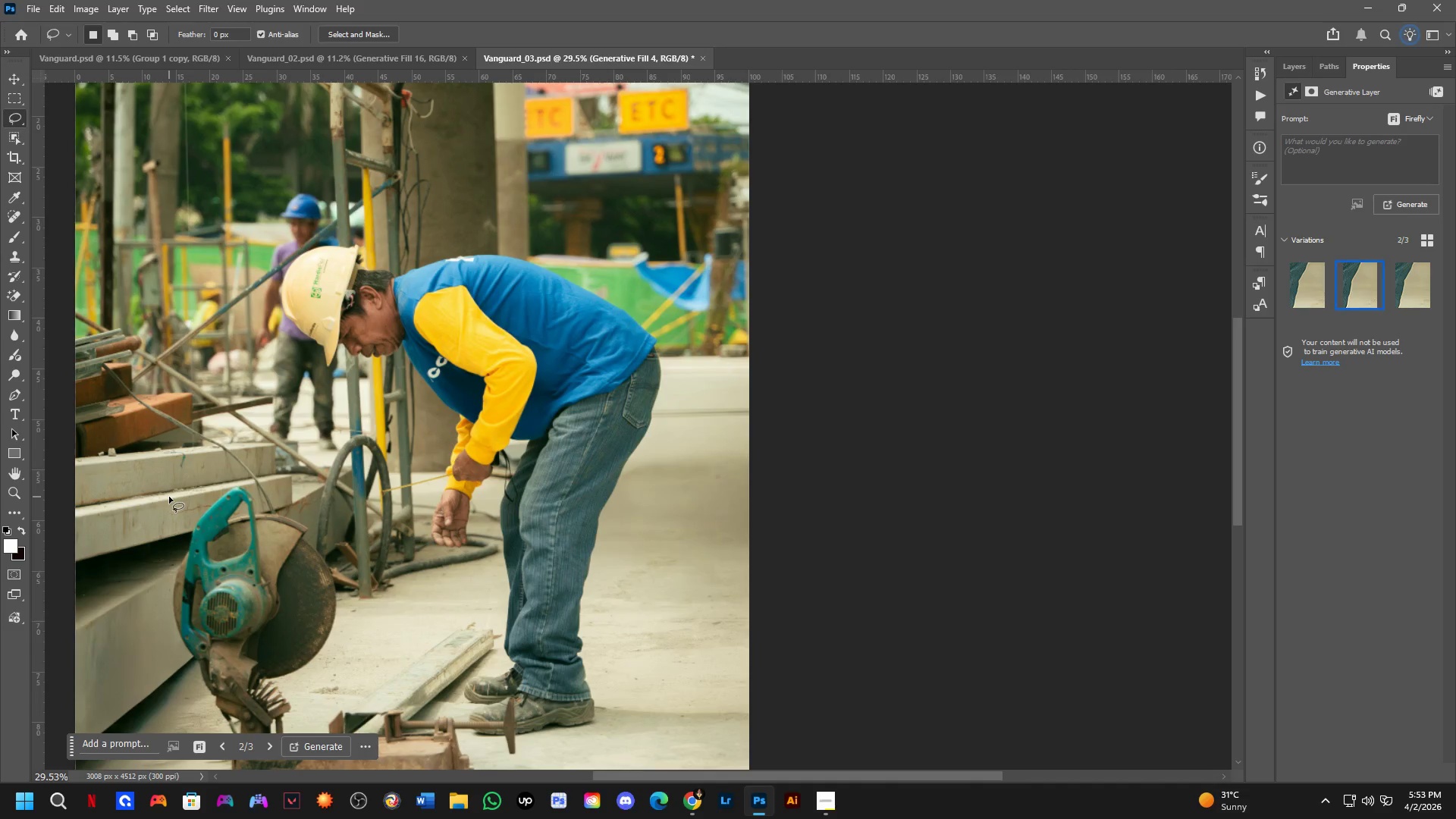 
hold_key(key=Space, duration=0.66)
 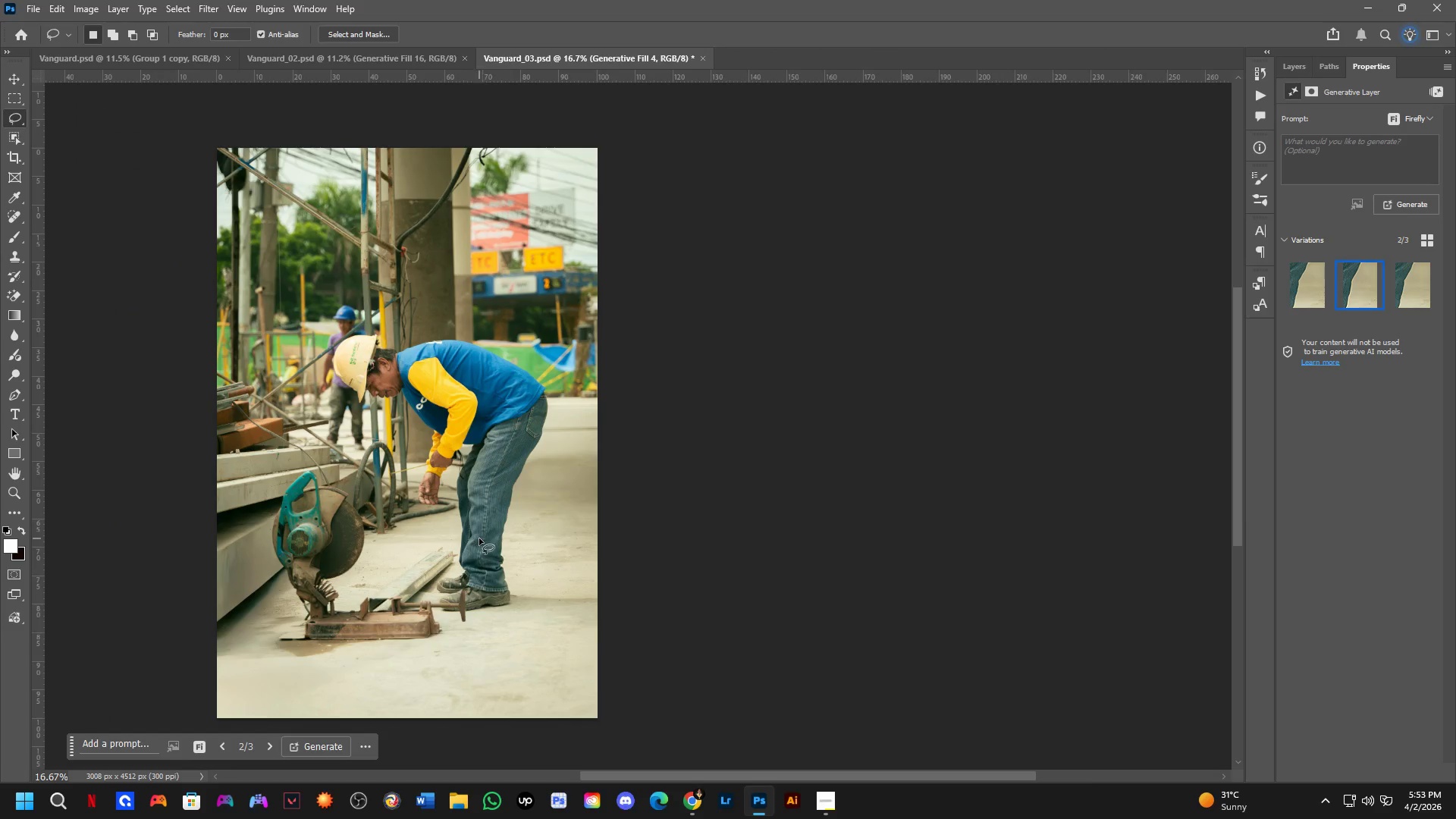 
left_click_drag(start_coordinate=[486, 490], to_coordinate=[463, 470])
 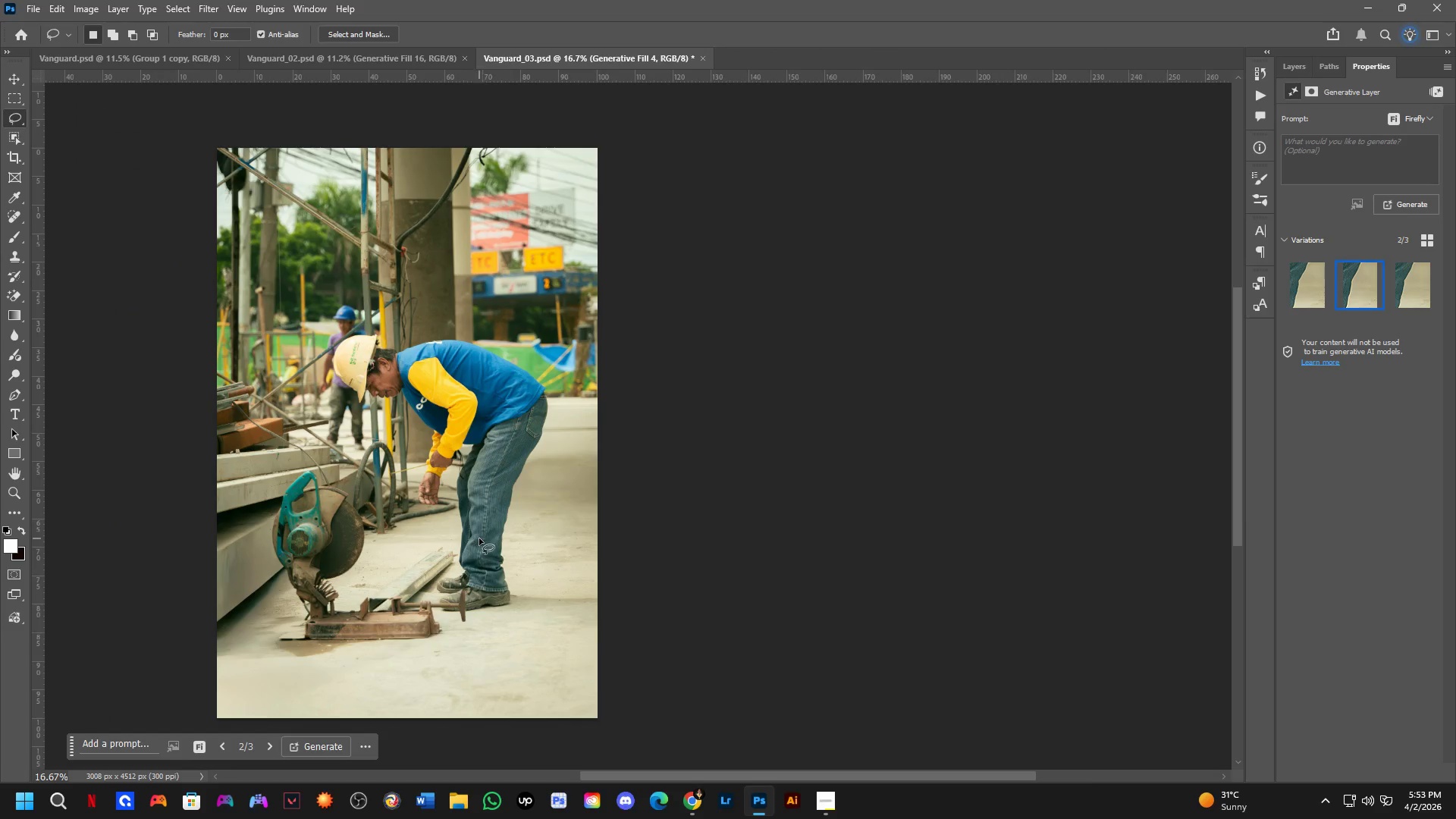 
scroll: coordinate [459, 485], scroll_direction: down, amount: 6.0
 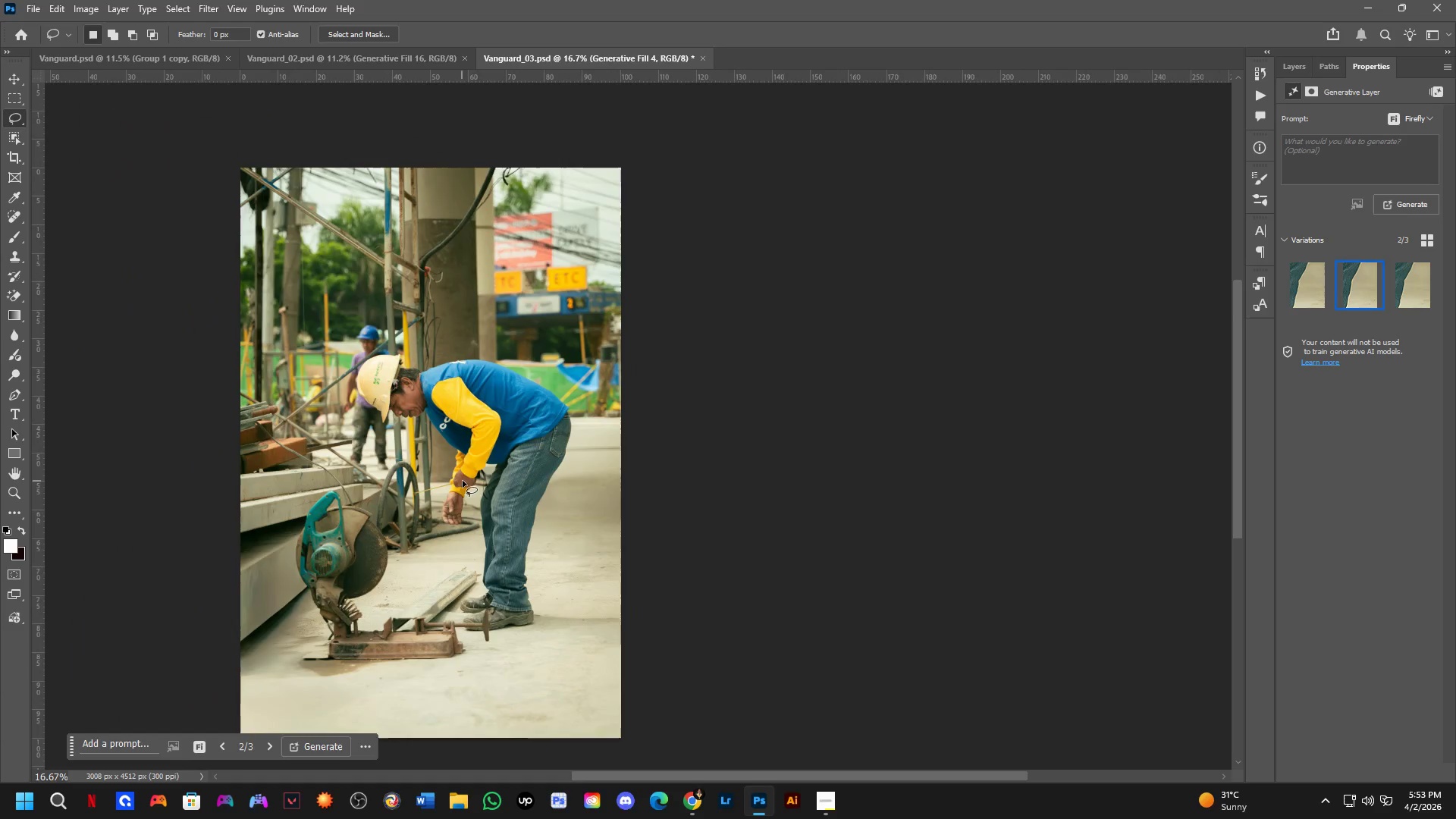 
scroll: coordinate [512, 600], scroll_direction: up, amount: 11.0
 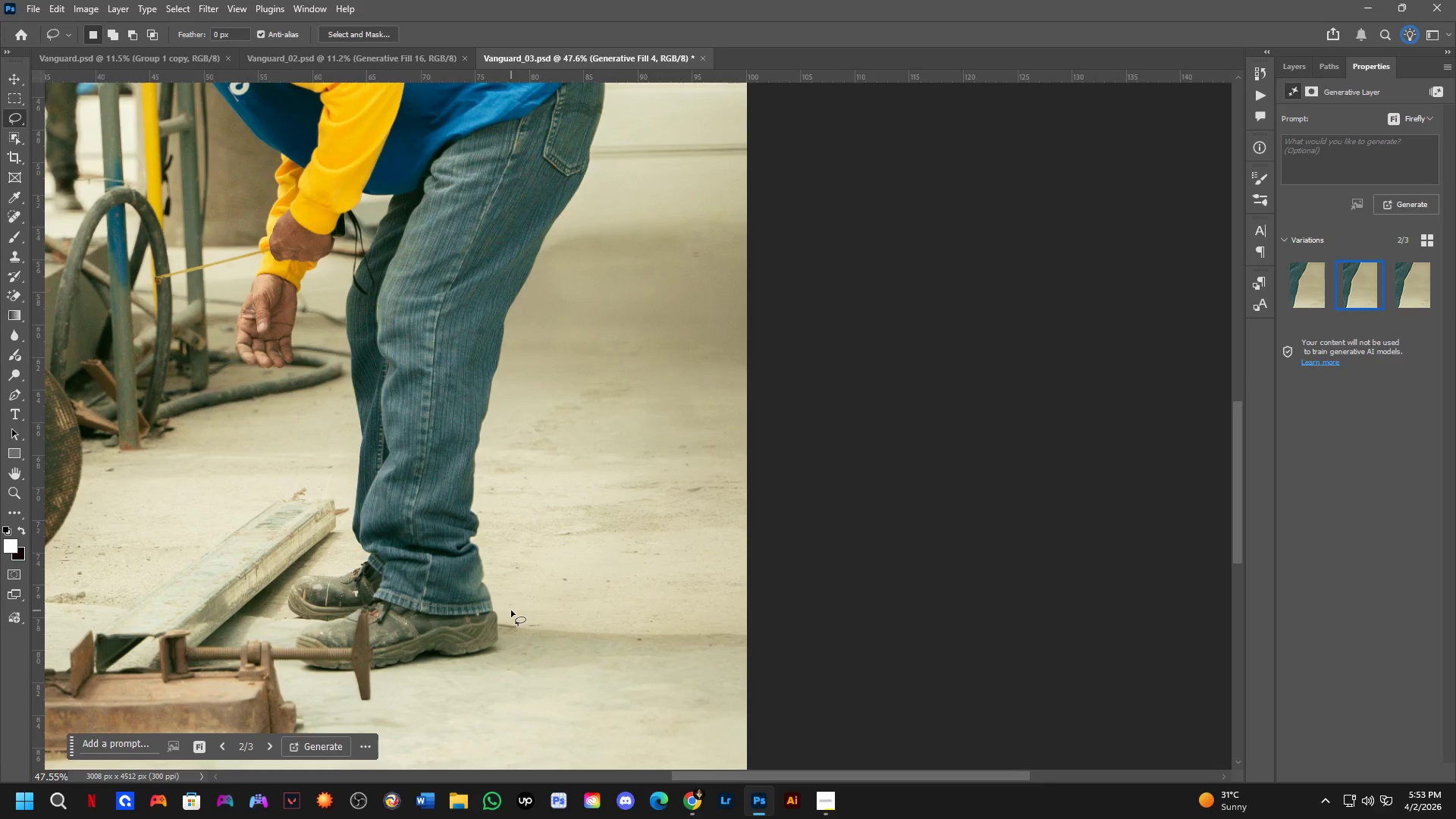 
key(Shift+ShiftLeft)
 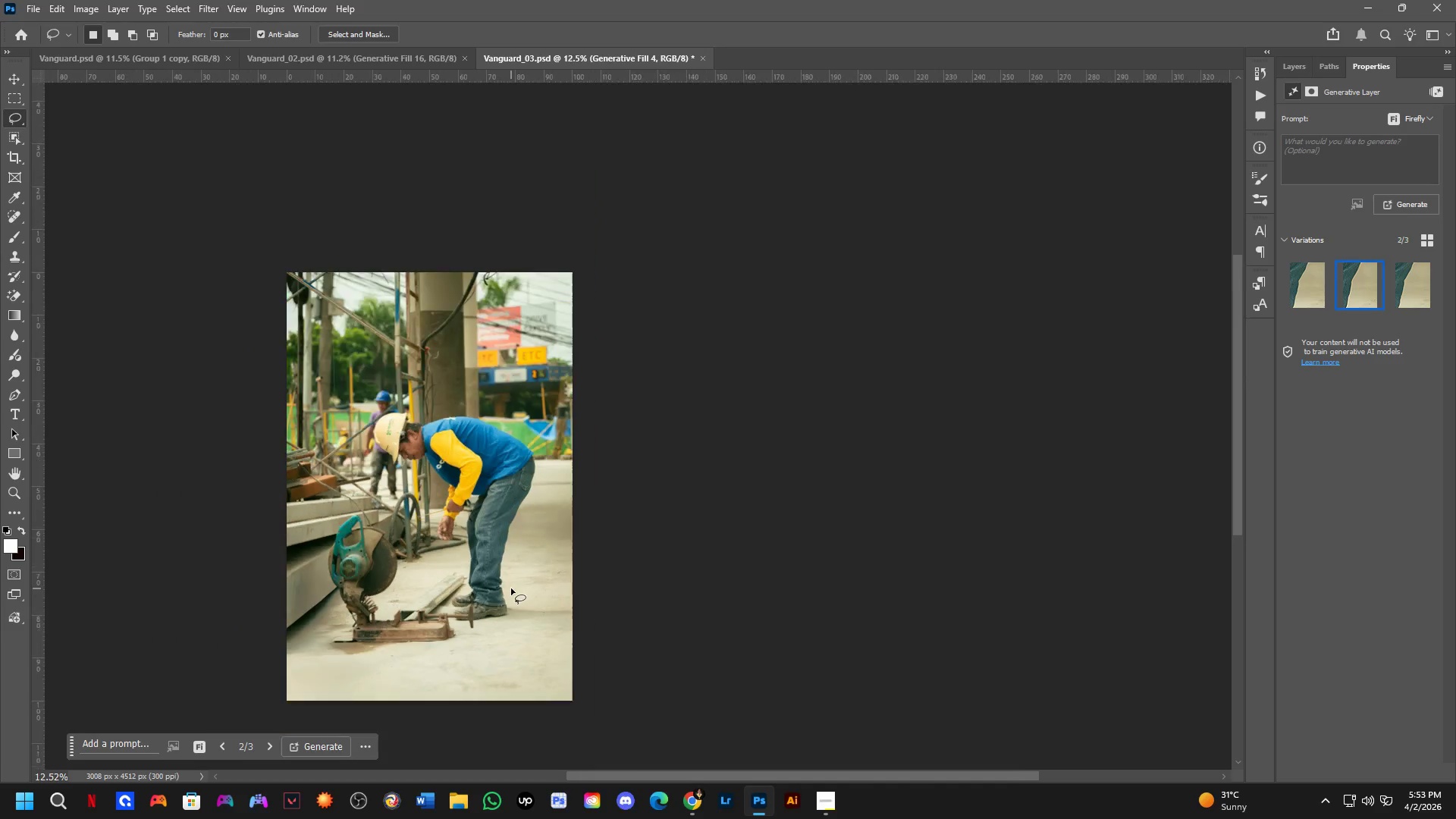 
hold_key(key=Space, duration=0.55)
 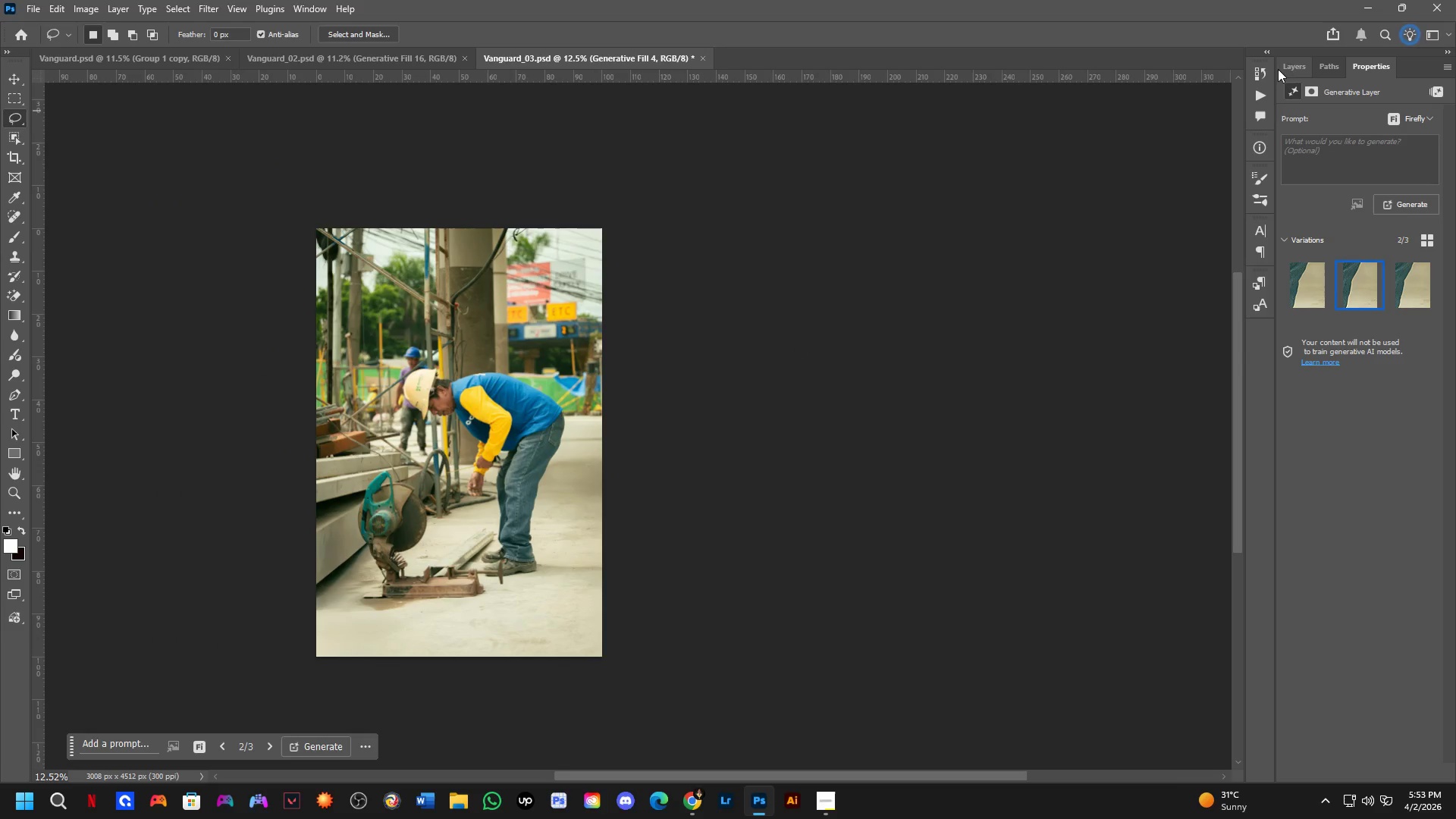 
left_click_drag(start_coordinate=[519, 558], to_coordinate=[548, 514])
 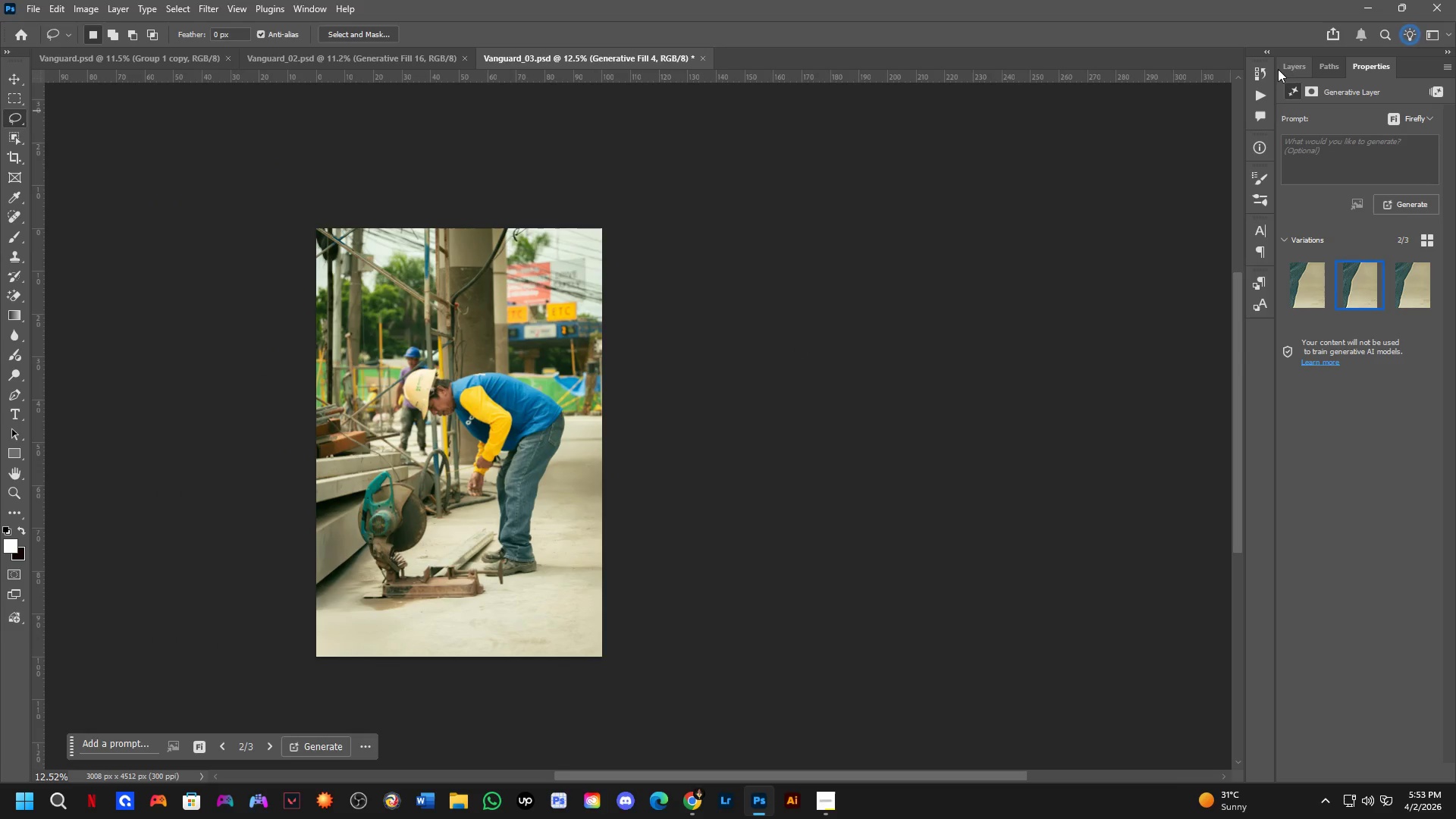 
scroll: coordinate [511, 588], scroll_direction: down, amount: 4.0
 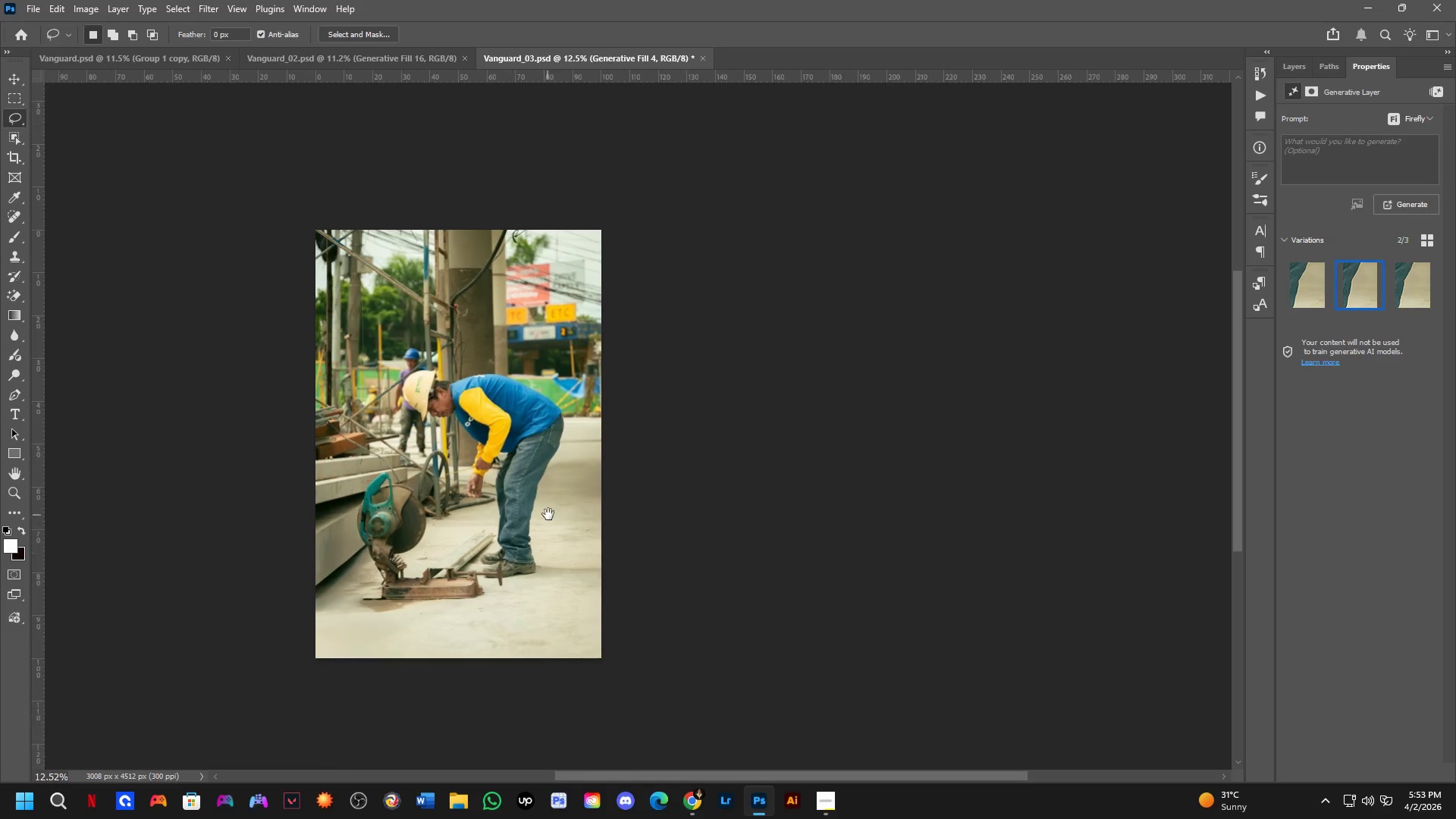 
left_click([1284, 61])
 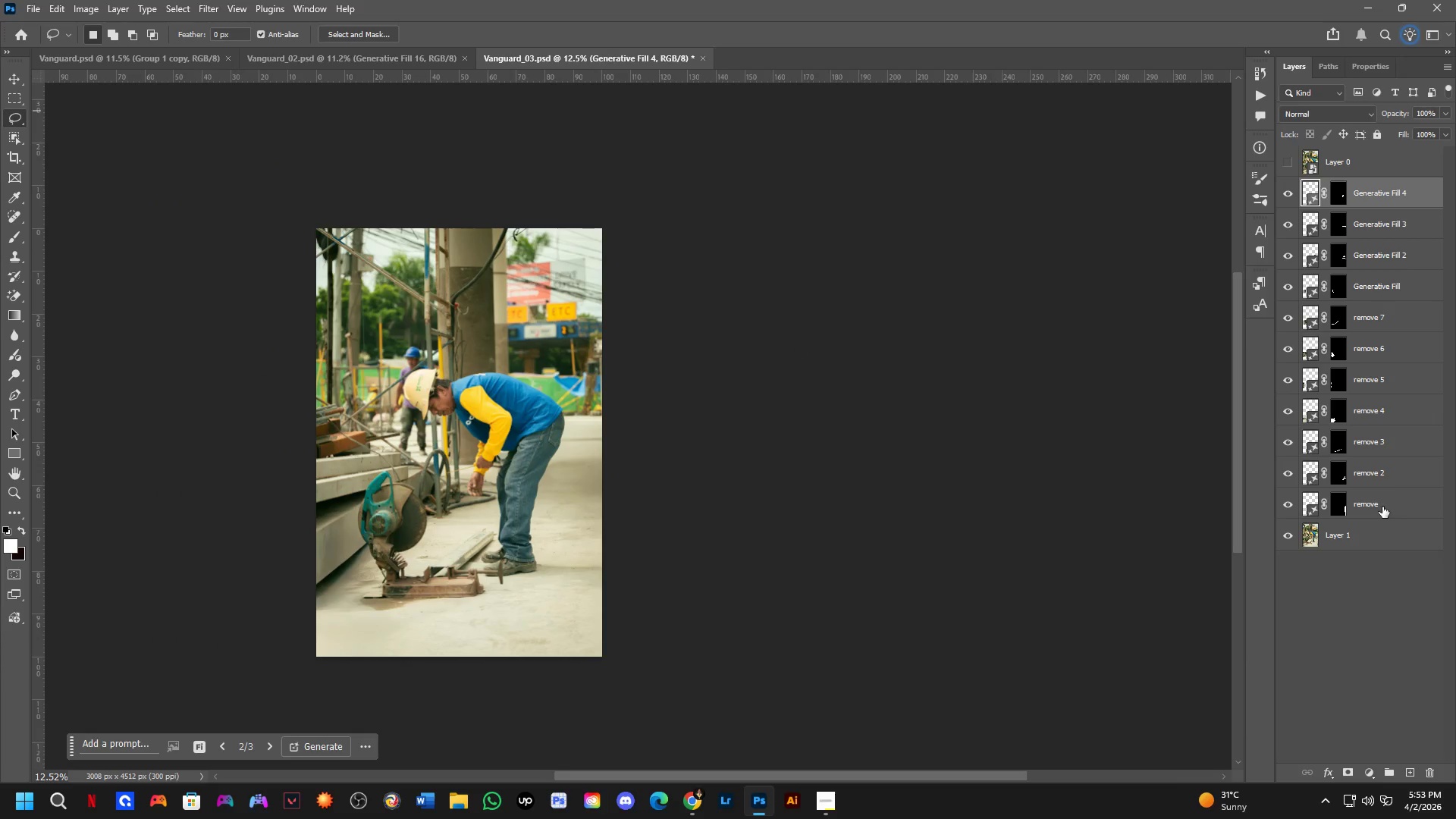 
hold_key(key=ShiftLeft, duration=0.78)
left_click([1388, 351])
 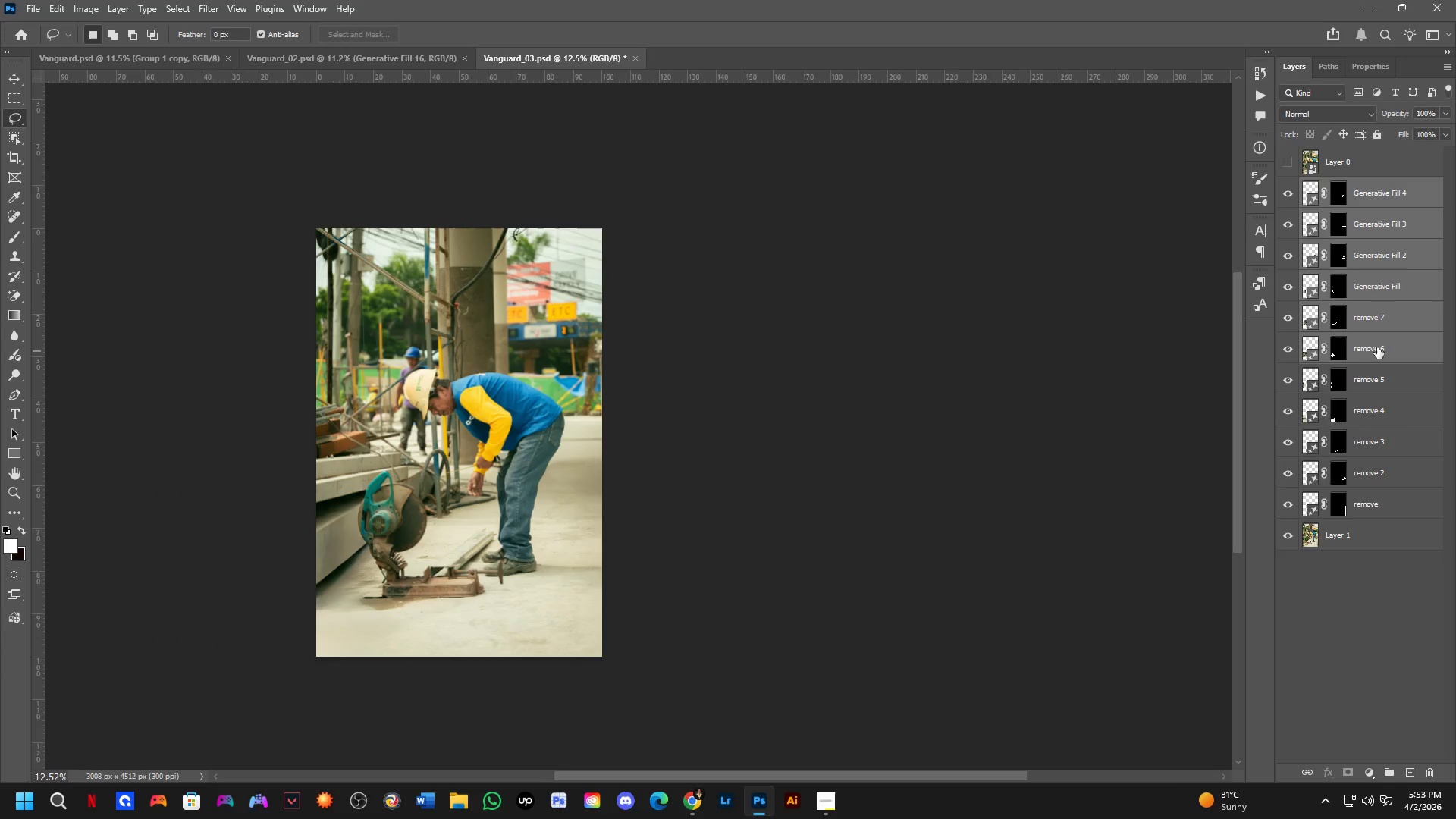 
key(Control+E)
 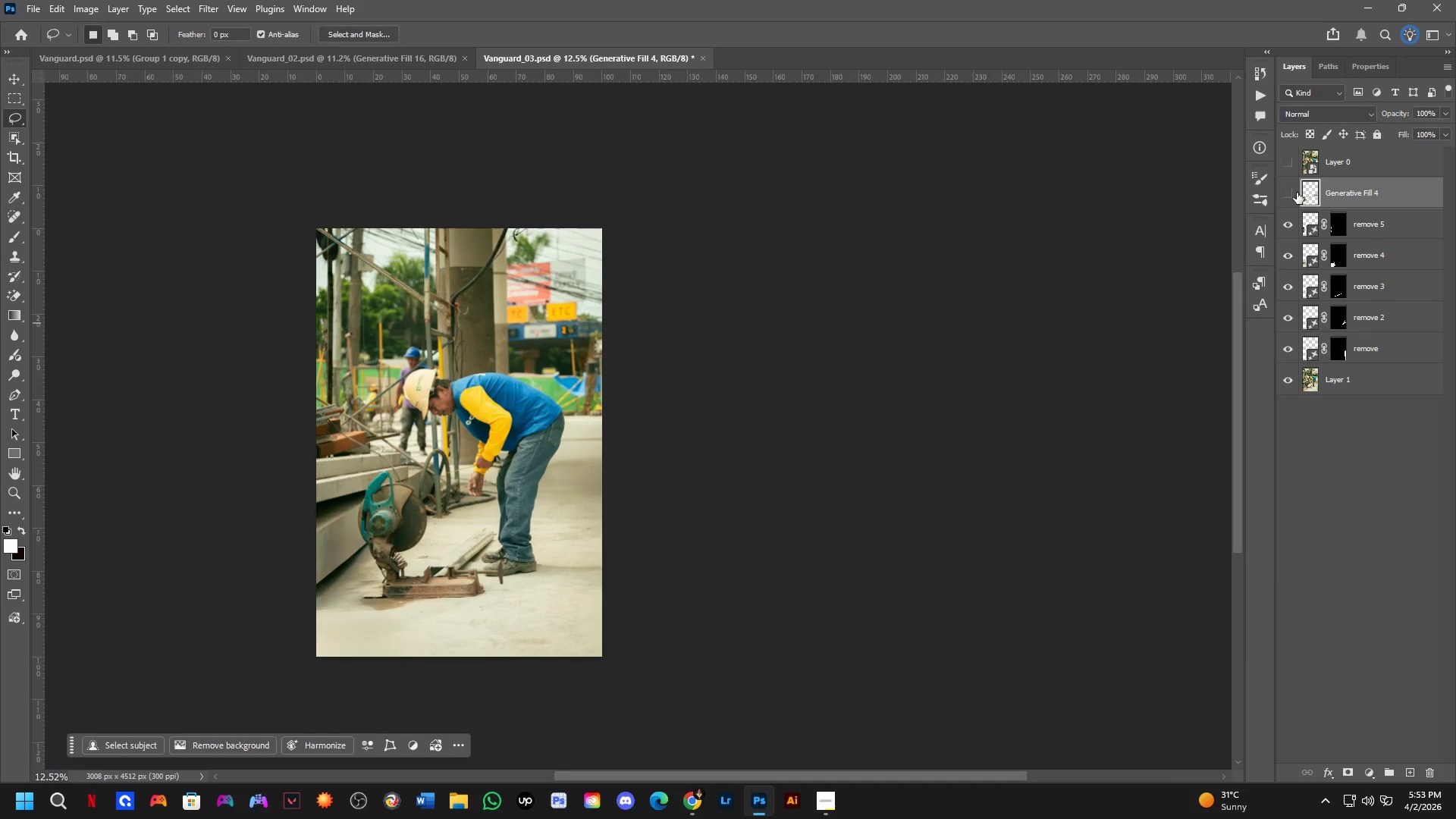 
double_click([1297, 193])
 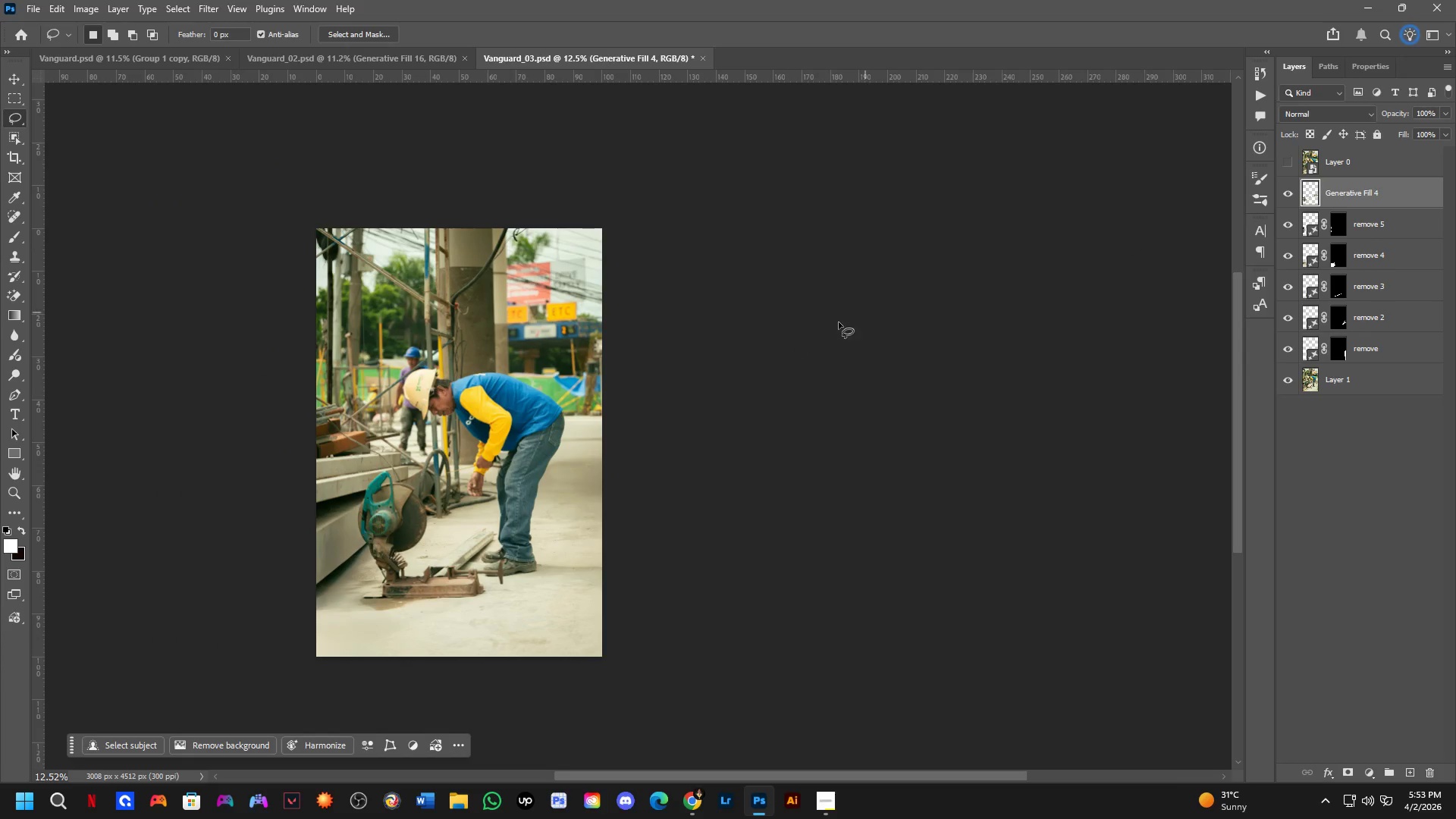 
hold_key(key=ShiftLeft, duration=0.48)
scroll: coordinate [355, 396], scroll_direction: up, amount: 4.0
 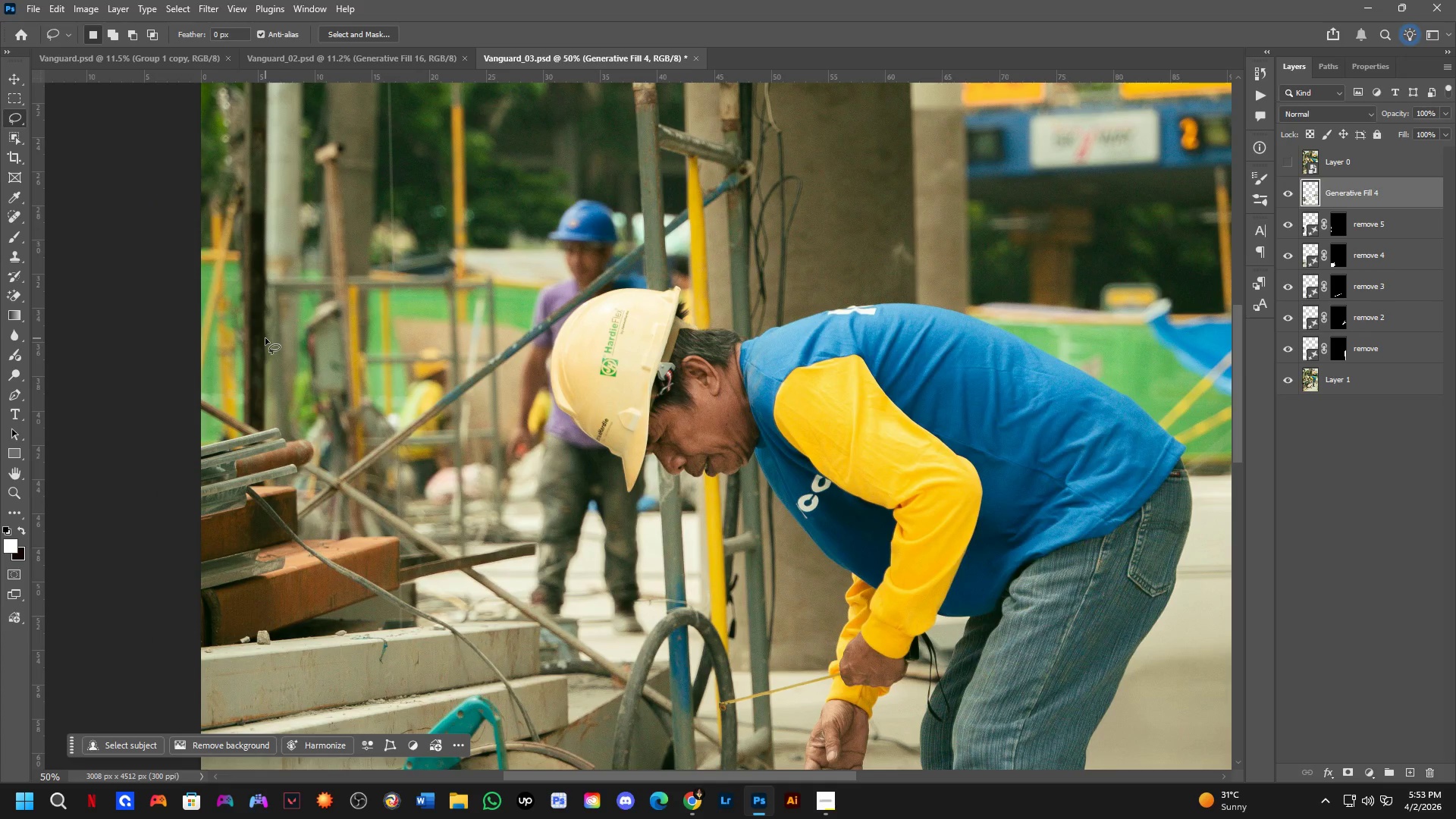 
hold_key(key=Space, duration=0.58)
 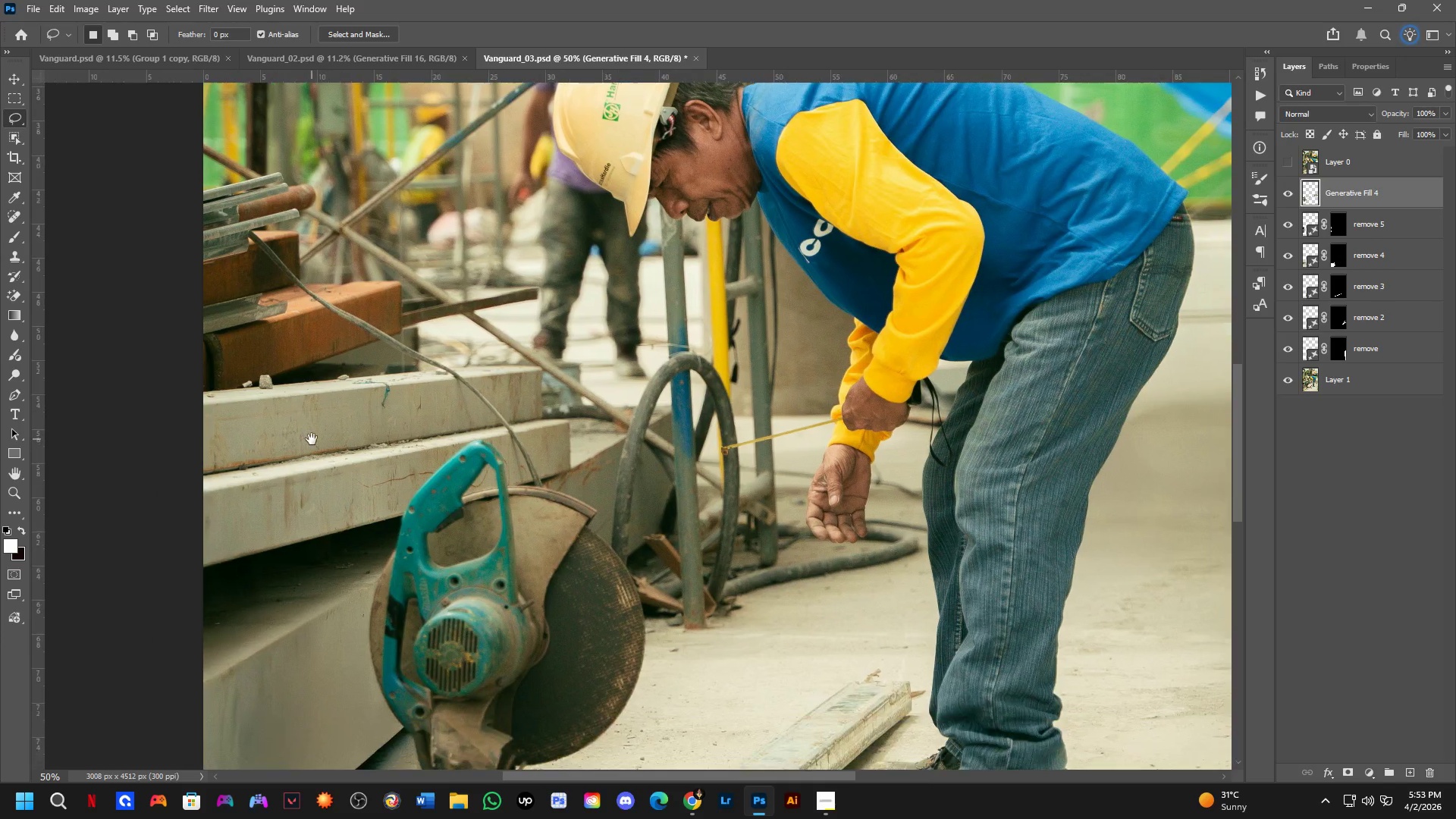 
left_click_drag(start_coordinate=[249, 363], to_coordinate=[277, 209])
 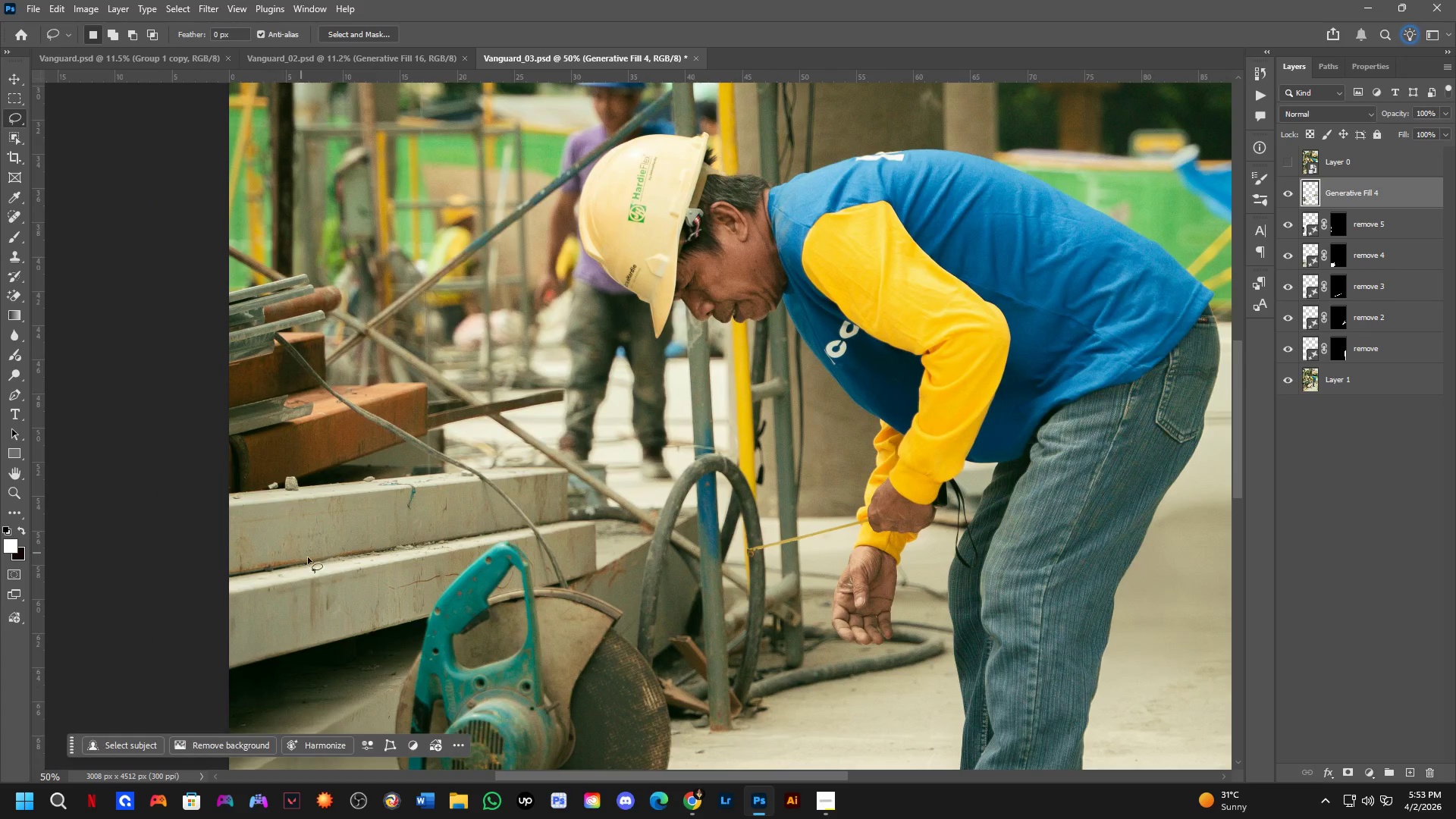 
hold_key(key=Space, duration=0.52)
 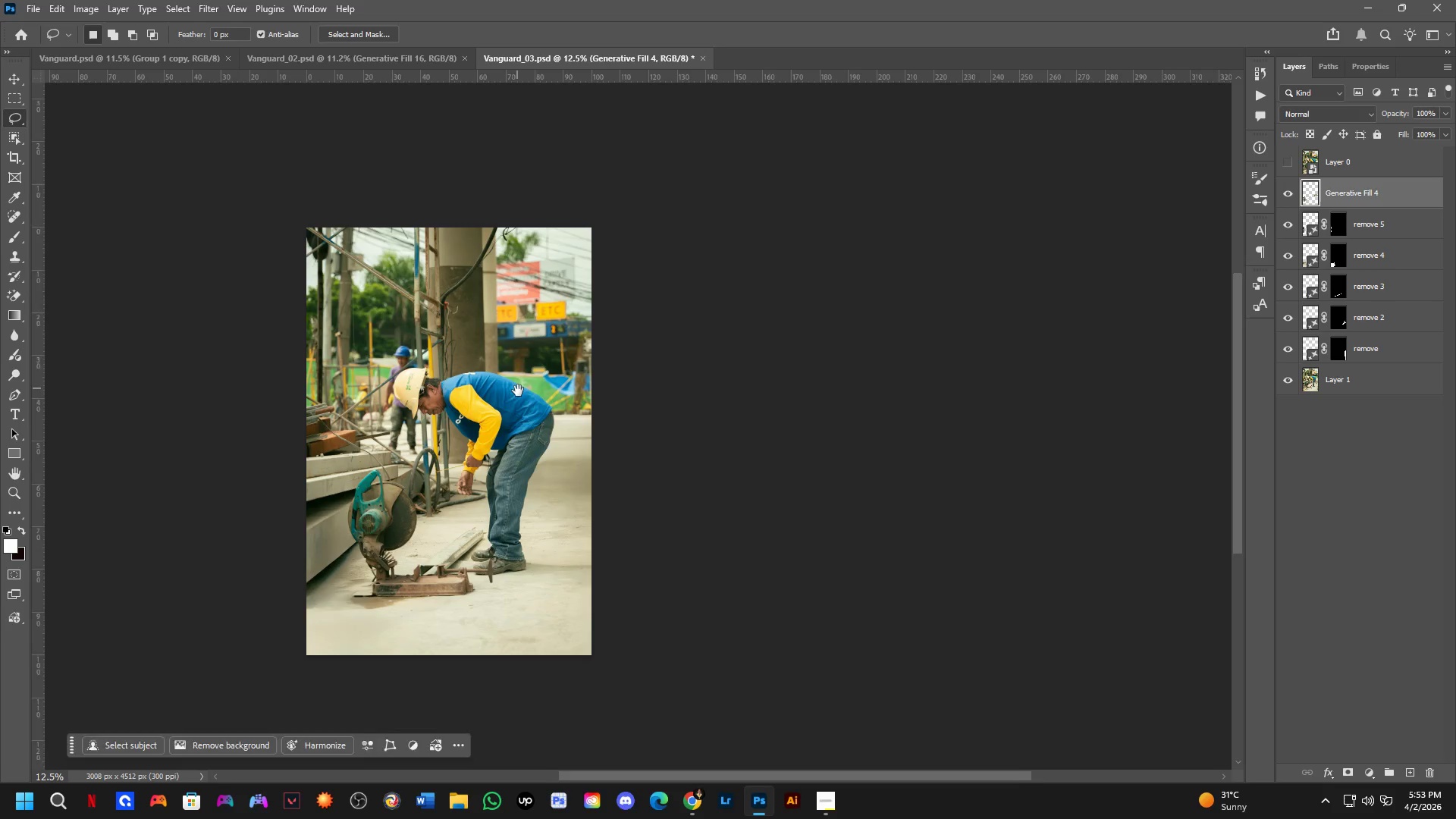 
left_click_drag(start_coordinate=[337, 541], to_coordinate=[312, 439])
 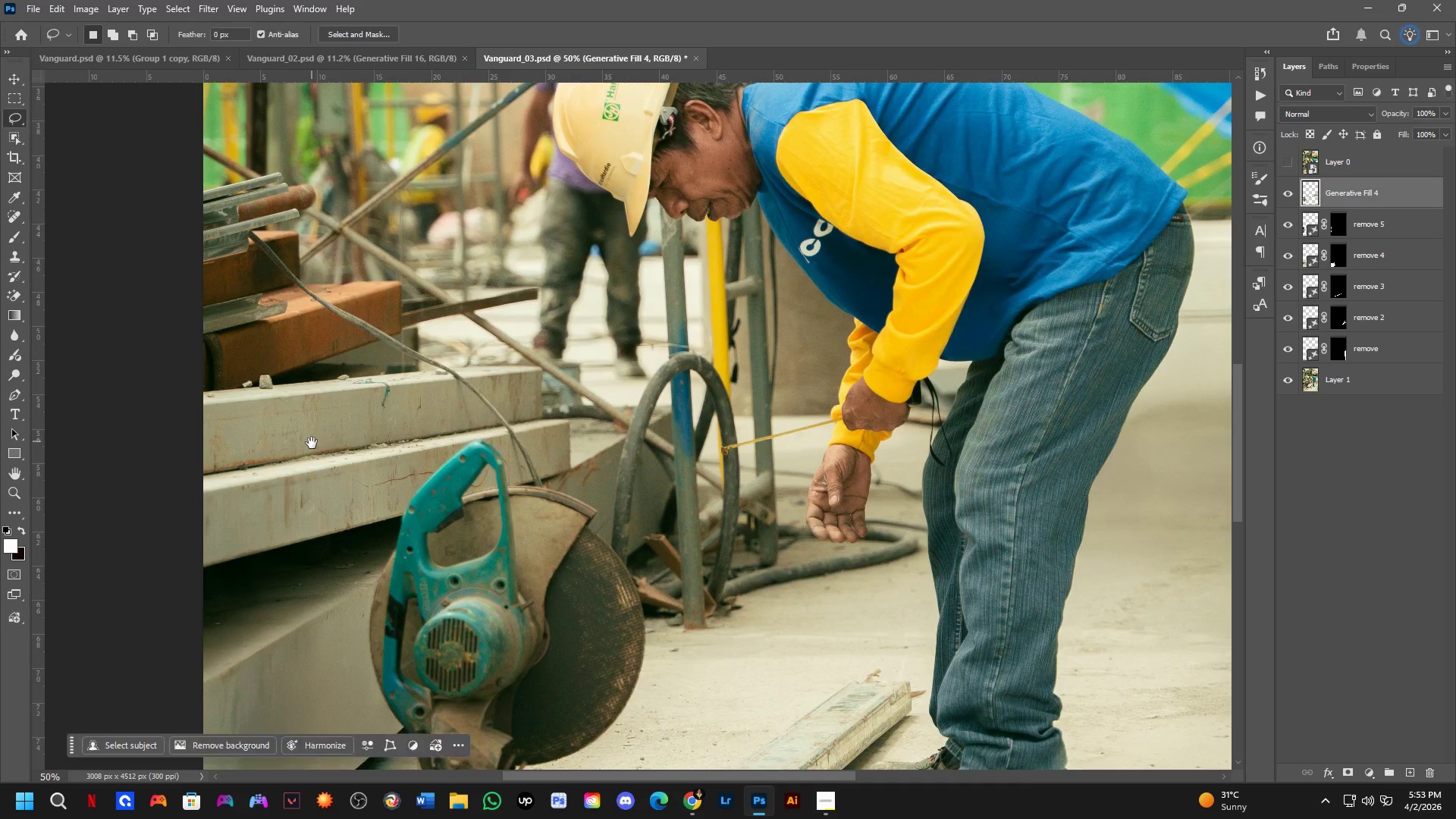 
key(Shift+ShiftLeft)
 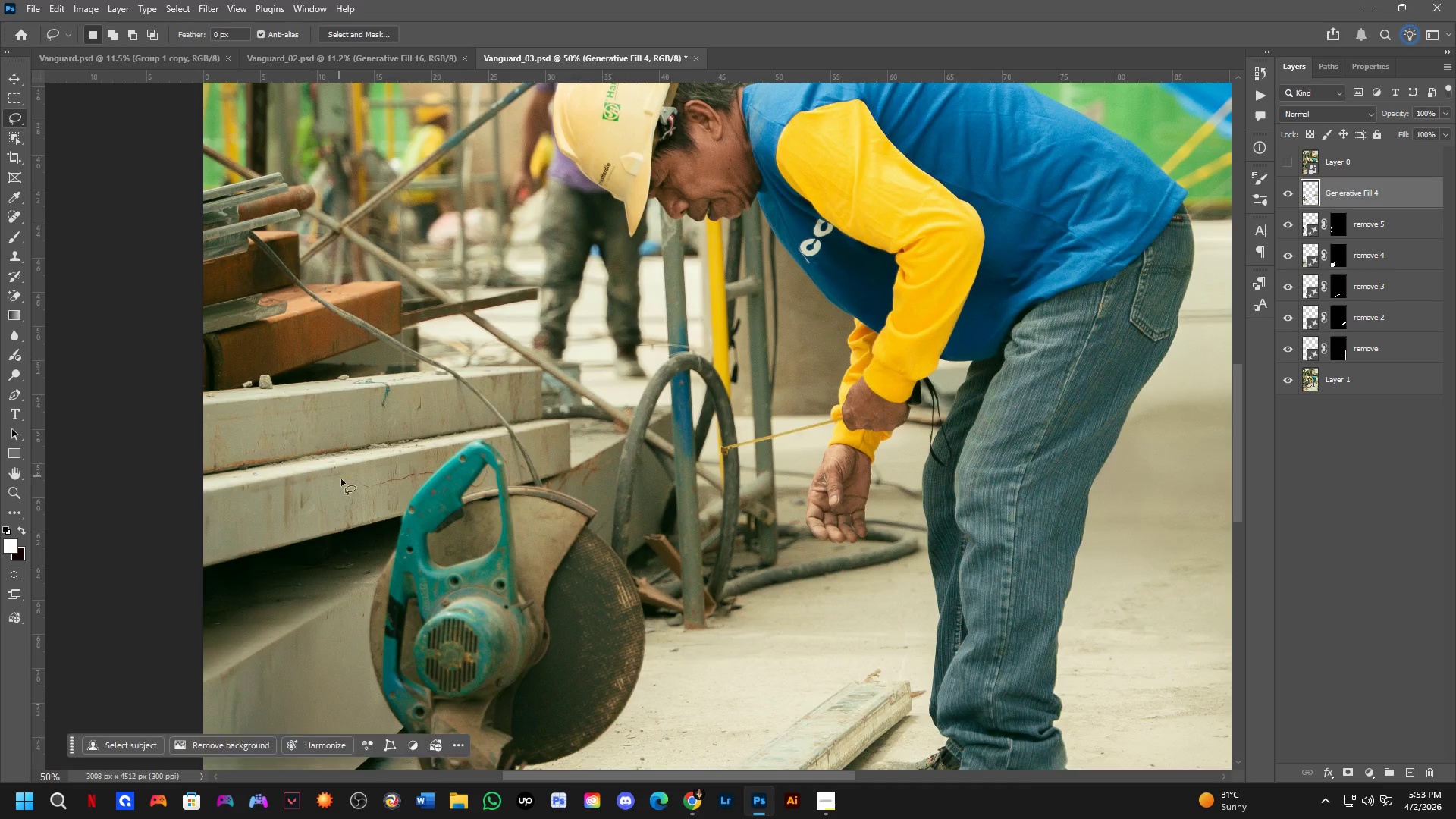 
hold_key(key=Space, duration=0.42)
 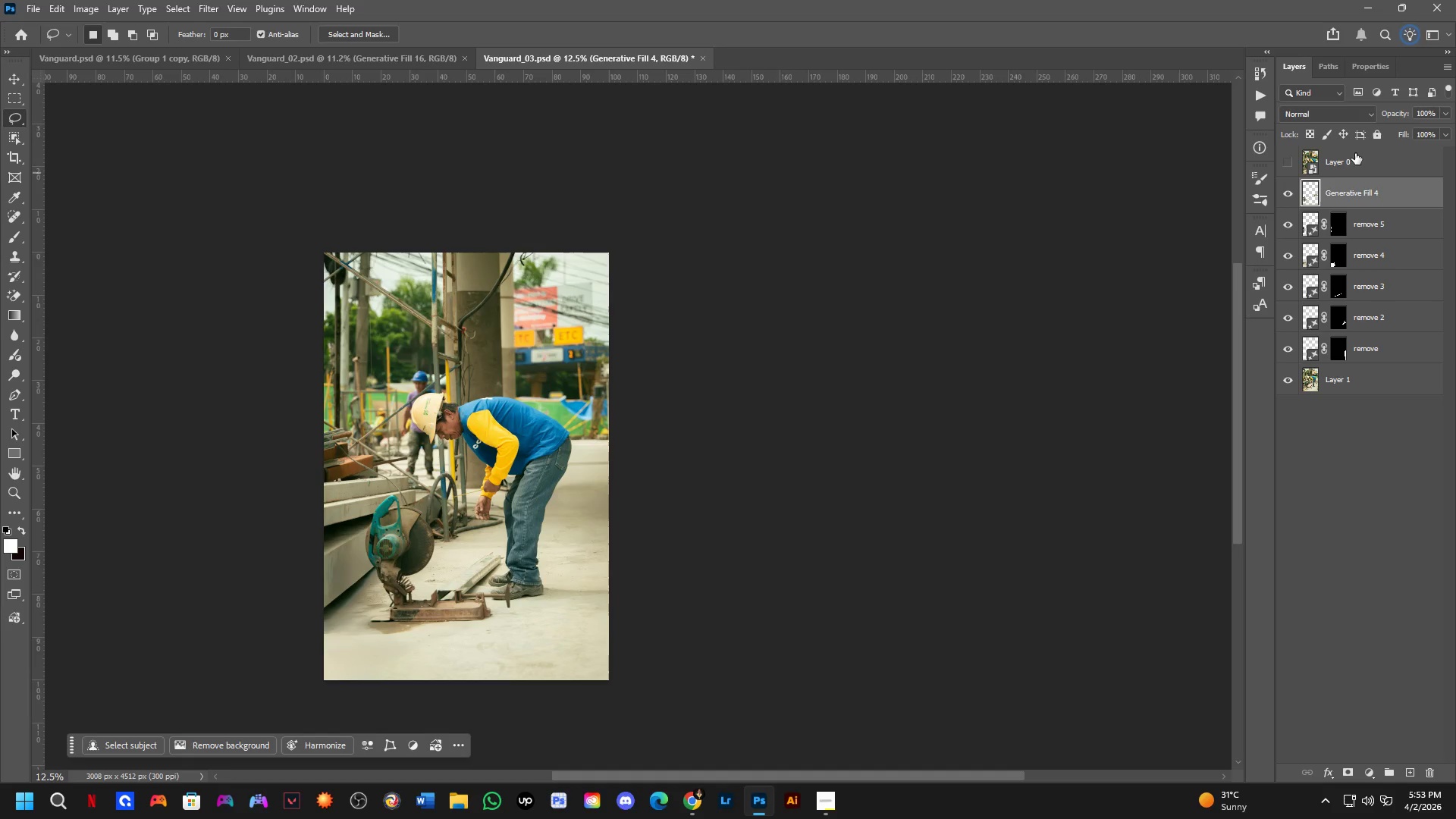 
left_click_drag(start_coordinate=[521, 402], to_coordinate=[538, 427])
 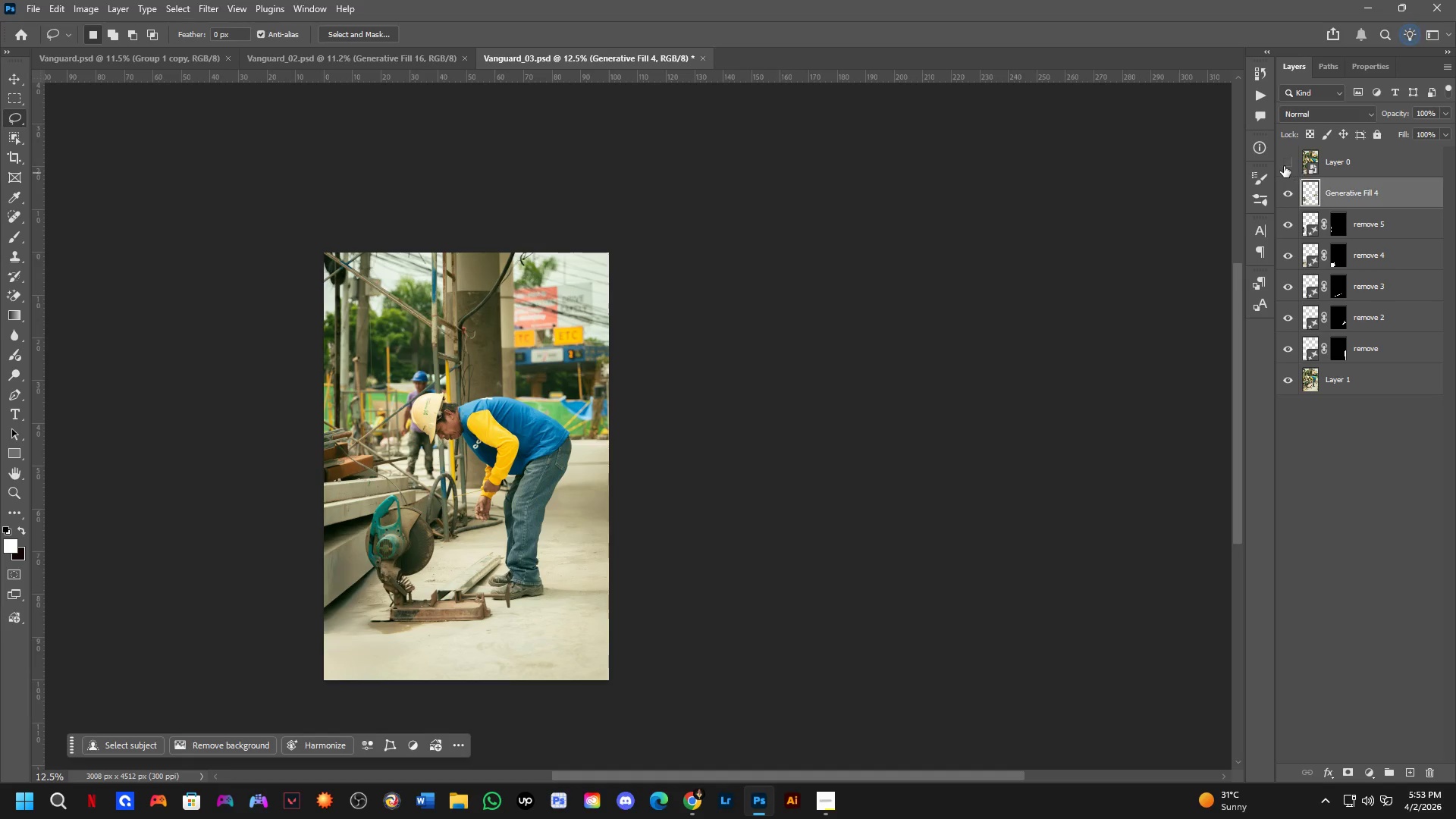 
scroll: coordinate [341, 480], scroll_direction: down, amount: 3.0
 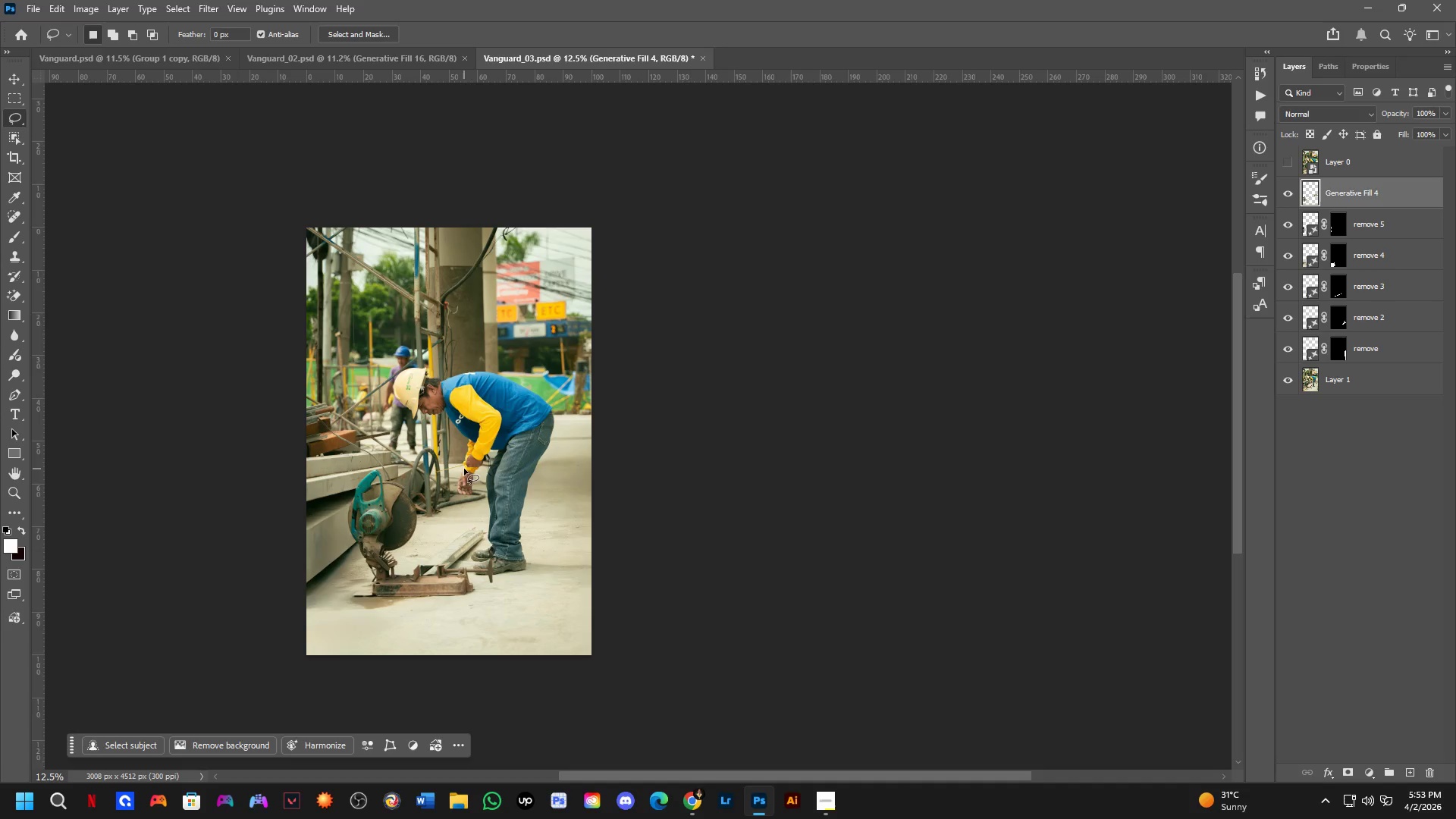 
double_click([1282, 166])
 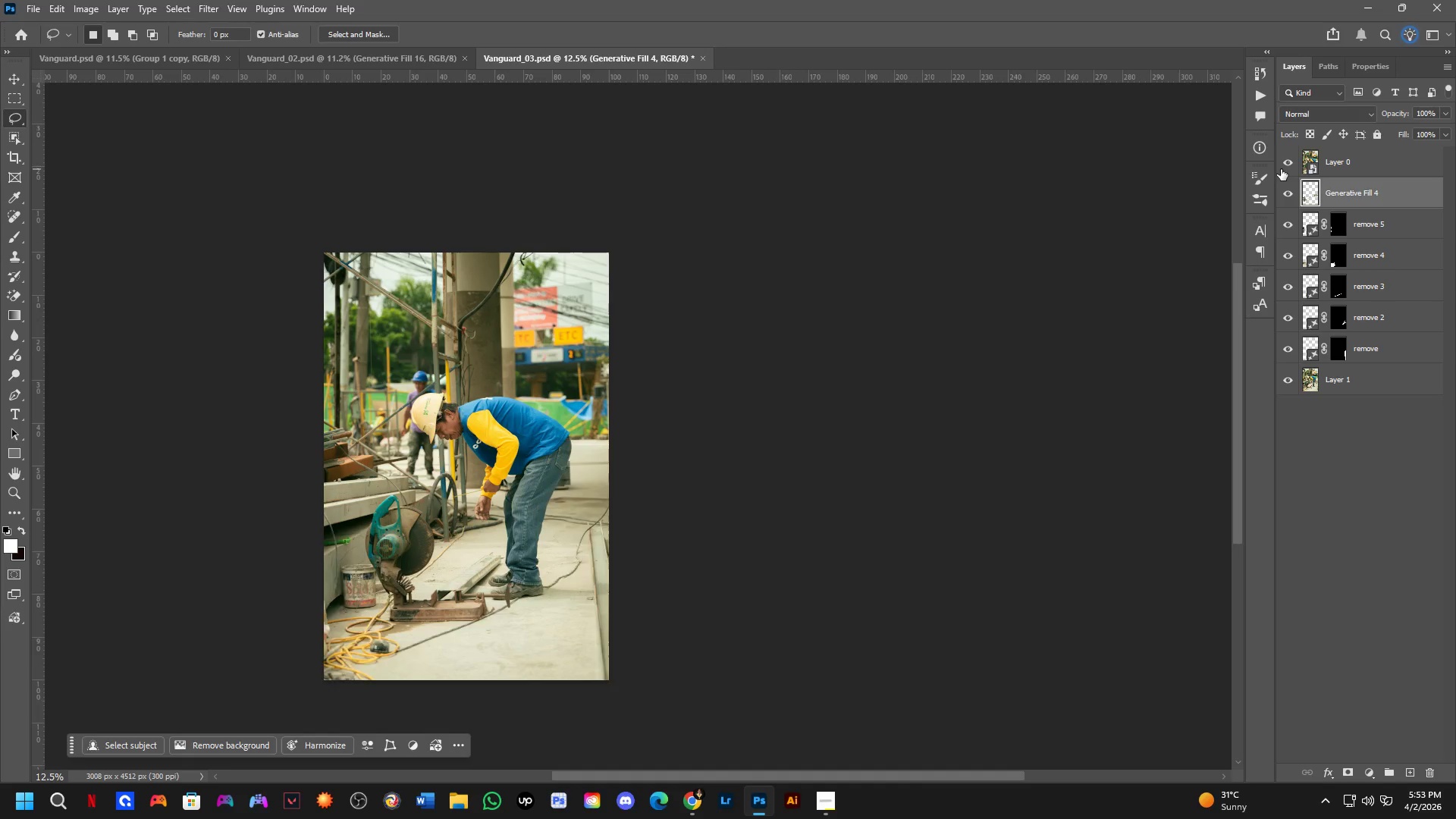 
triple_click([1281, 169])
 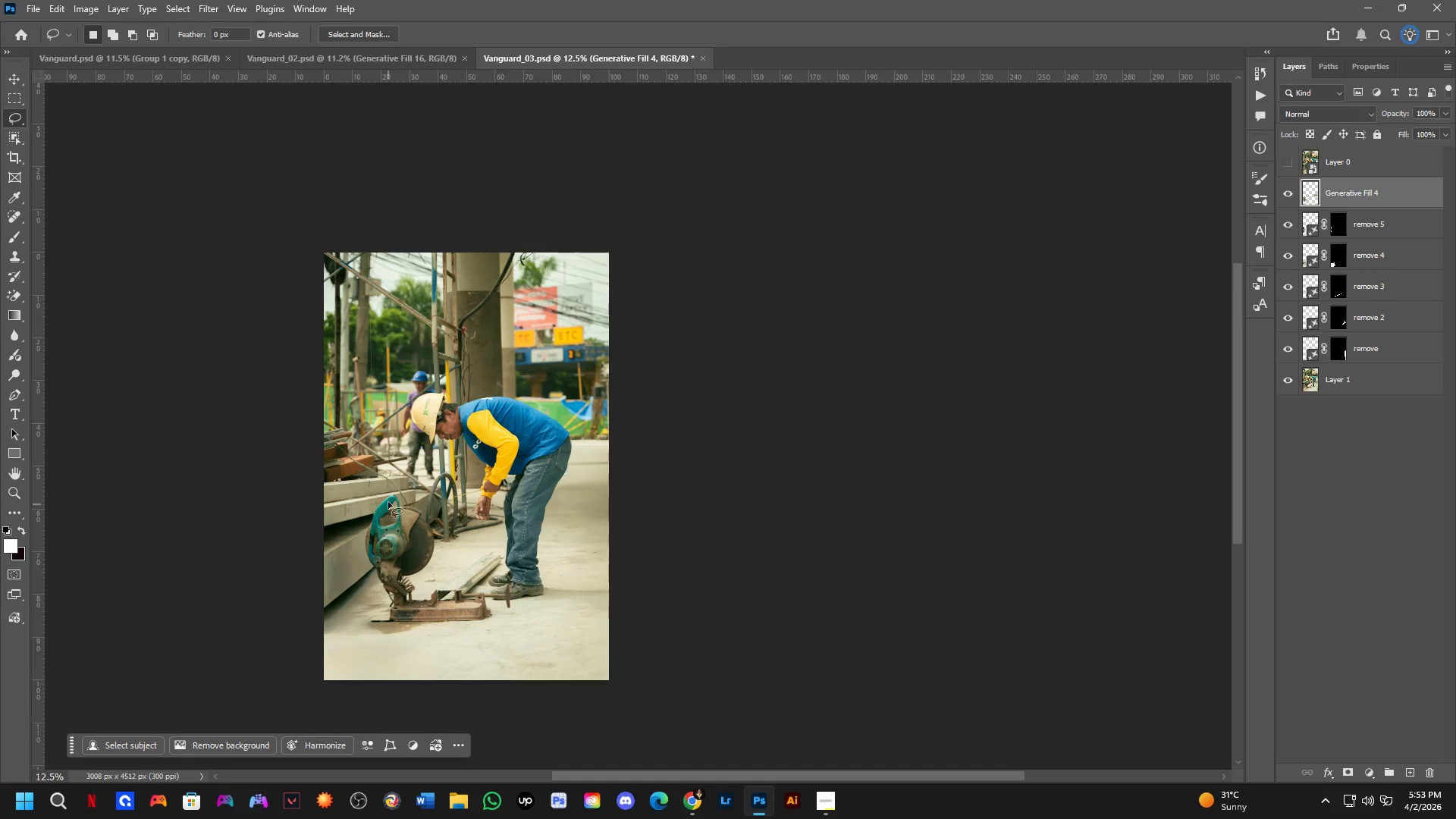 
hold_key(key=ShiftLeft, duration=0.33)
 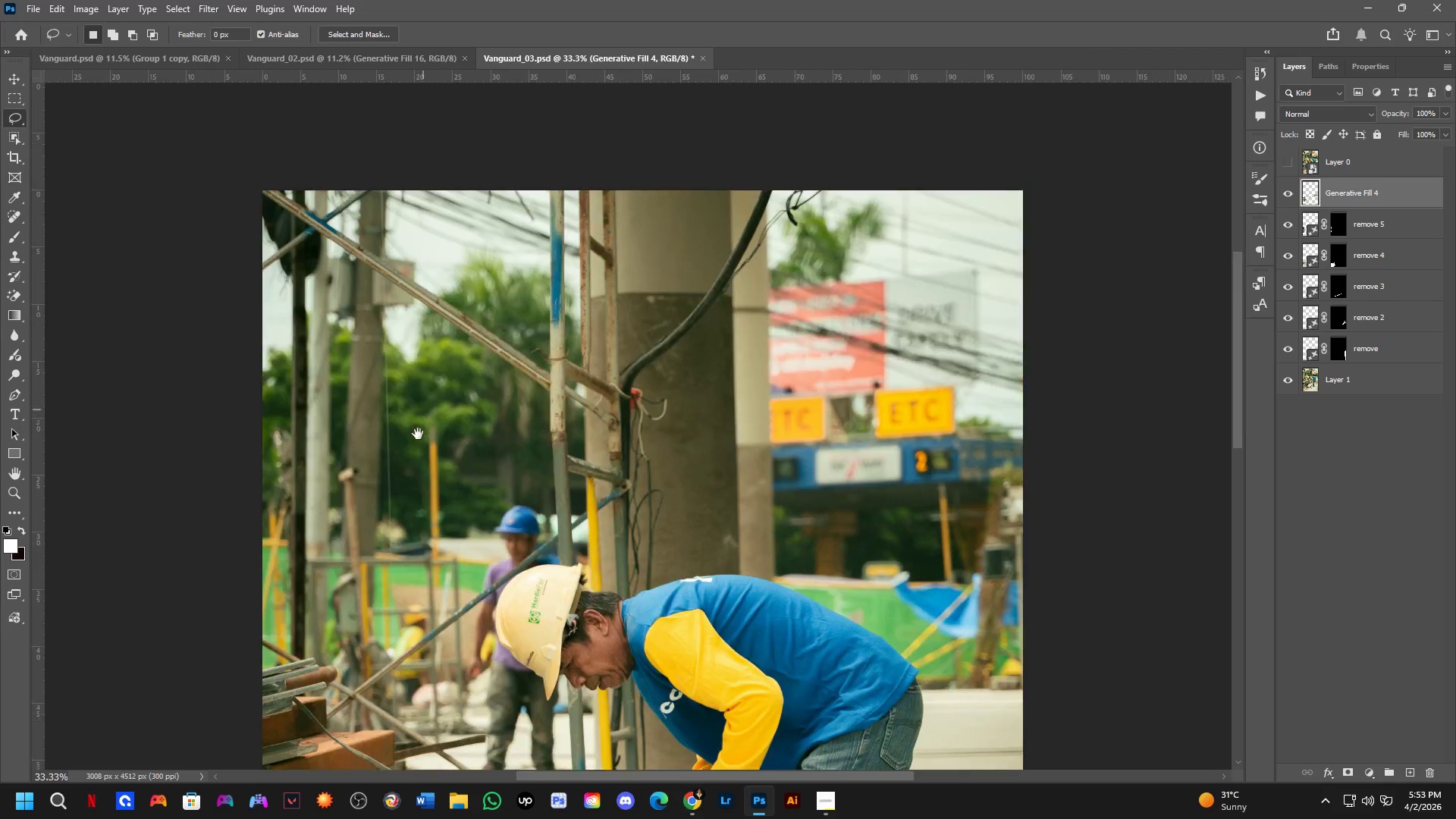 
hold_key(key=Space, duration=0.56)
 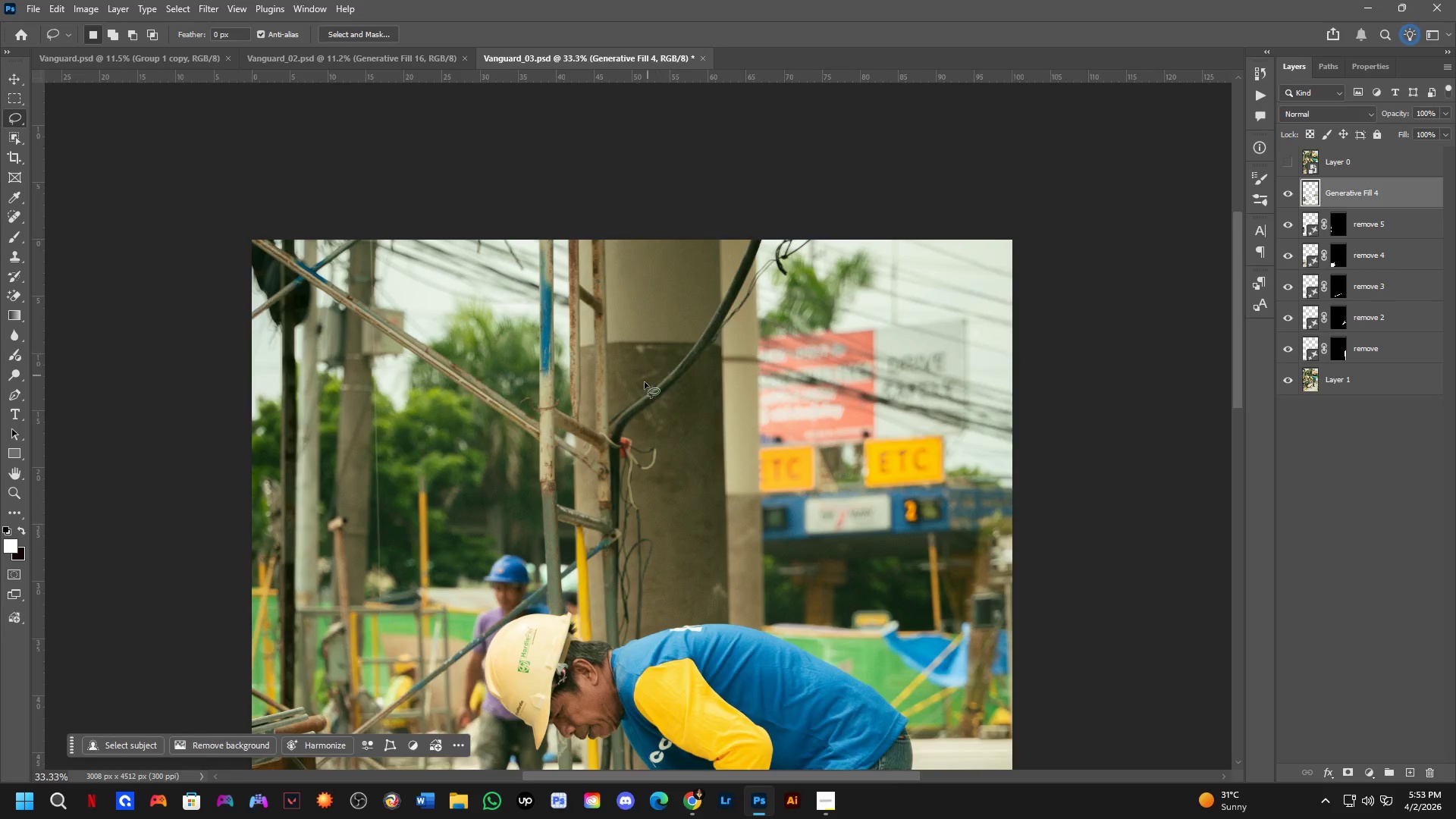 
left_click_drag(start_coordinate=[436, 295], to_coordinate=[415, 447])
 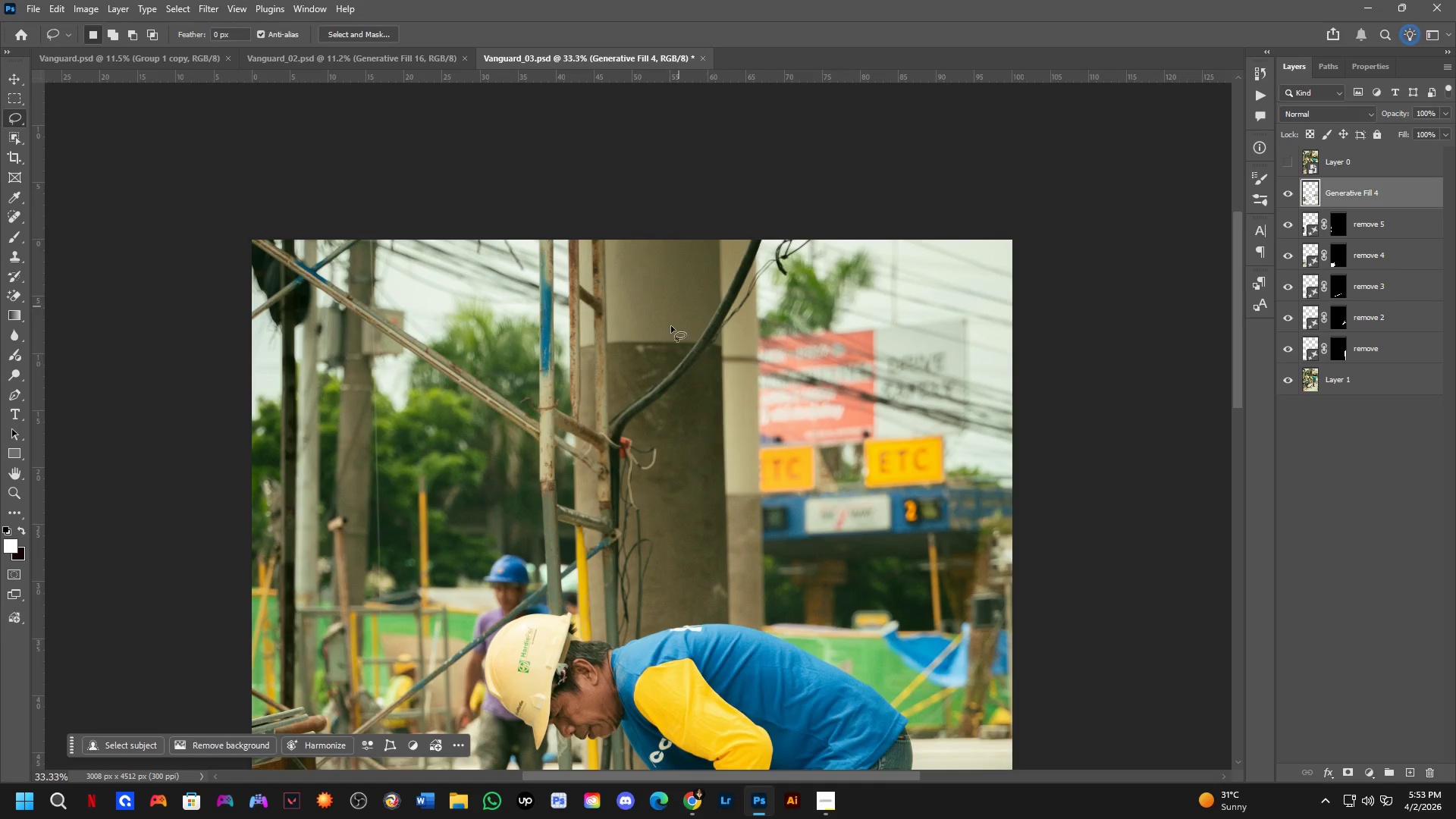 
scroll: coordinate [353, 347], scroll_direction: up, amount: 3.0
 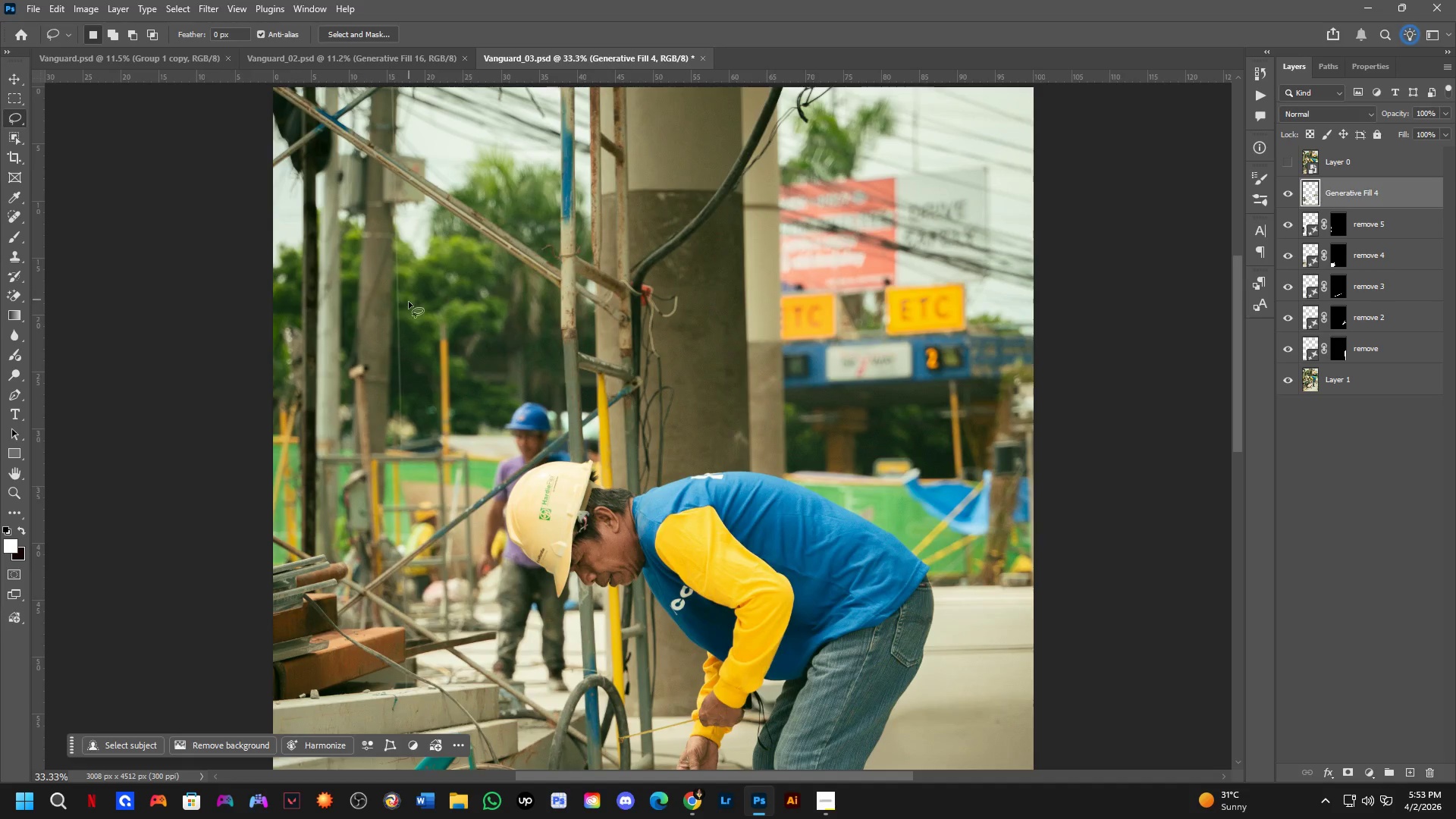 
key(Shift+ShiftLeft)
 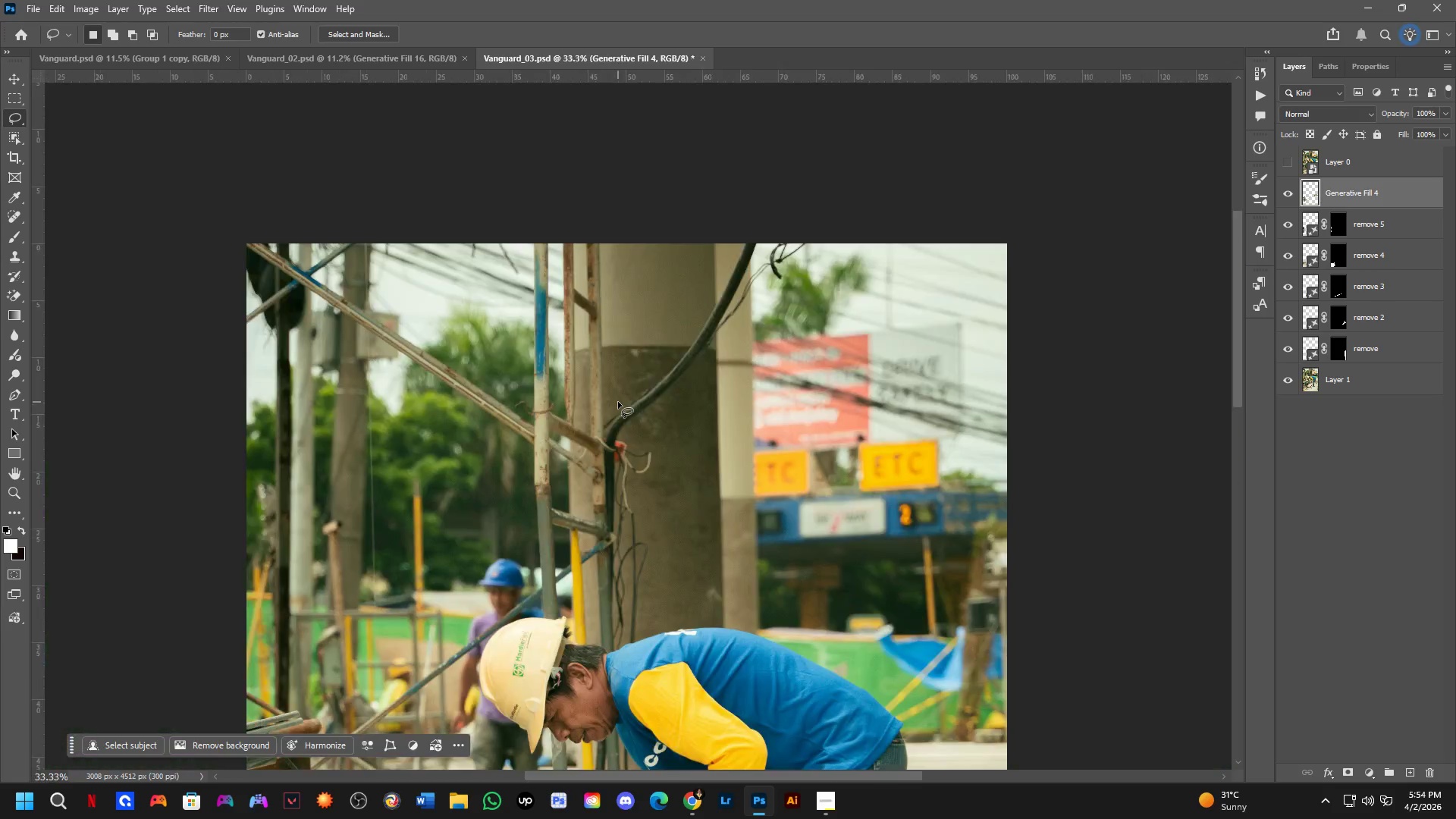 
hold_key(key=Space, duration=0.47)
 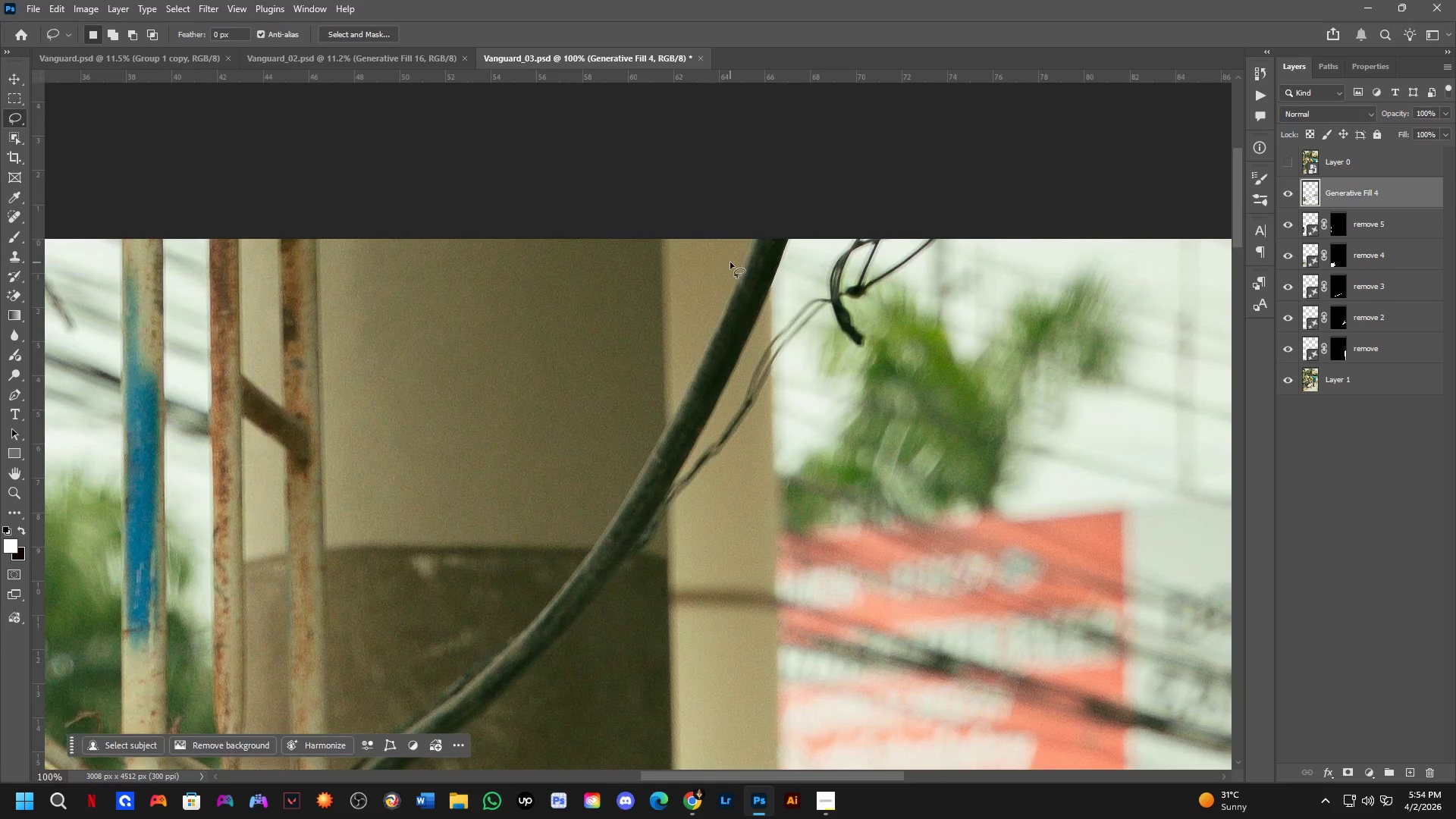 
left_click_drag(start_coordinate=[730, 260], to_coordinate=[709, 288])
 